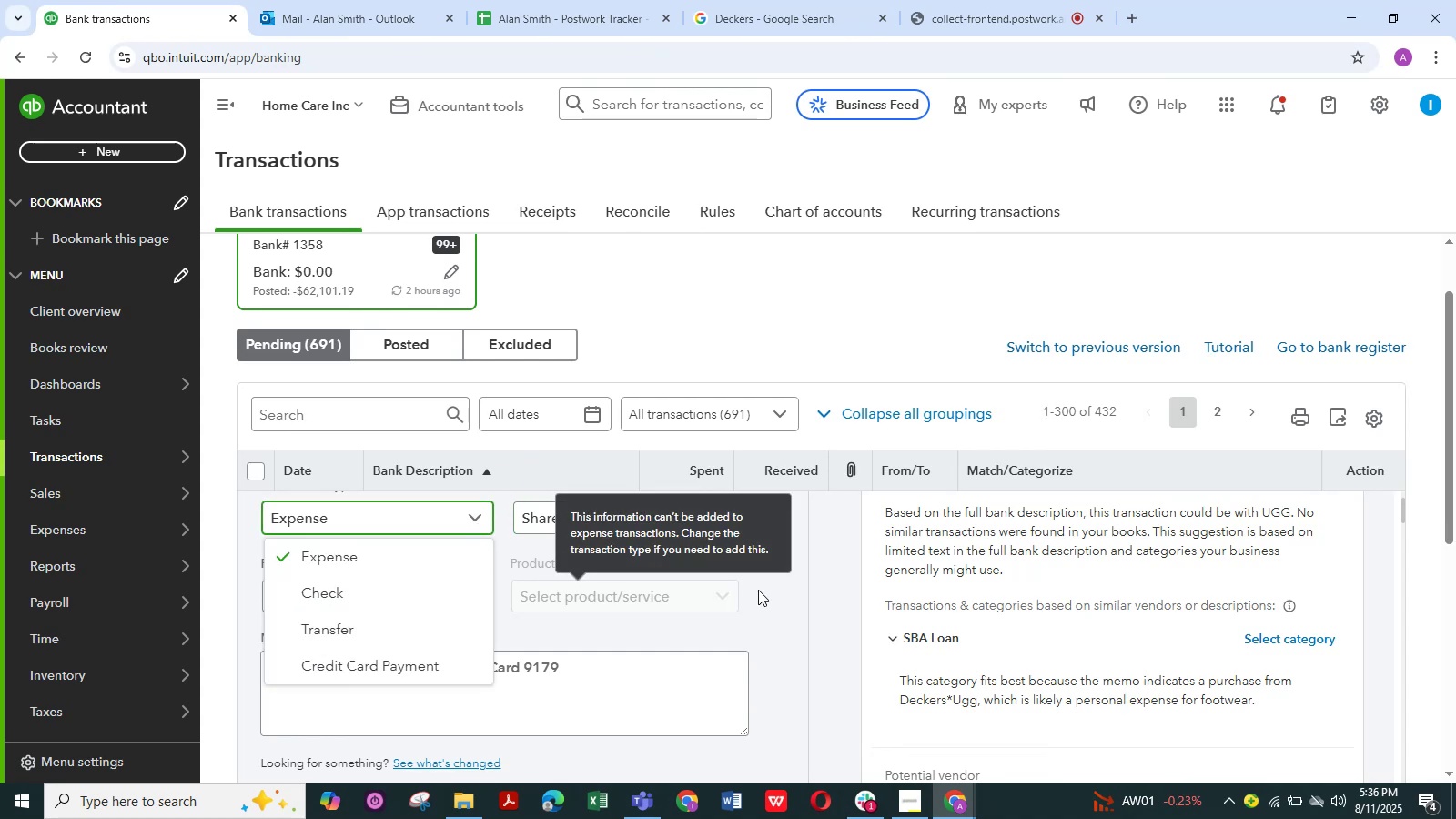 
left_click([784, 638])
 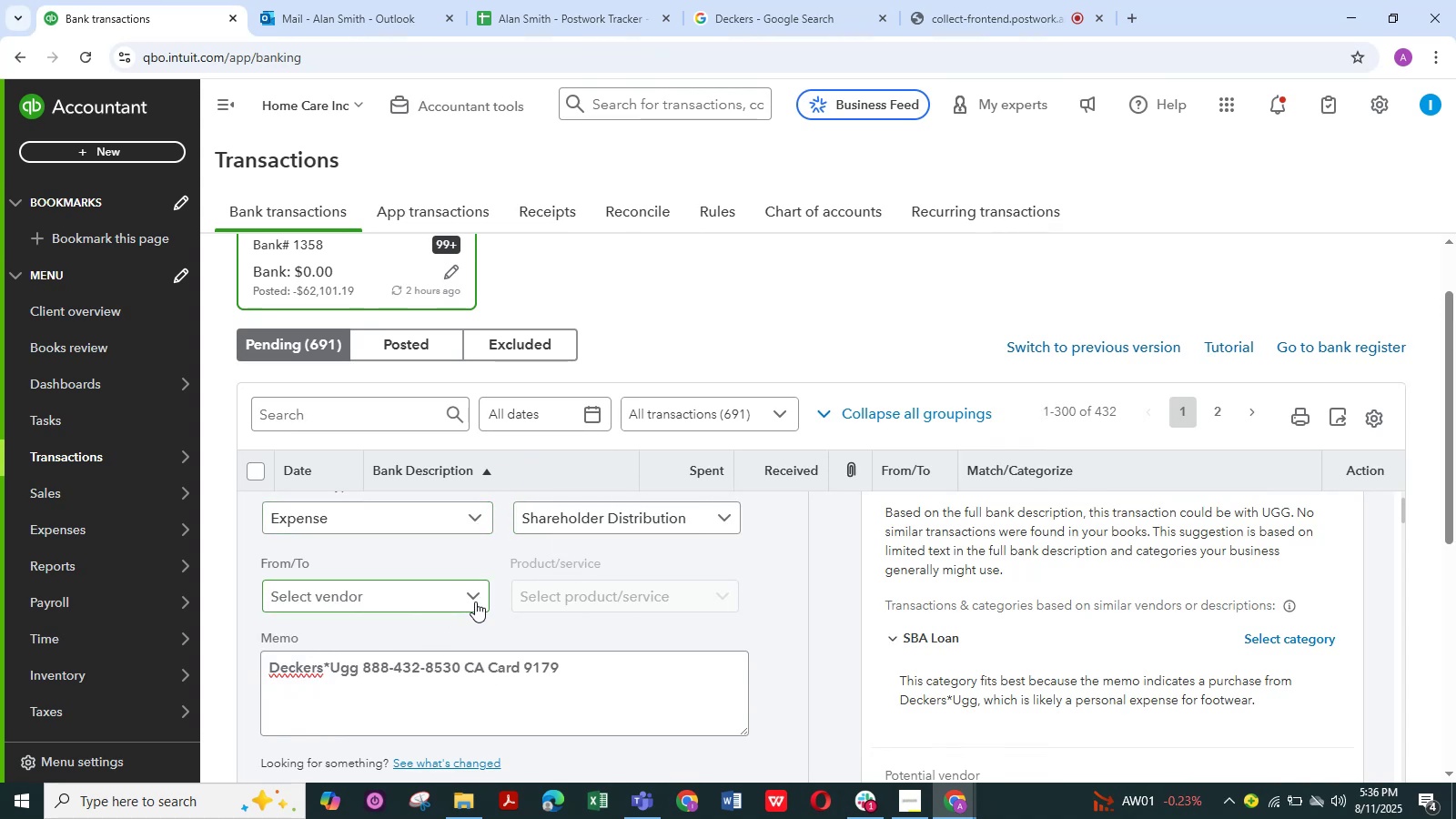 
left_click([476, 599])
 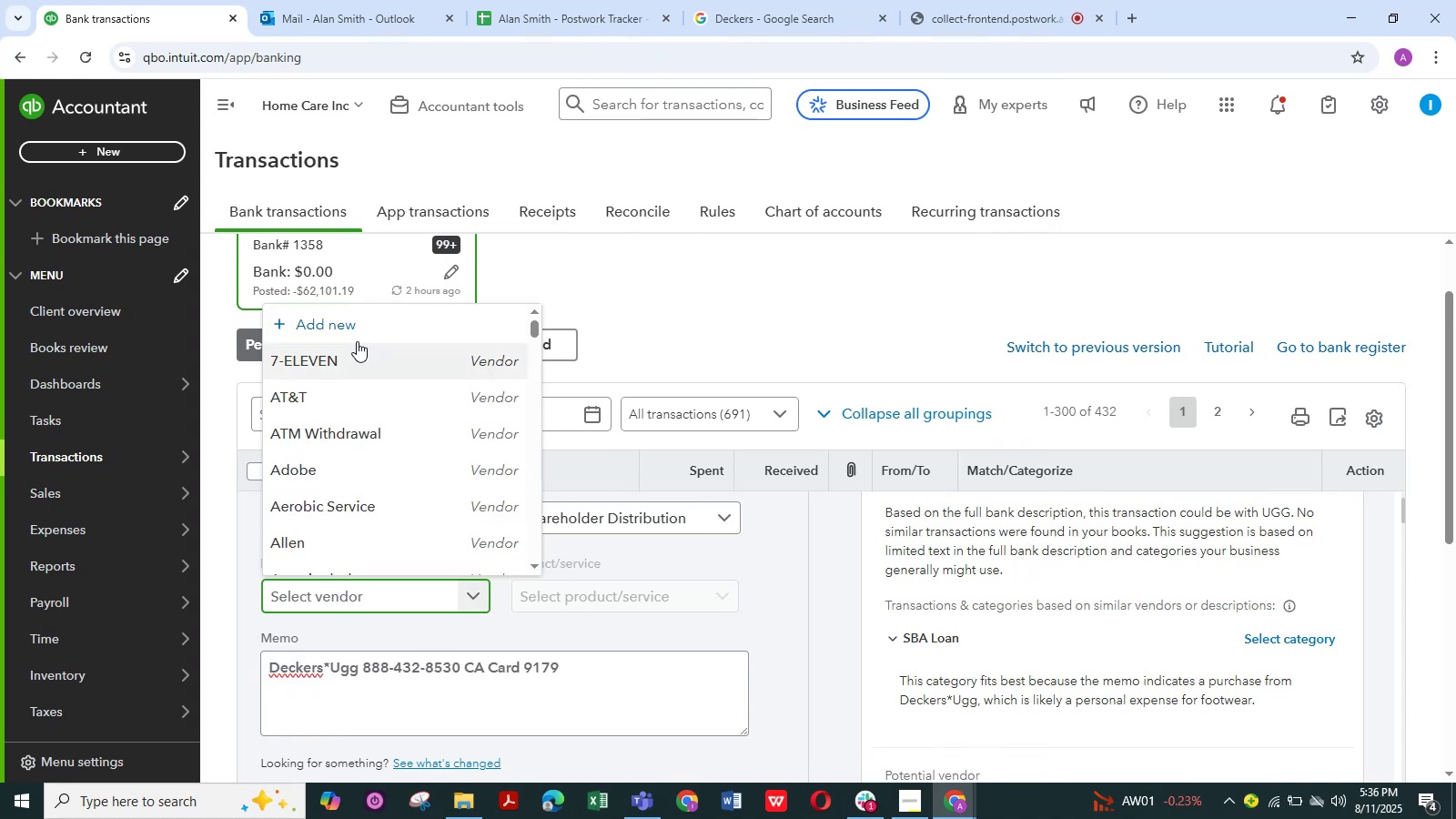 
left_click([355, 327])
 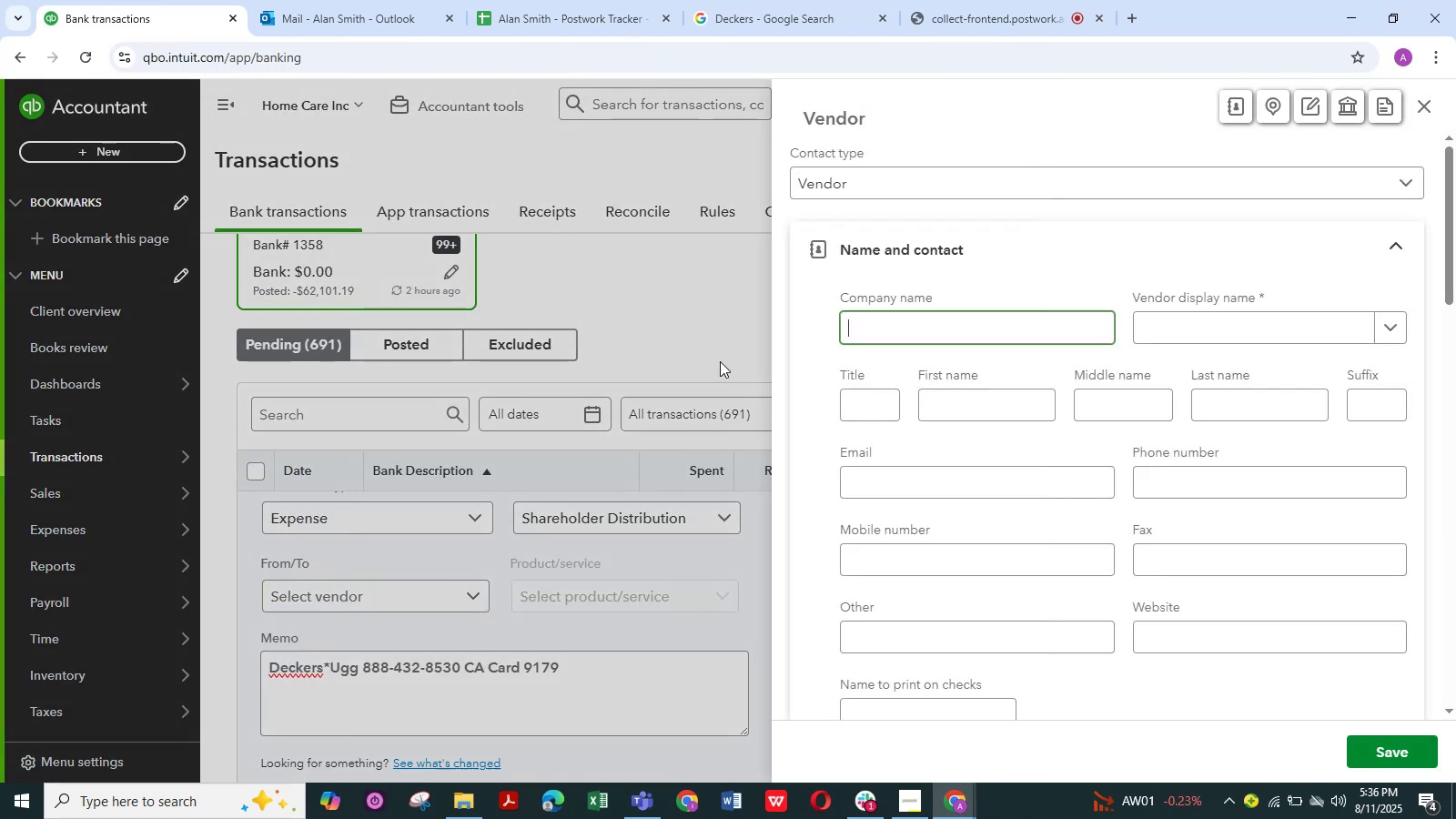 
left_click([700, 326])
 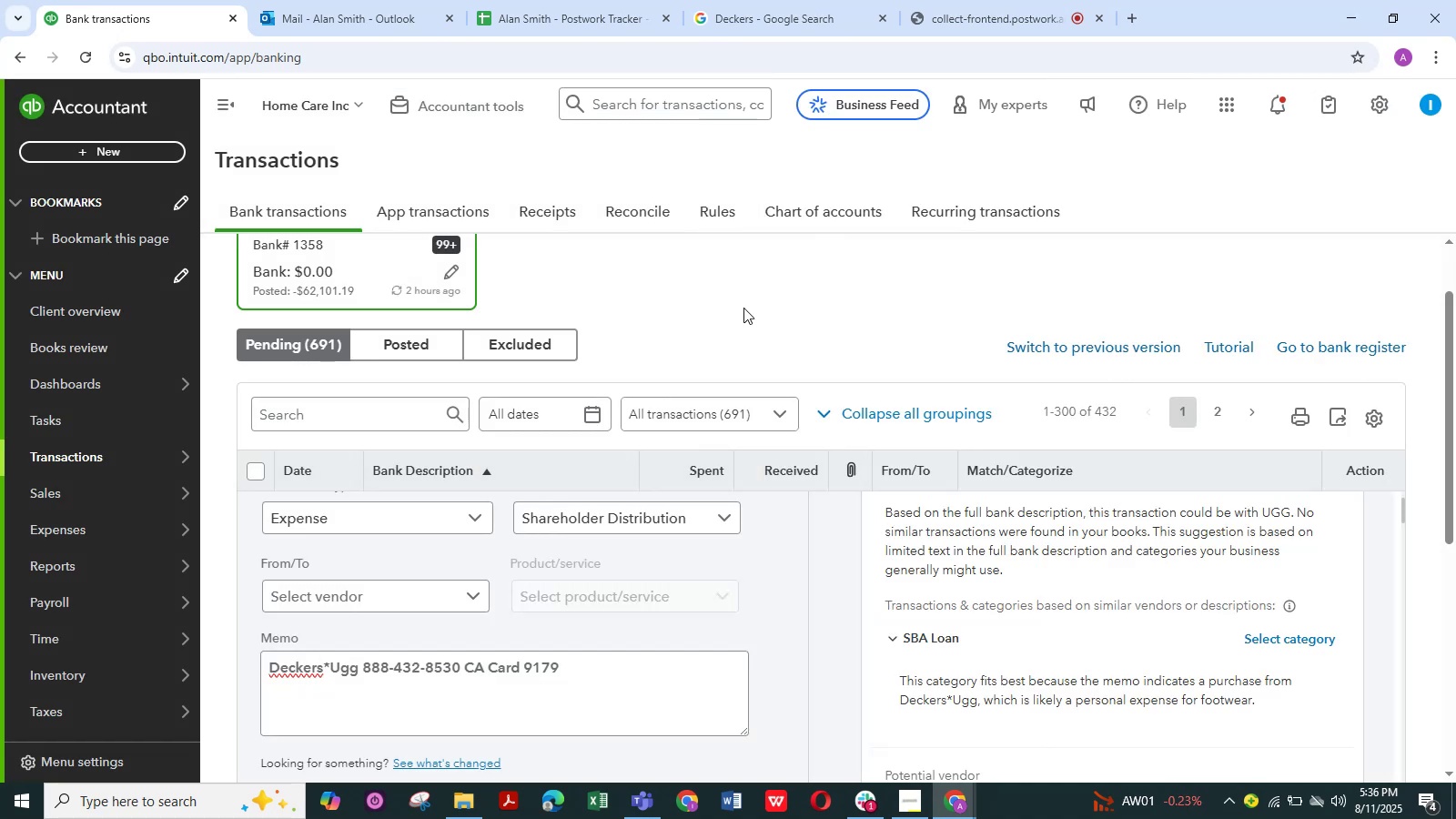 
scroll: coordinate [697, 606], scroll_direction: up, amount: 5.0
 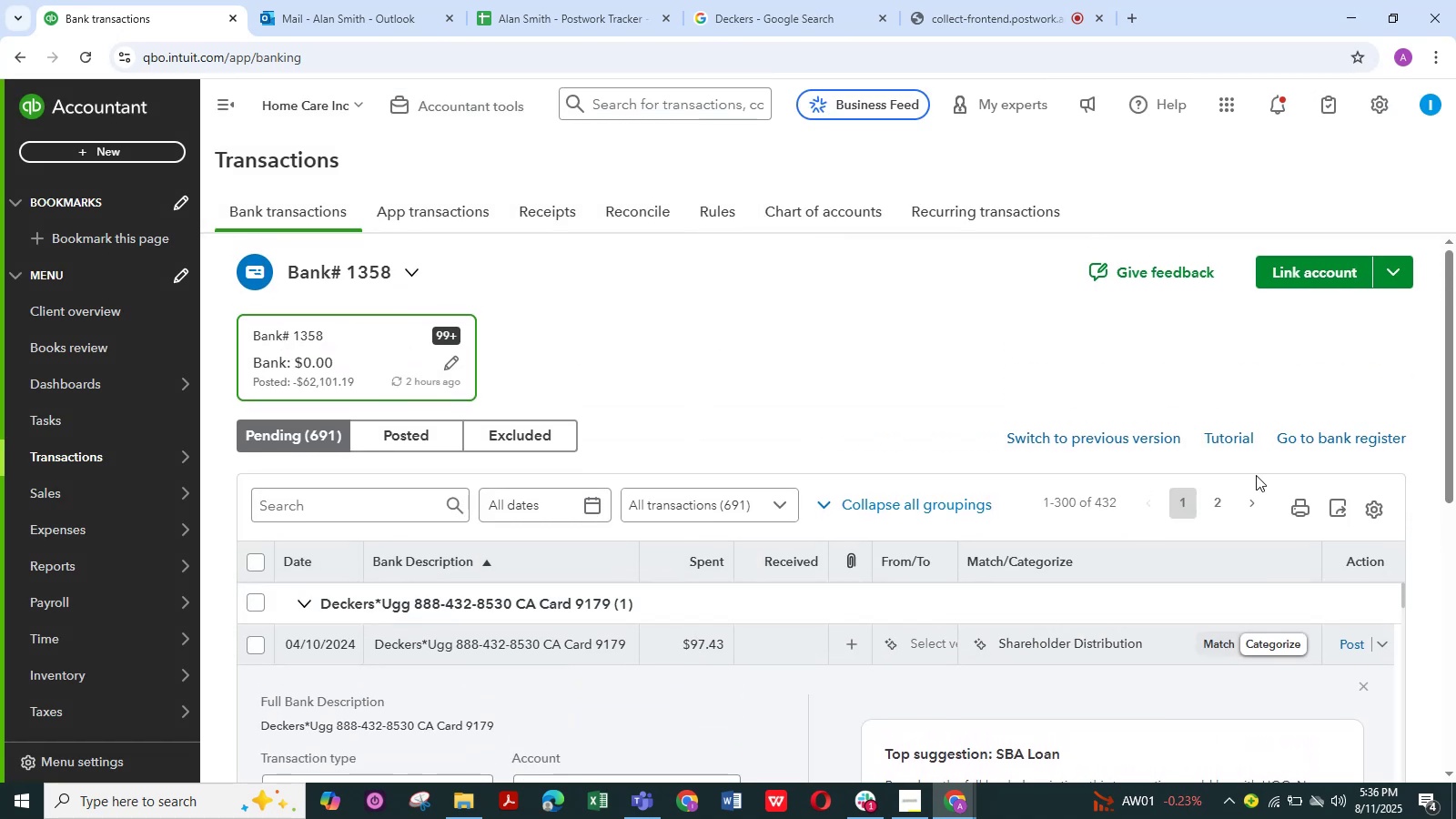 
scroll: coordinate [750, 414], scroll_direction: down, amount: 6.0
 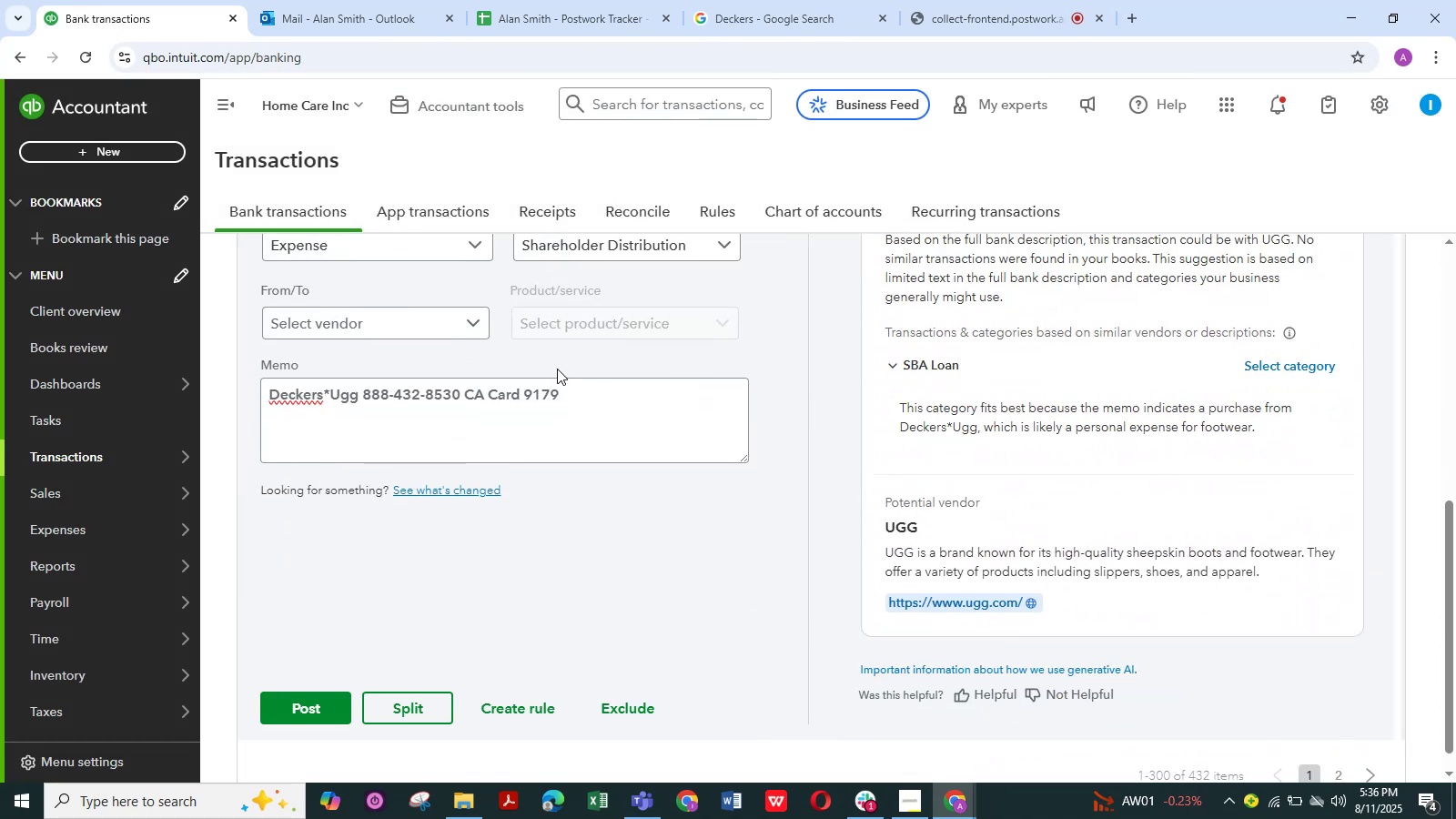 
left_click([468, 318])
 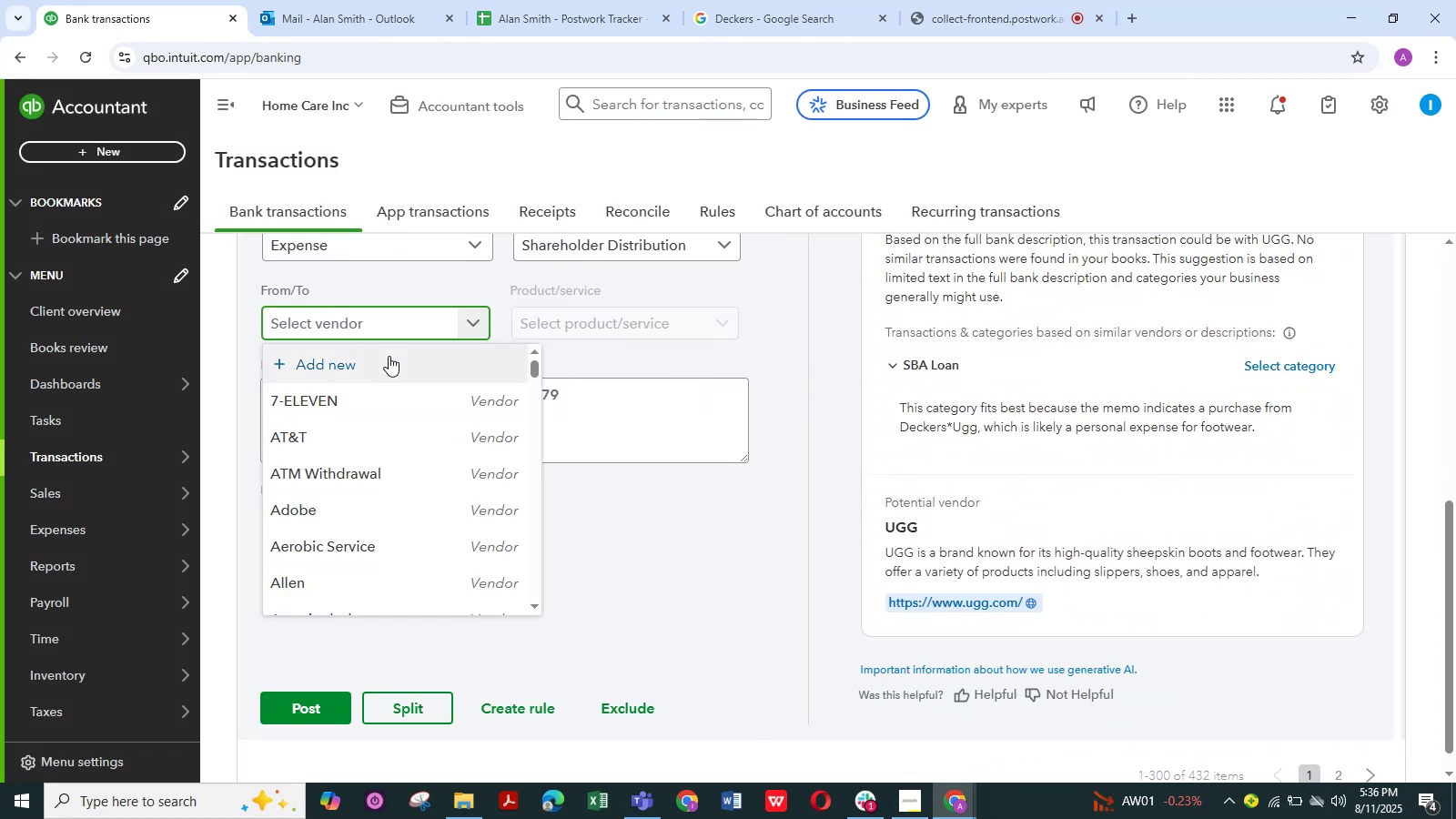 
left_click([389, 356])
 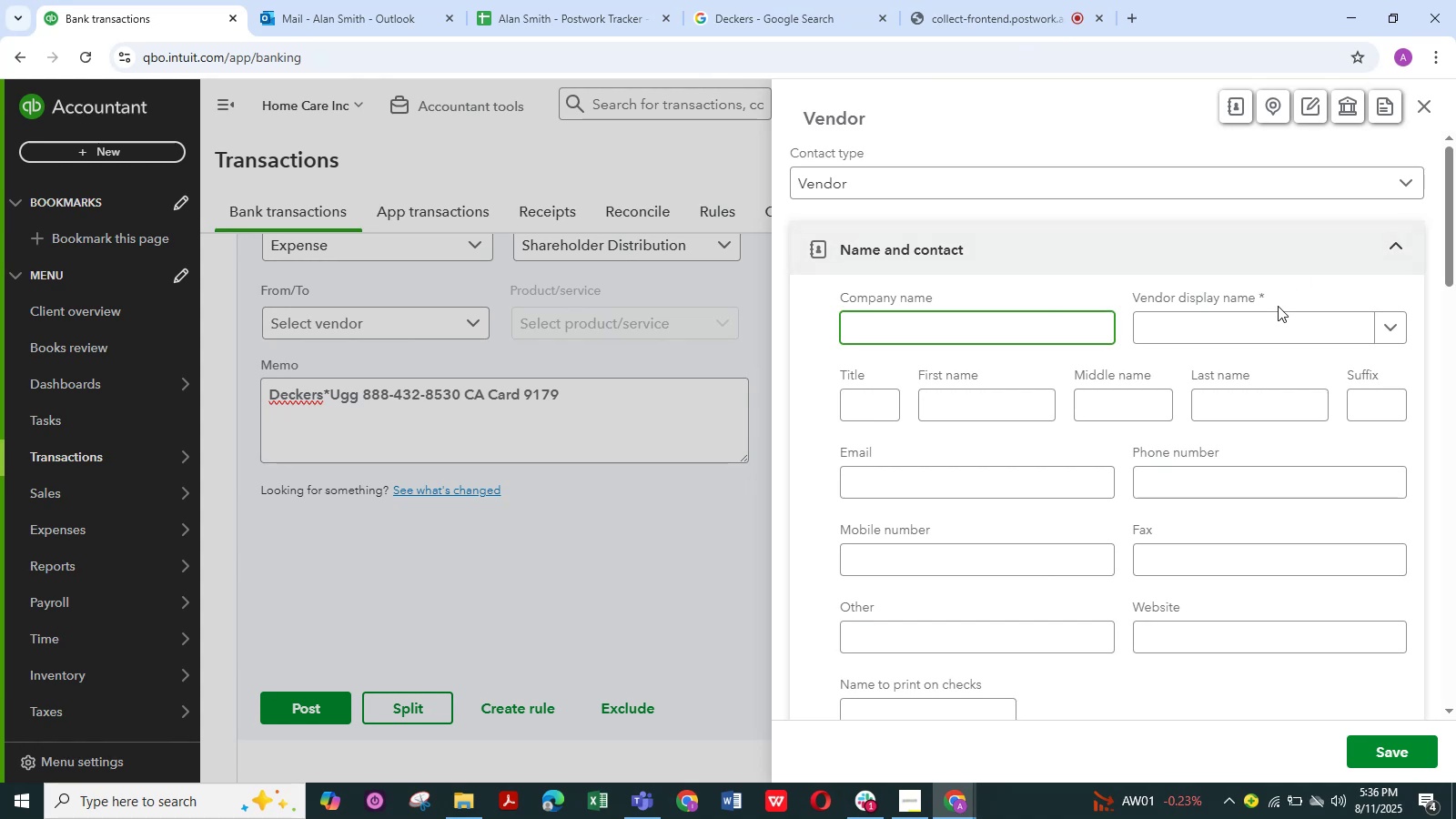 
left_click([1278, 319])
 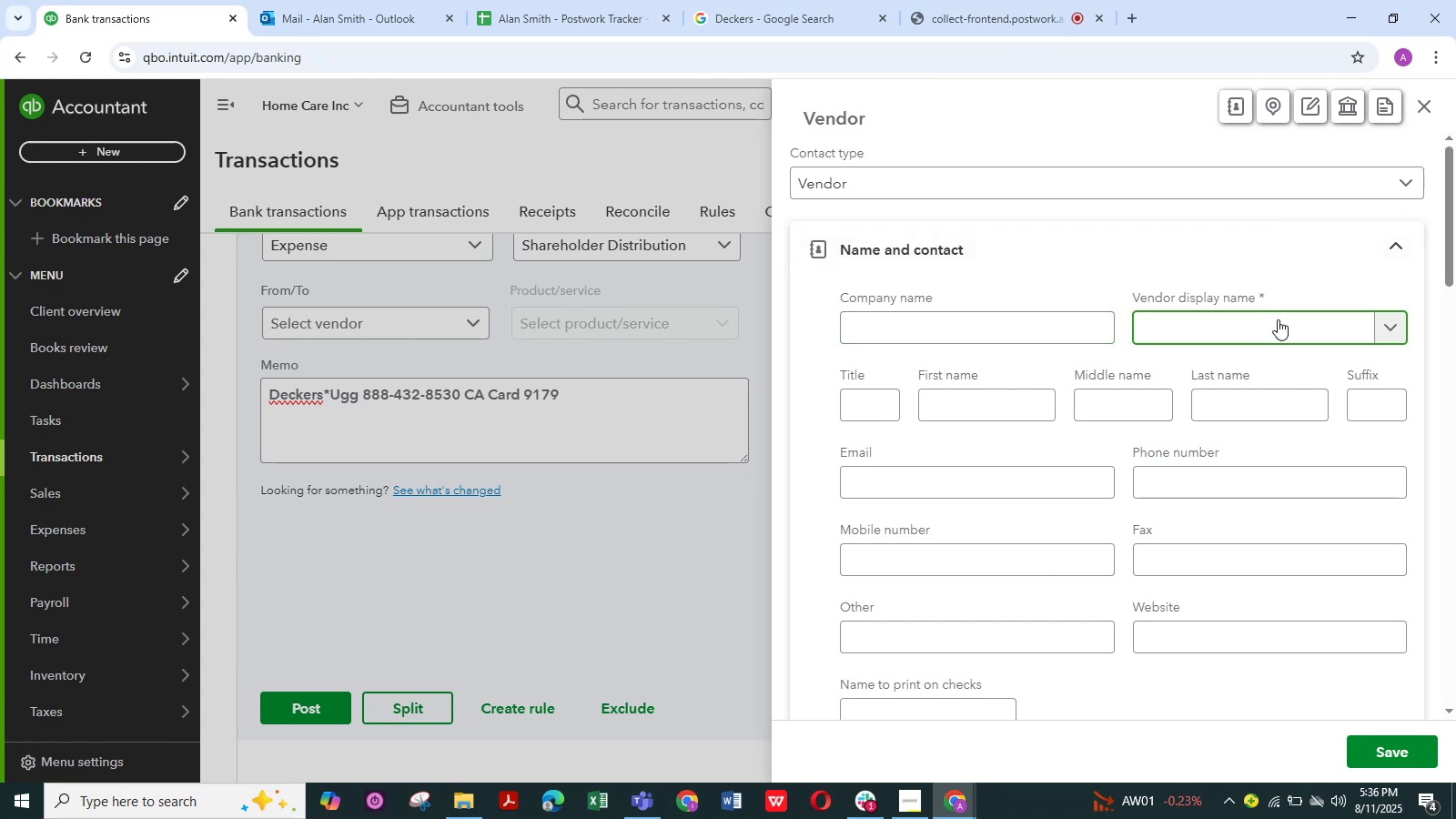 
key(Control+V)
 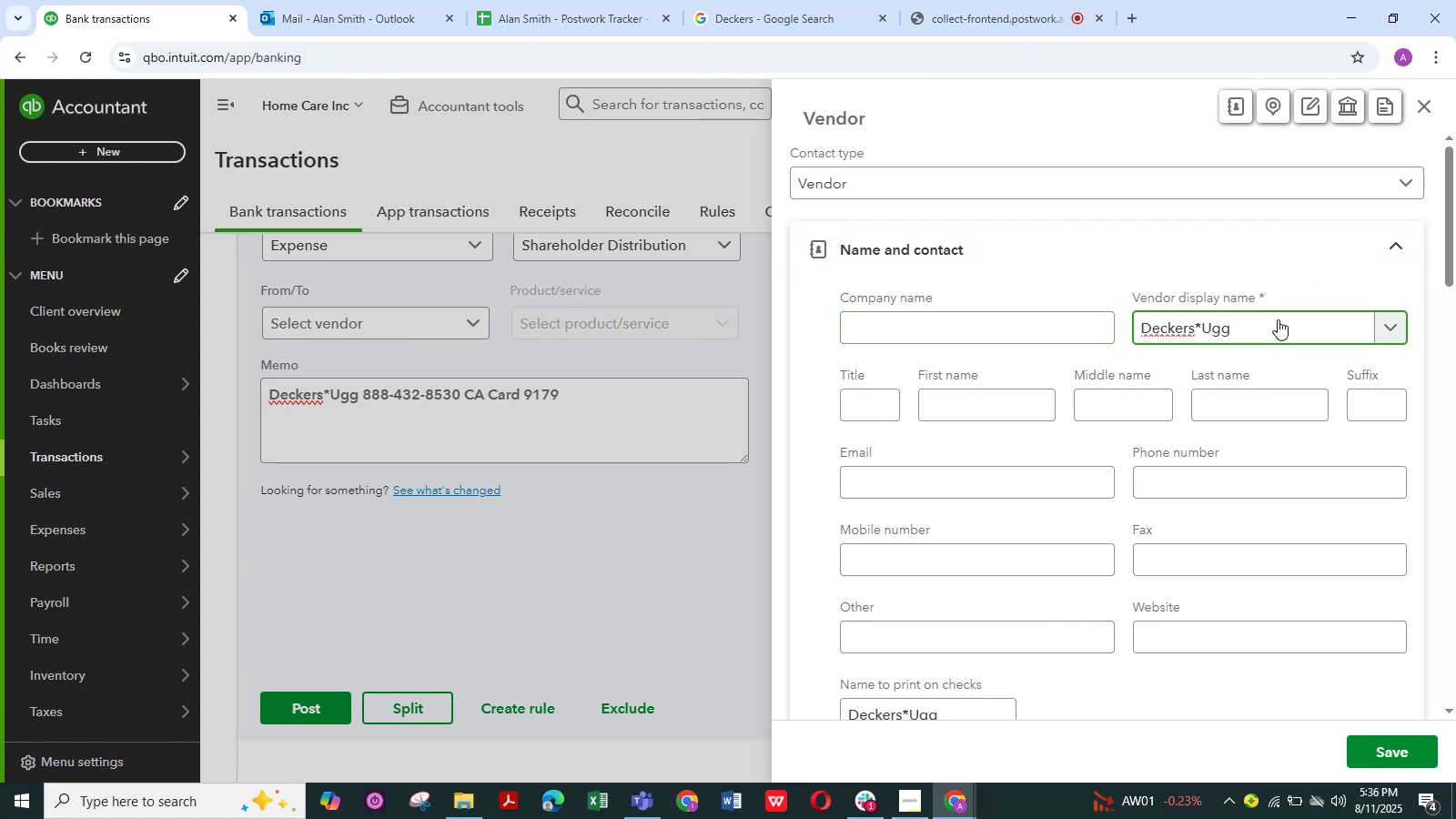 
key(Backspace)
 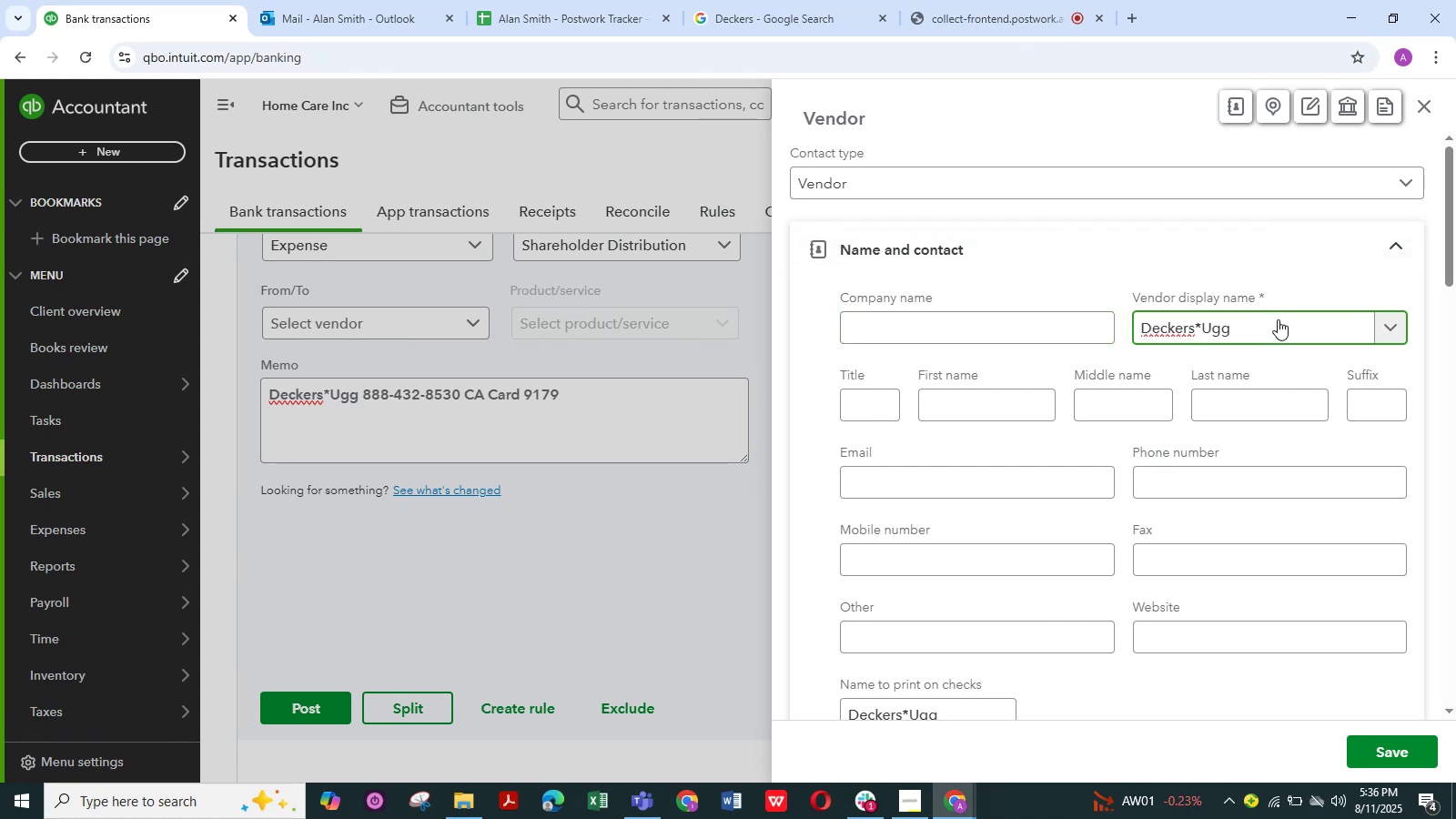 
key(Backspace)
 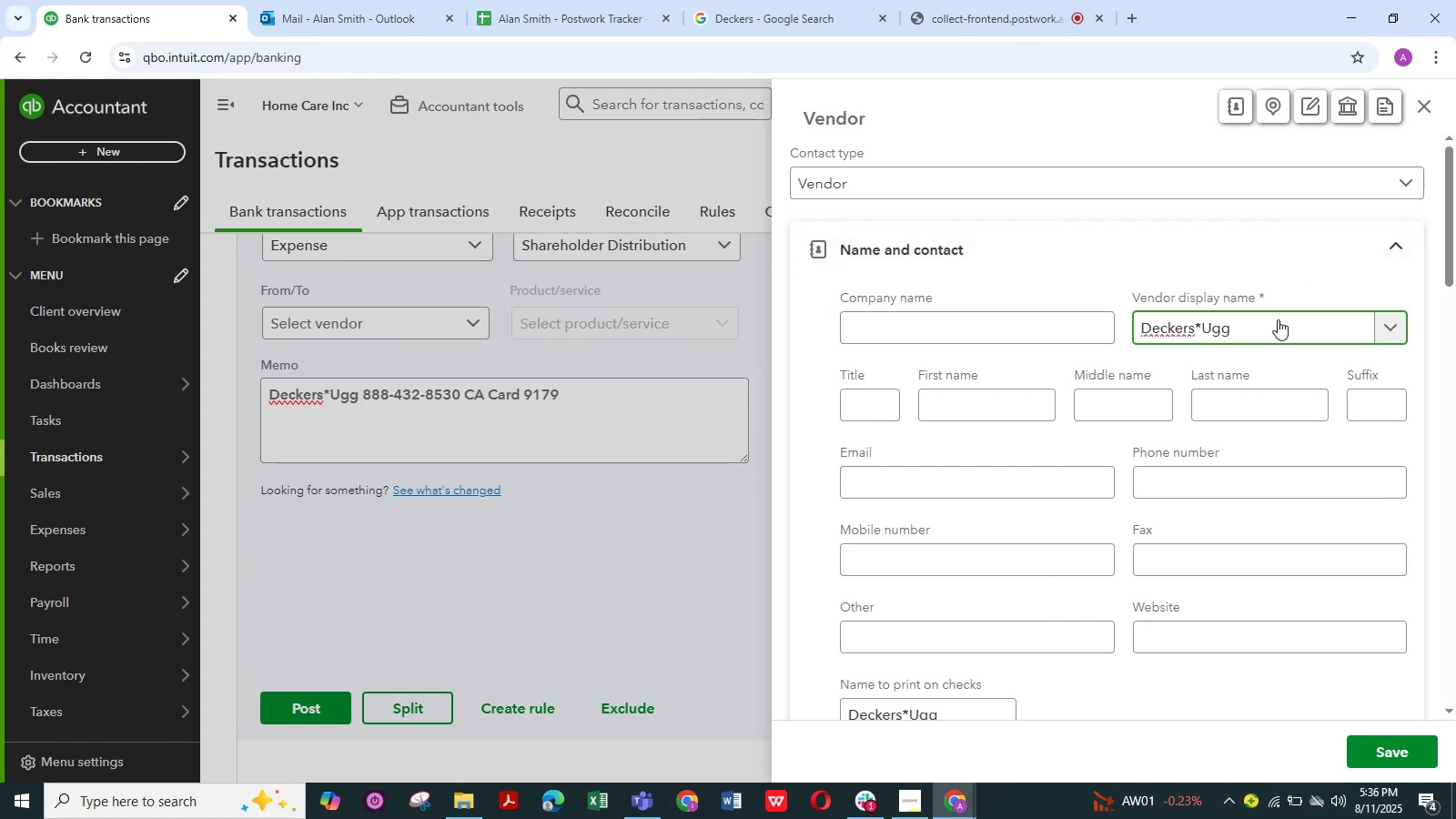 
key(Backspace)
 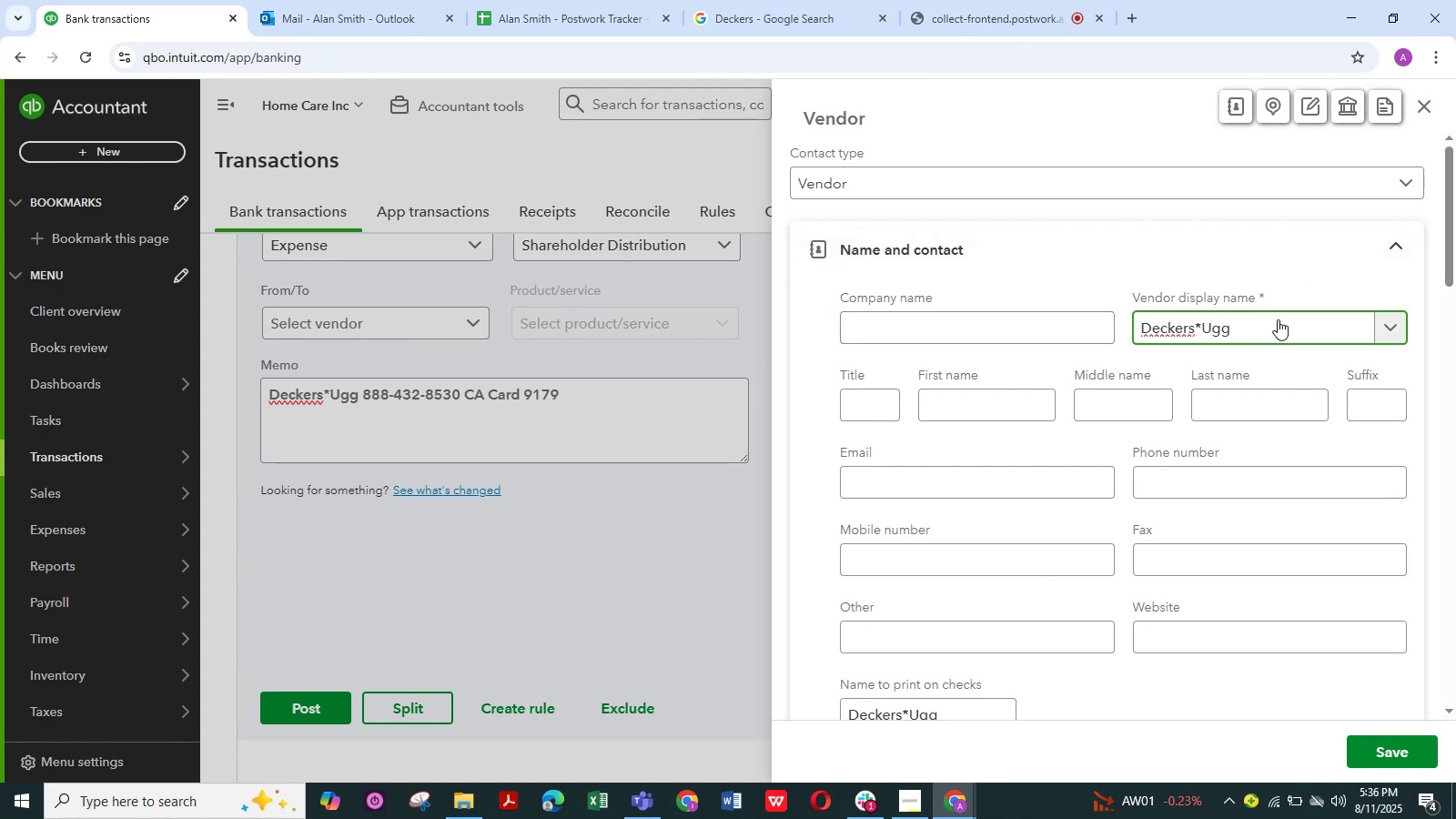 
key(Backspace)
 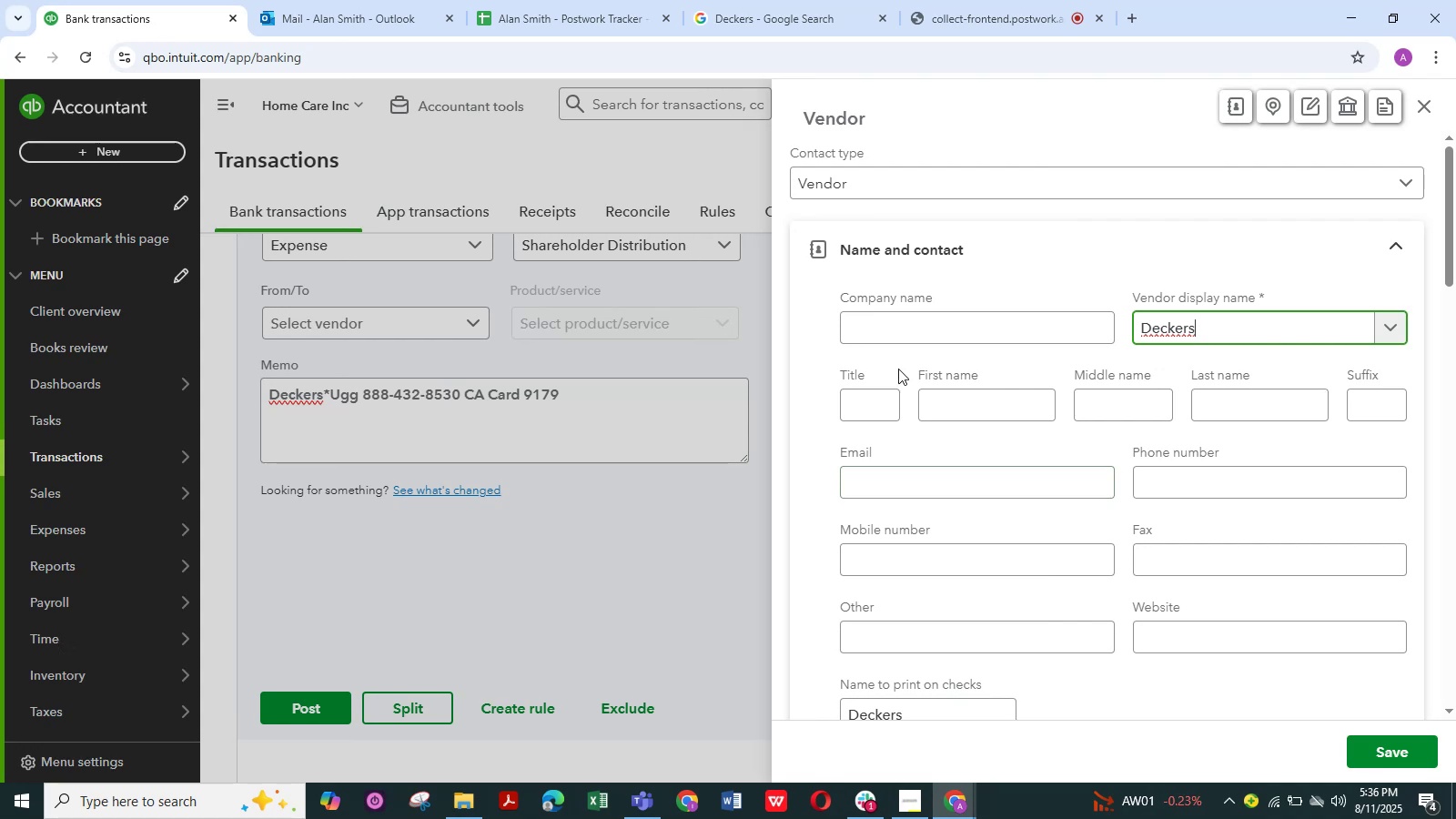 
wait(5.9)
 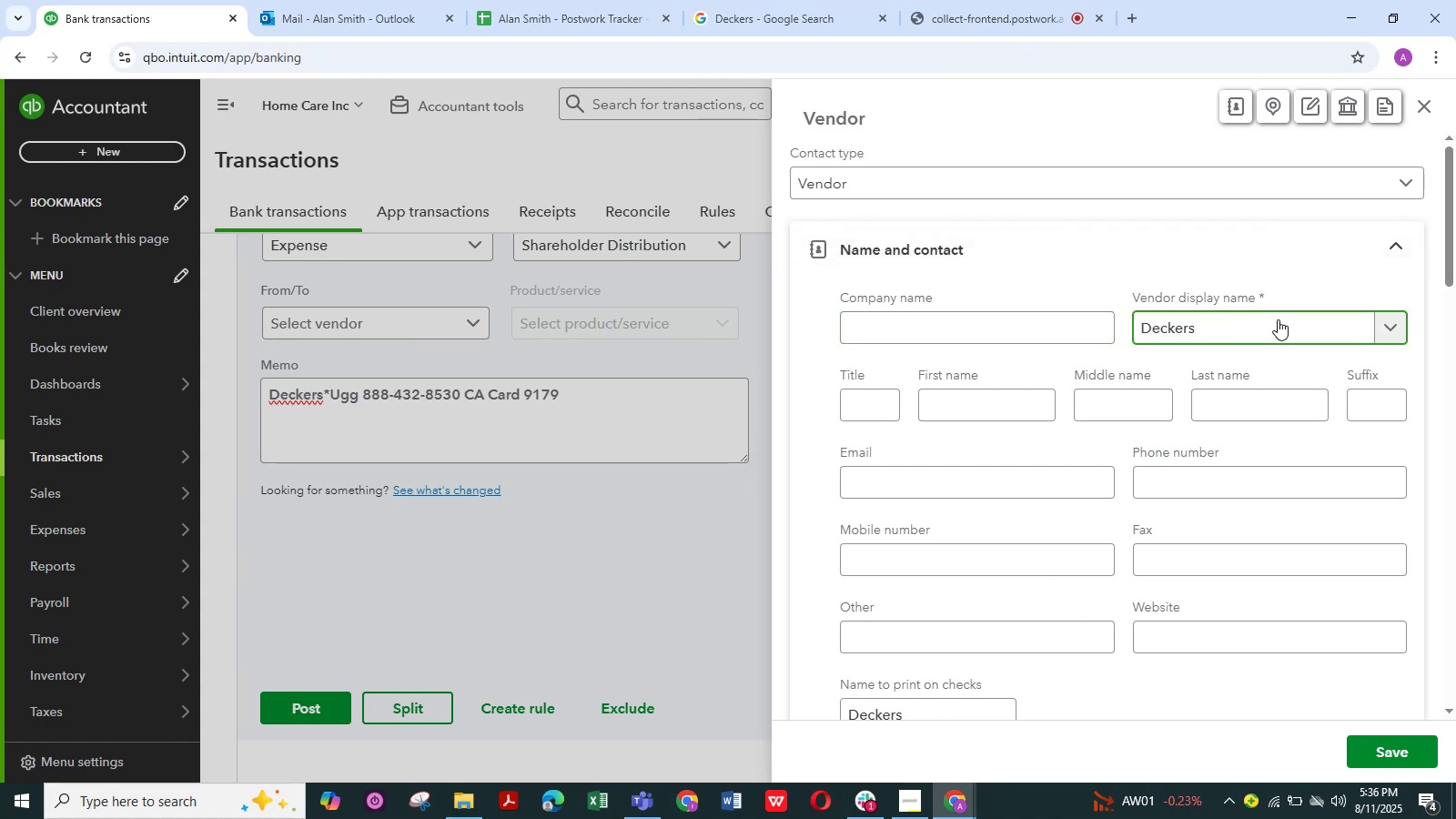 
left_click([1389, 752])
 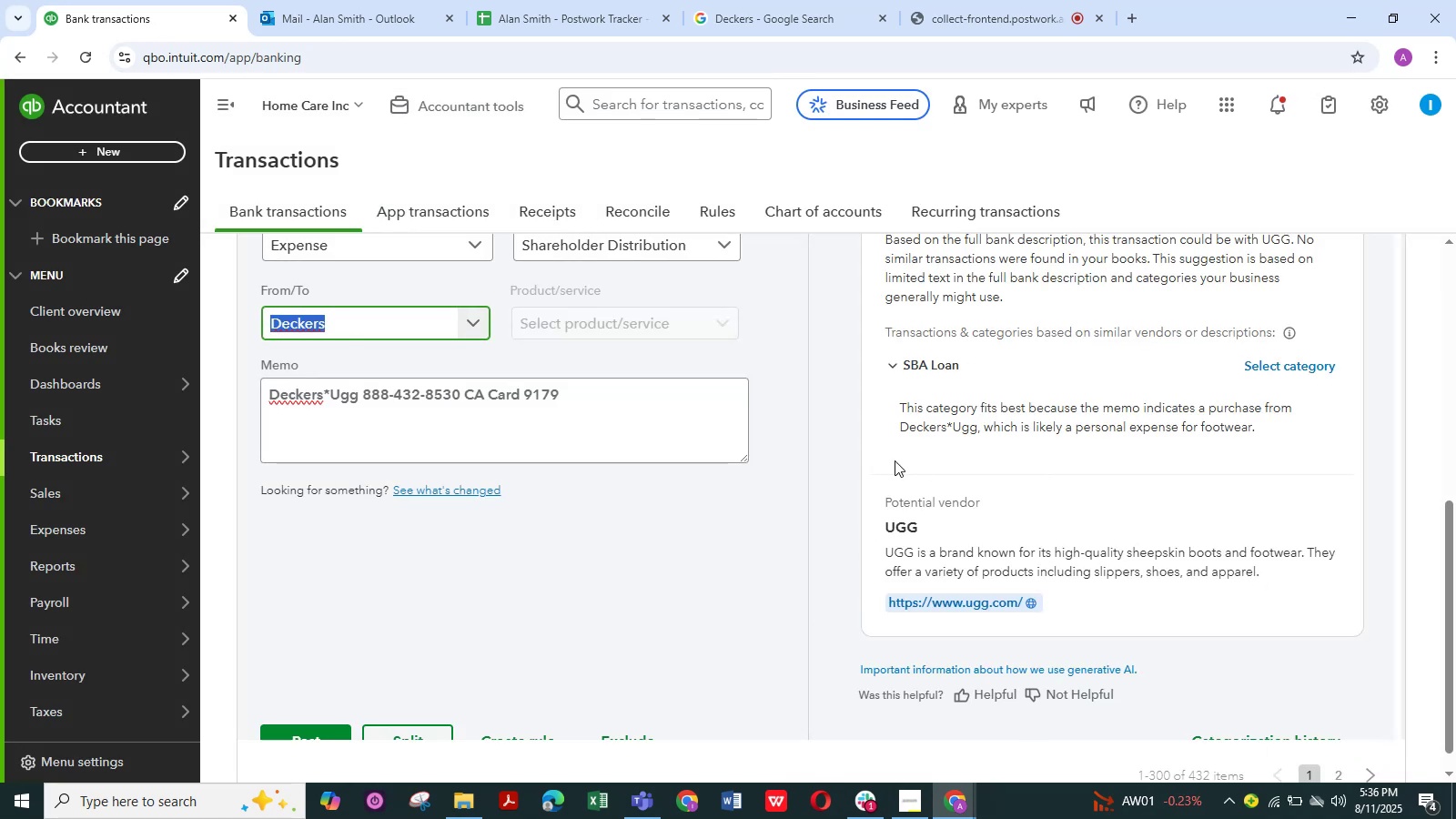 
scroll: coordinate [430, 624], scroll_direction: down, amount: 1.0
 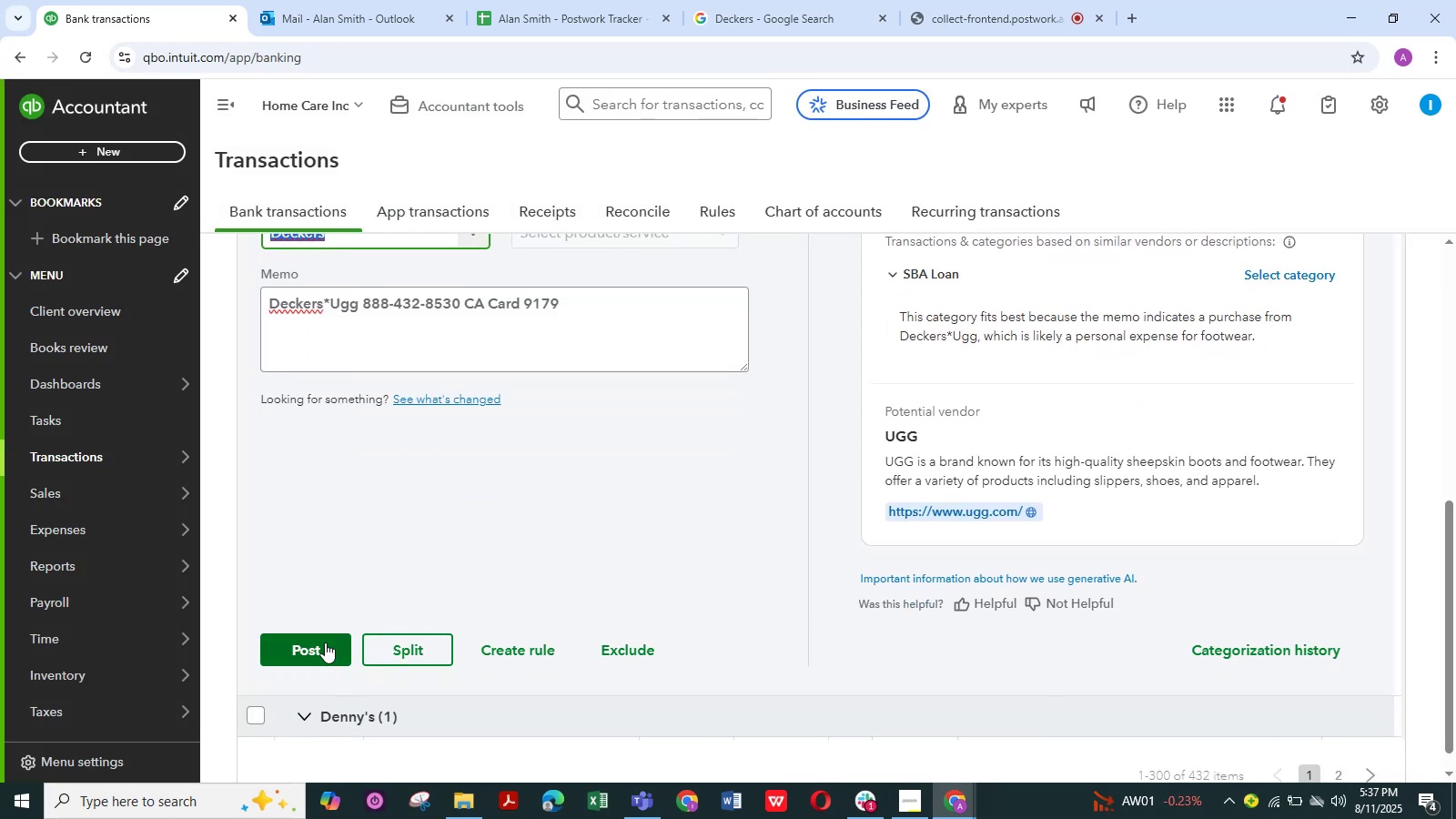 
left_click([325, 642])
 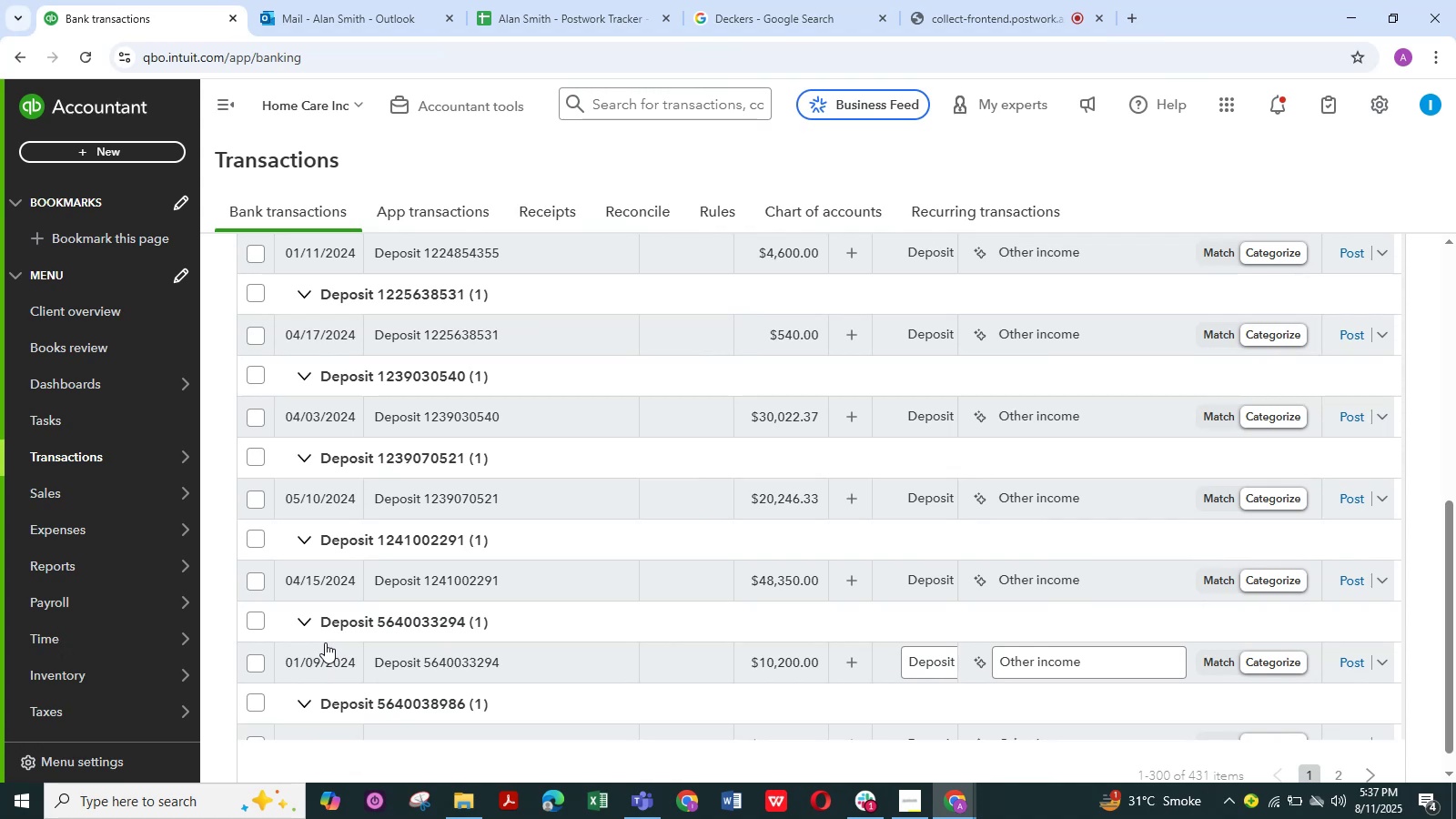 
wait(32.9)
 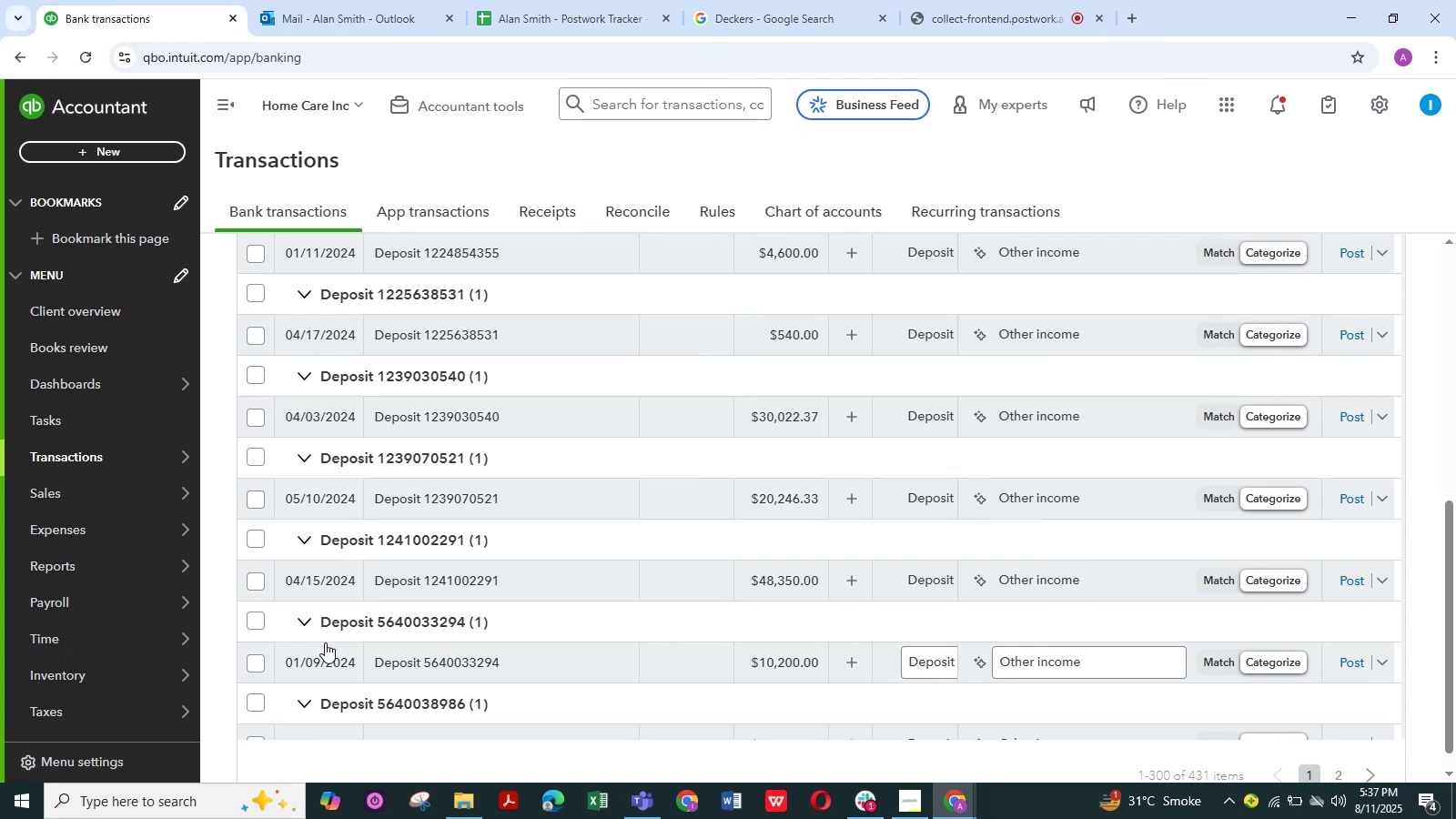 
scroll: coordinate [493, 538], scroll_direction: up, amount: 1.0
 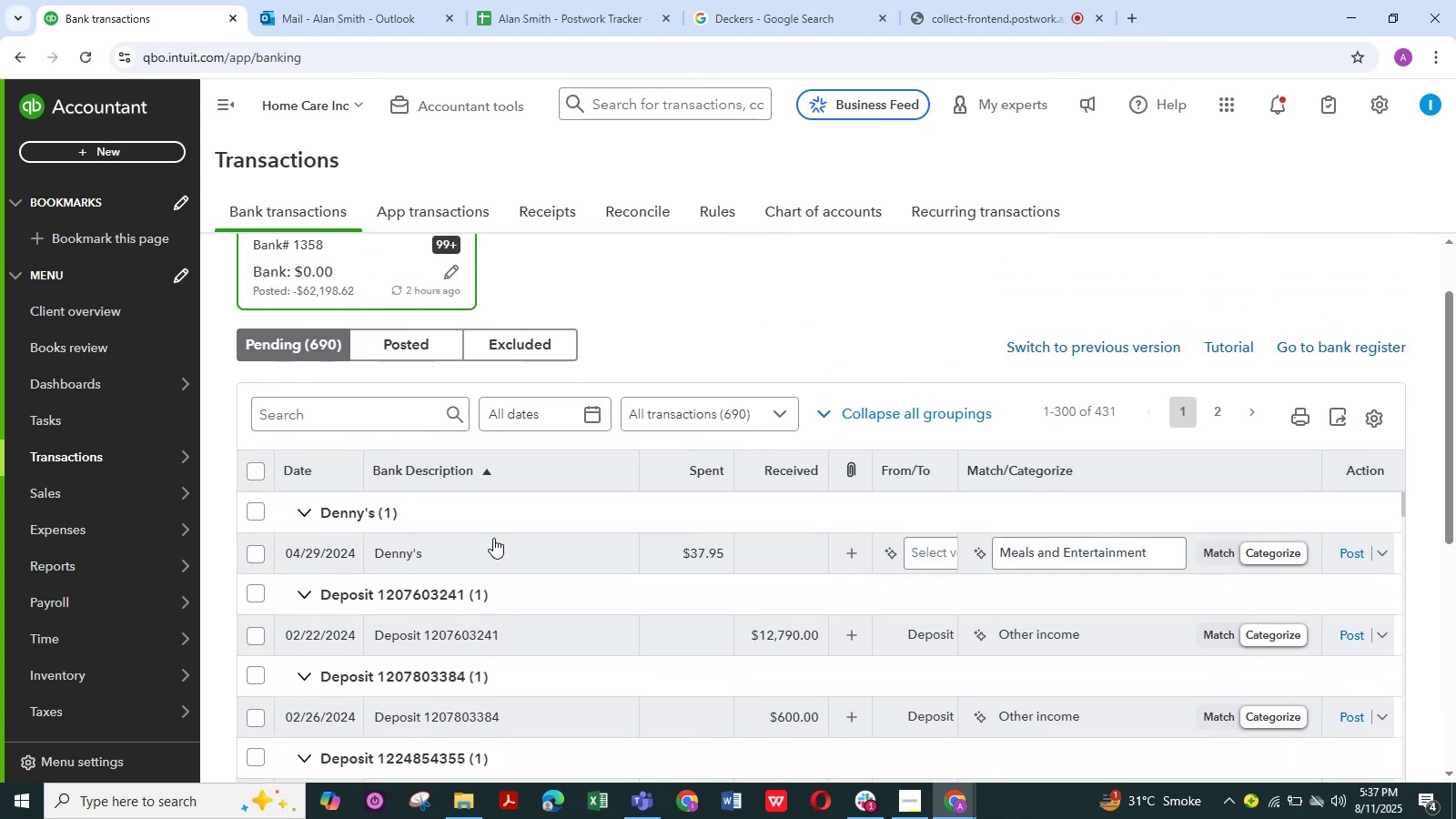 
scroll: coordinate [493, 538], scroll_direction: down, amount: 1.0
 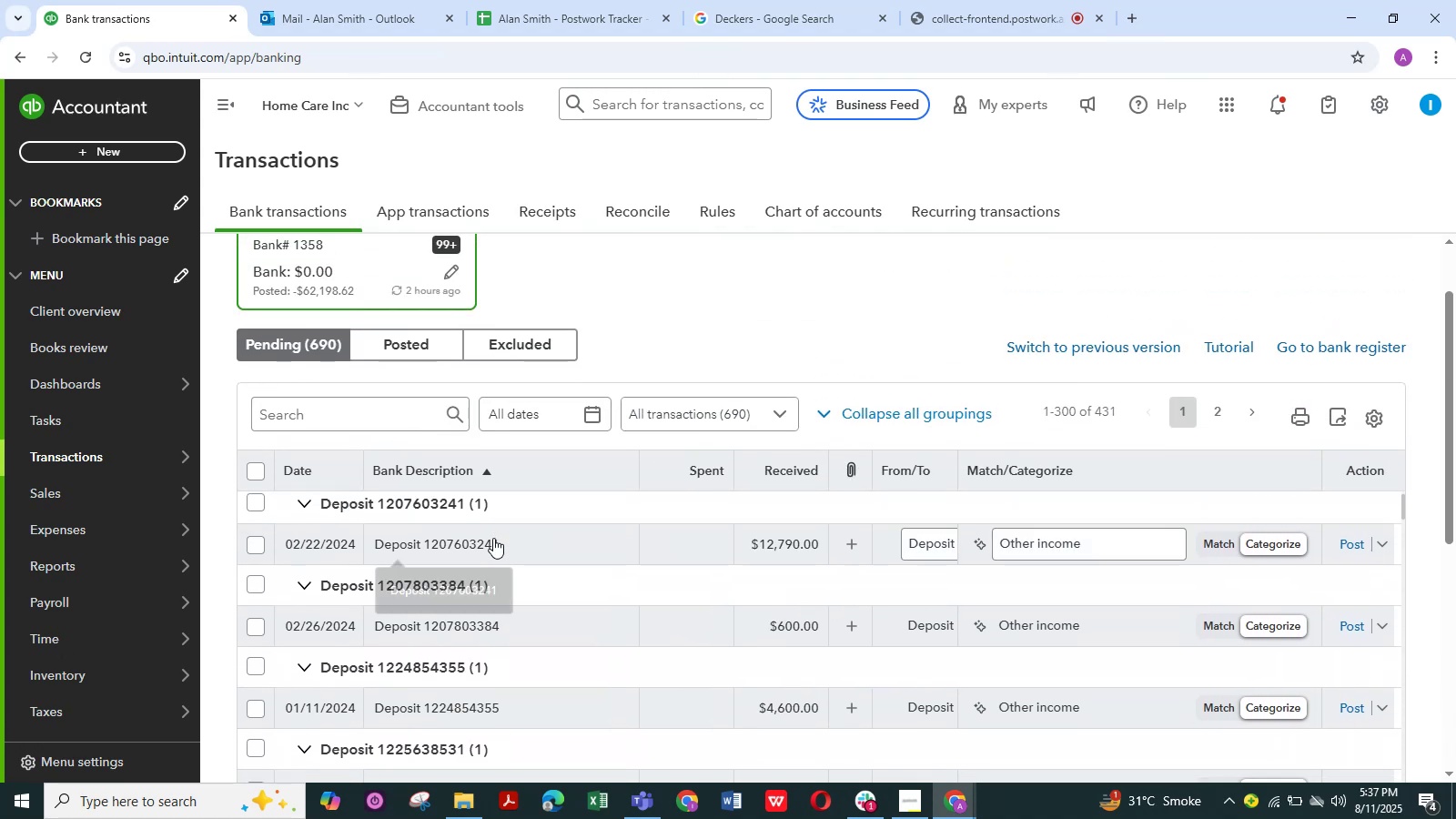 
scroll: coordinate [493, 538], scroll_direction: up, amount: 2.0
 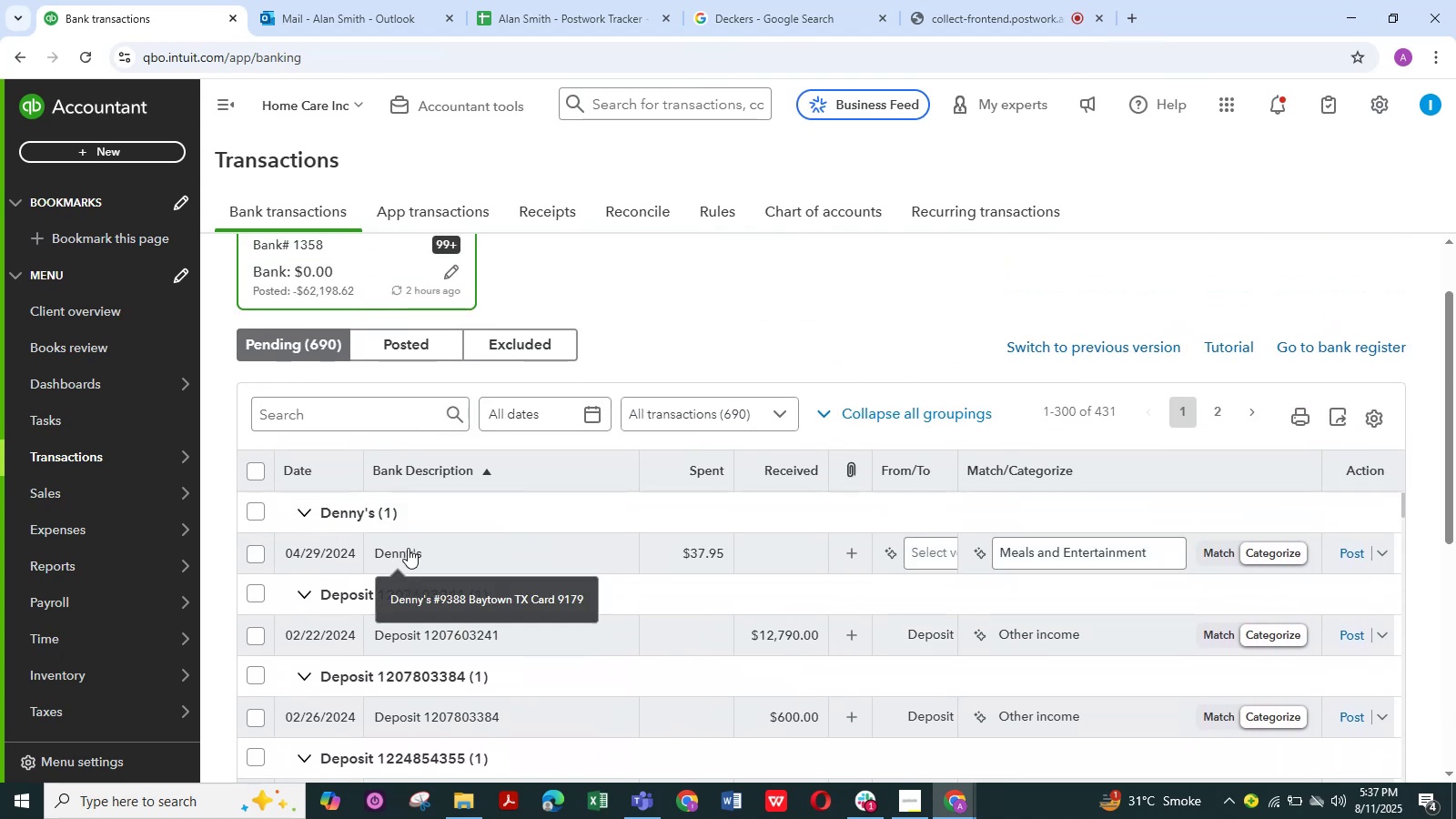 
left_click([405, 549])
 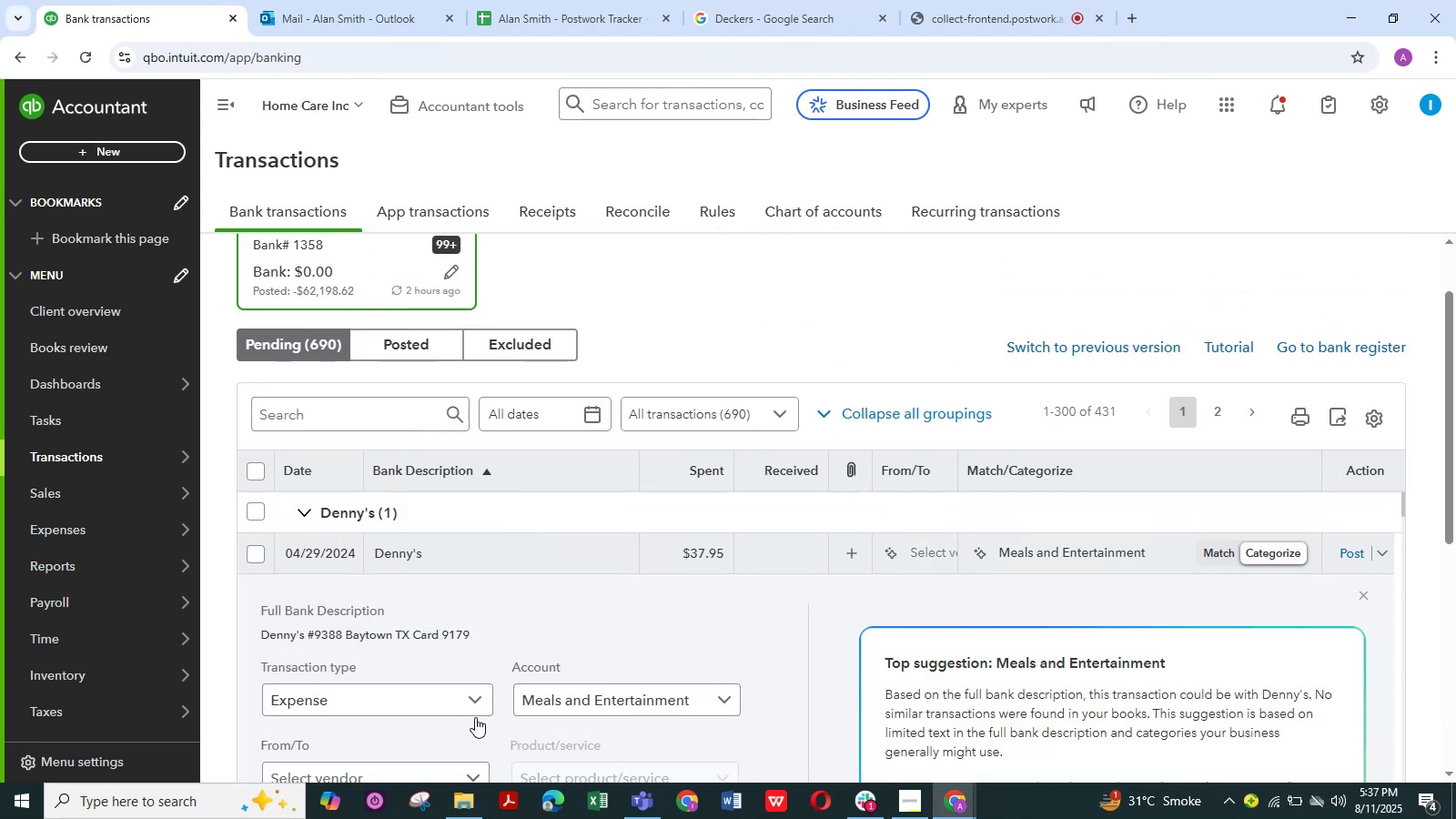 
scroll: coordinate [403, 743], scroll_direction: down, amount: 2.0
 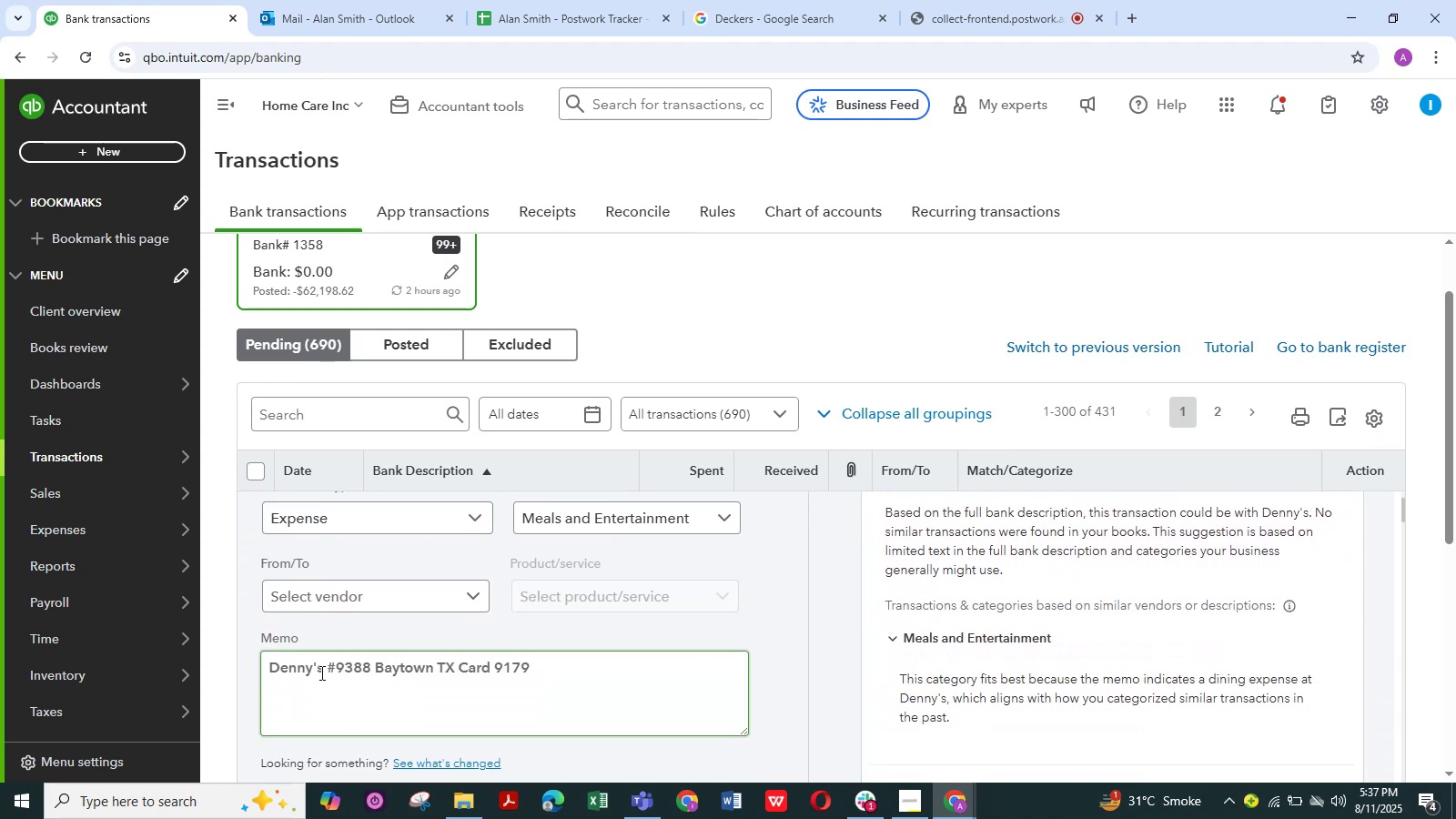 
left_click_drag(start_coordinate=[322, 672], to_coordinate=[272, 673])
 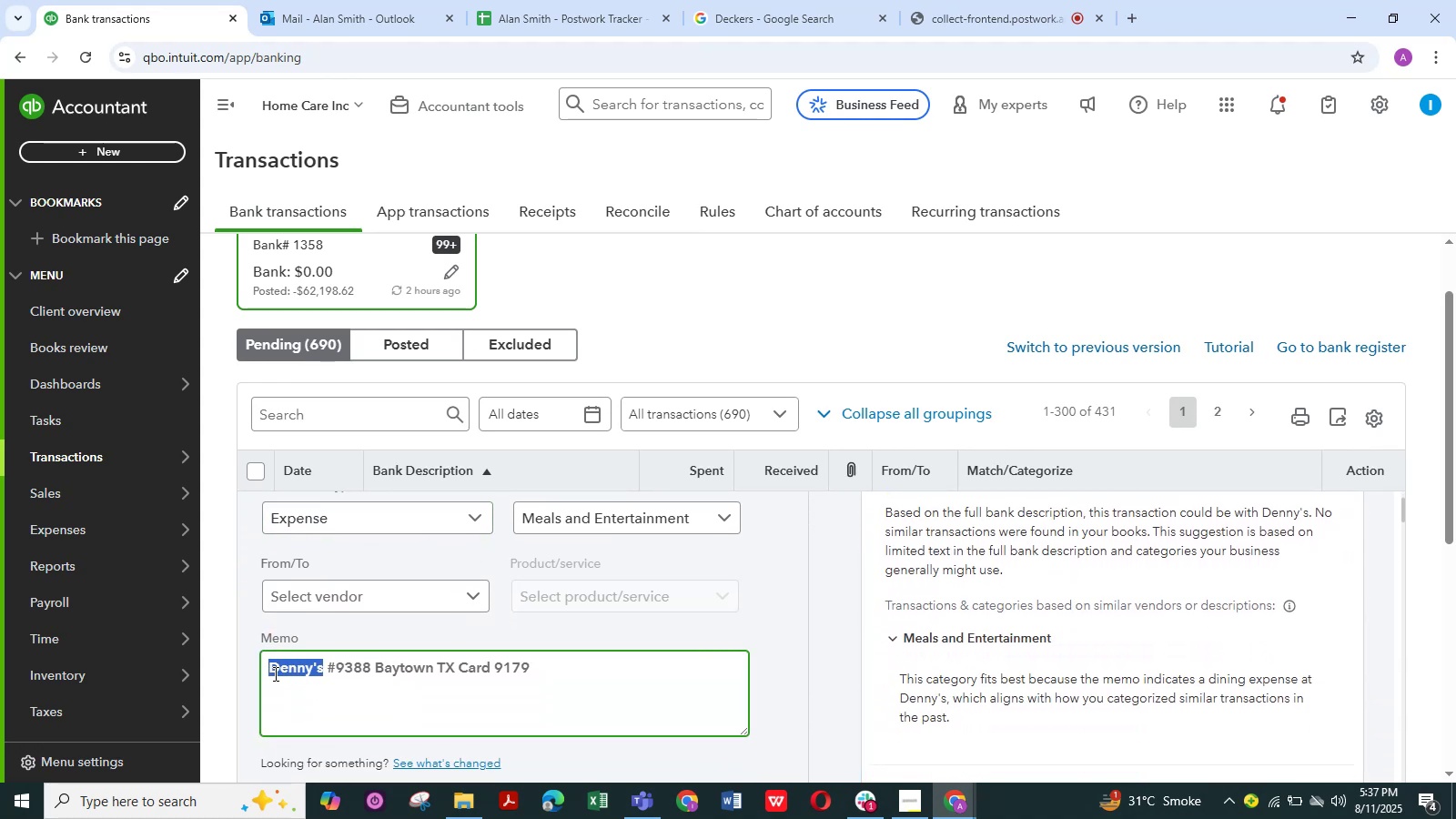 
key(Control+C)
 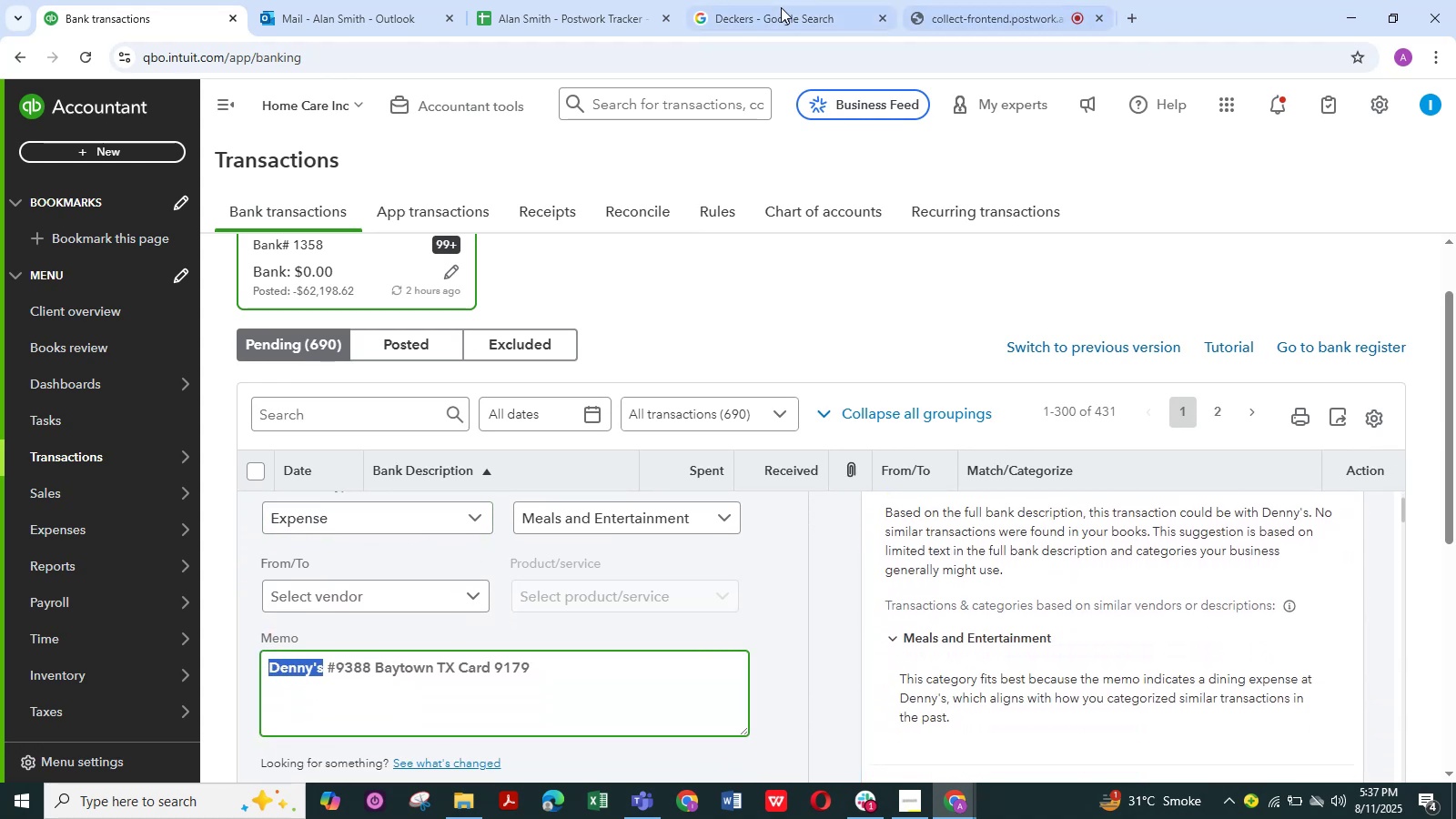 
left_click([784, 6])
 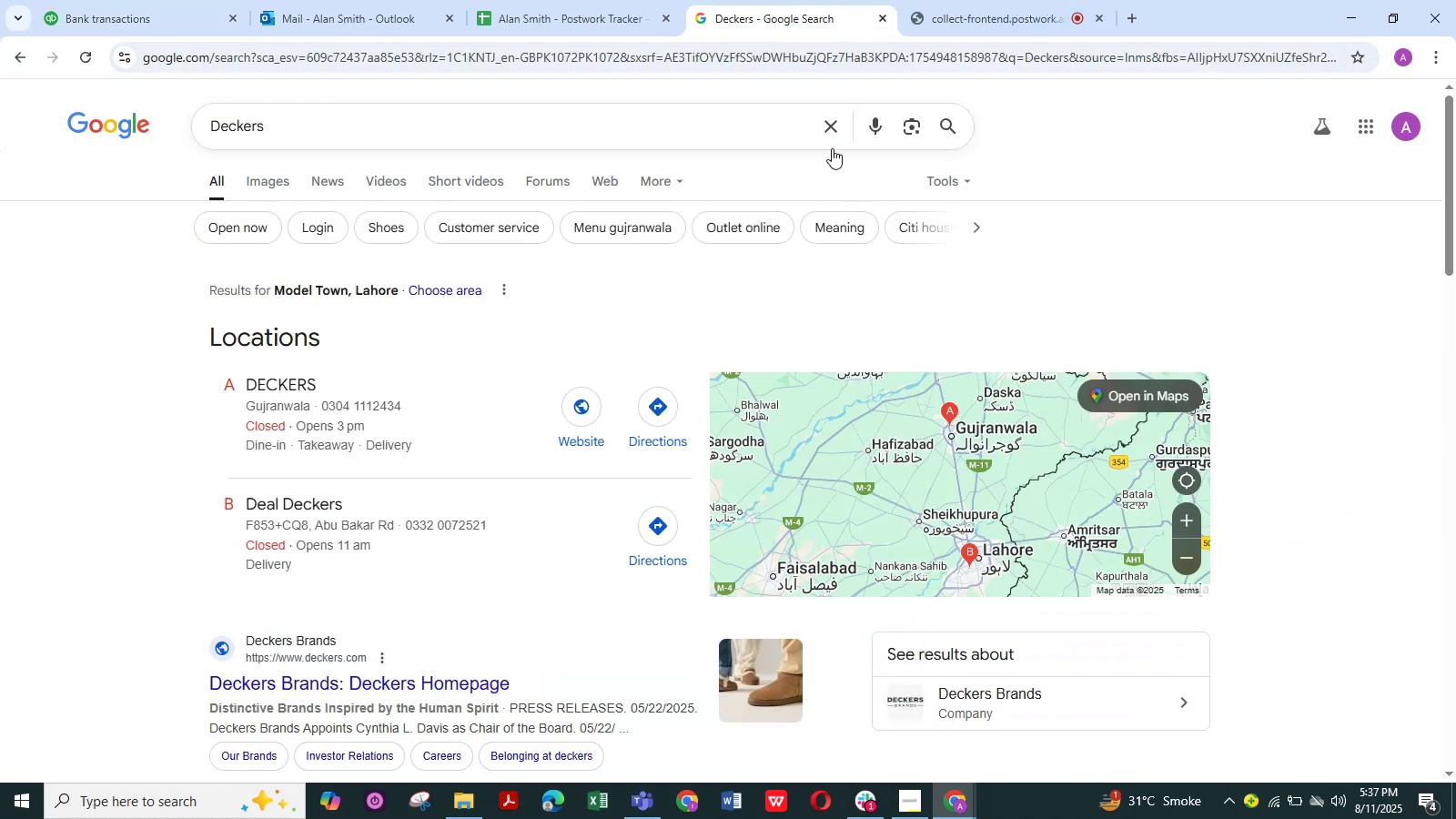 
left_click([832, 125])
 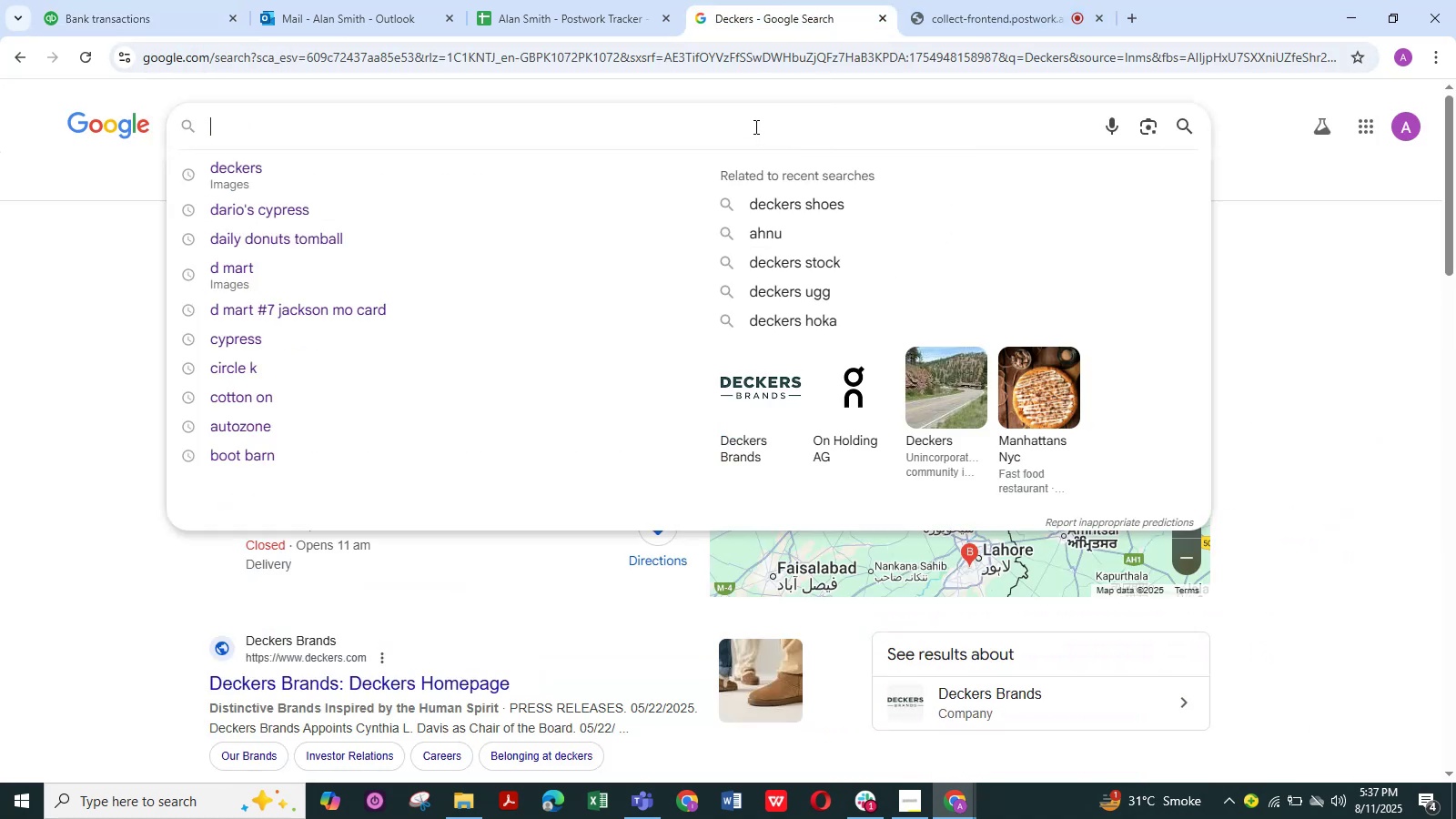 
left_click([753, 118])
 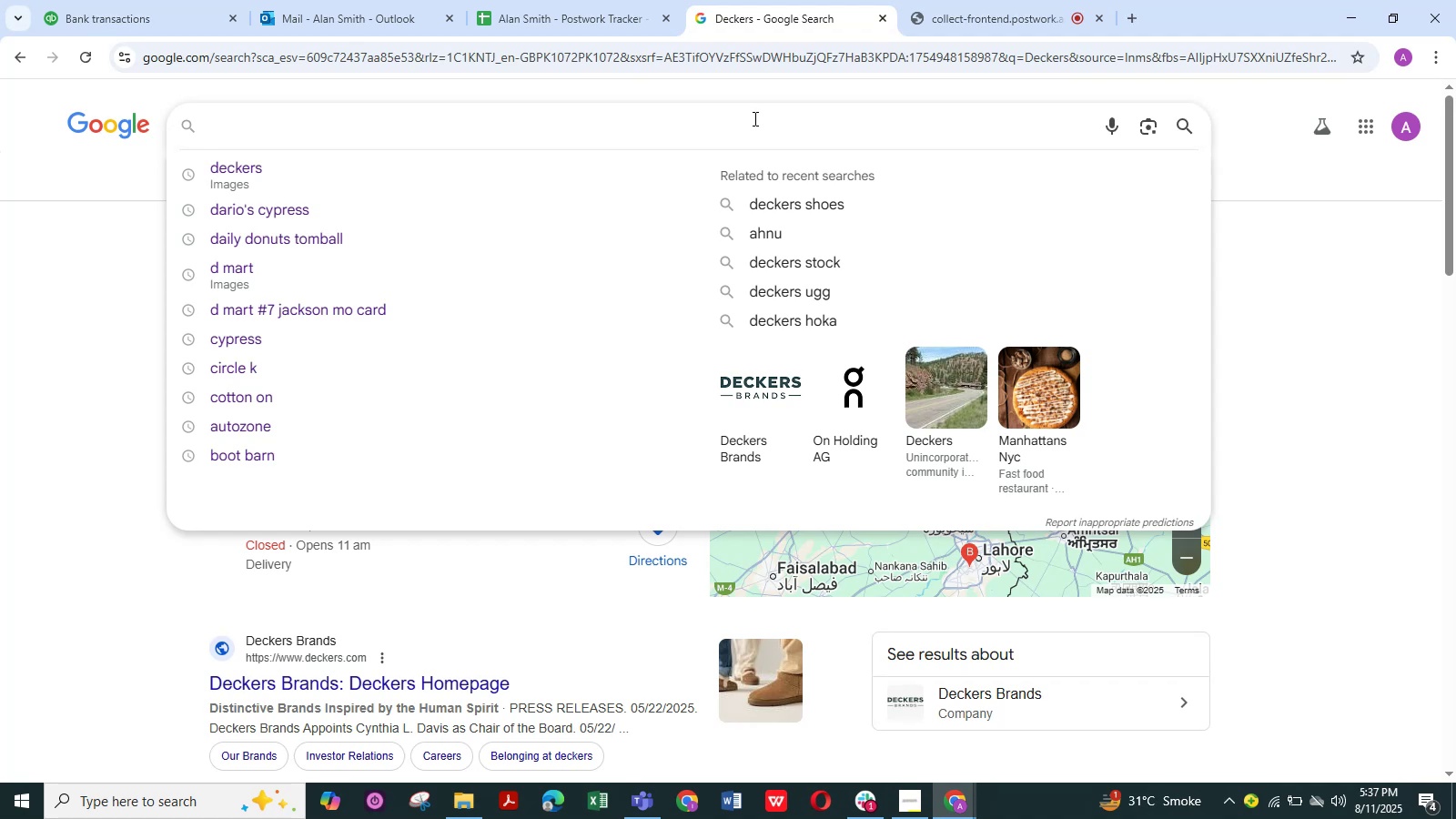 
key(Control+V)
 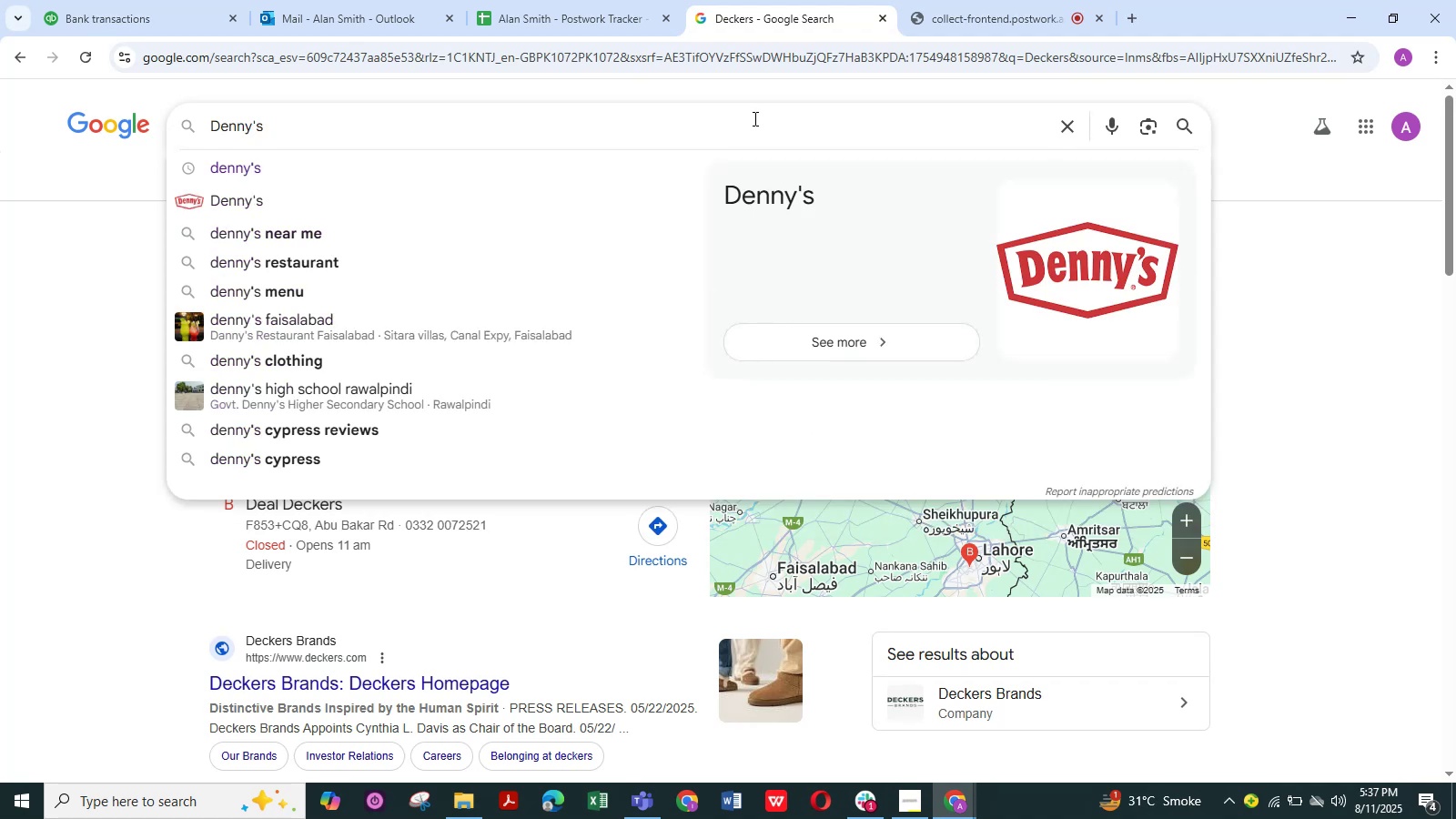 
key(NumpadEnter)
 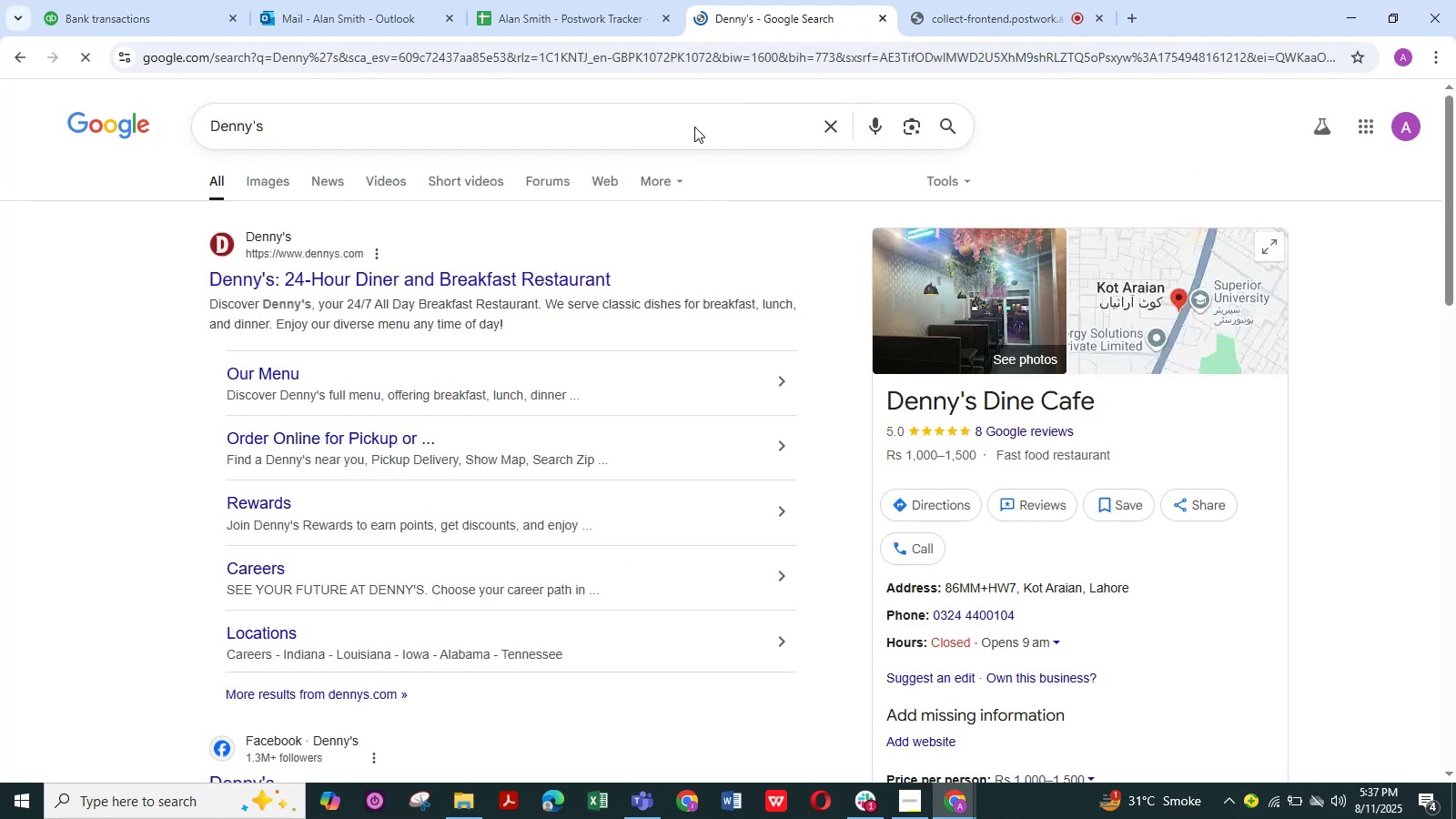 
left_click([147, 0])
 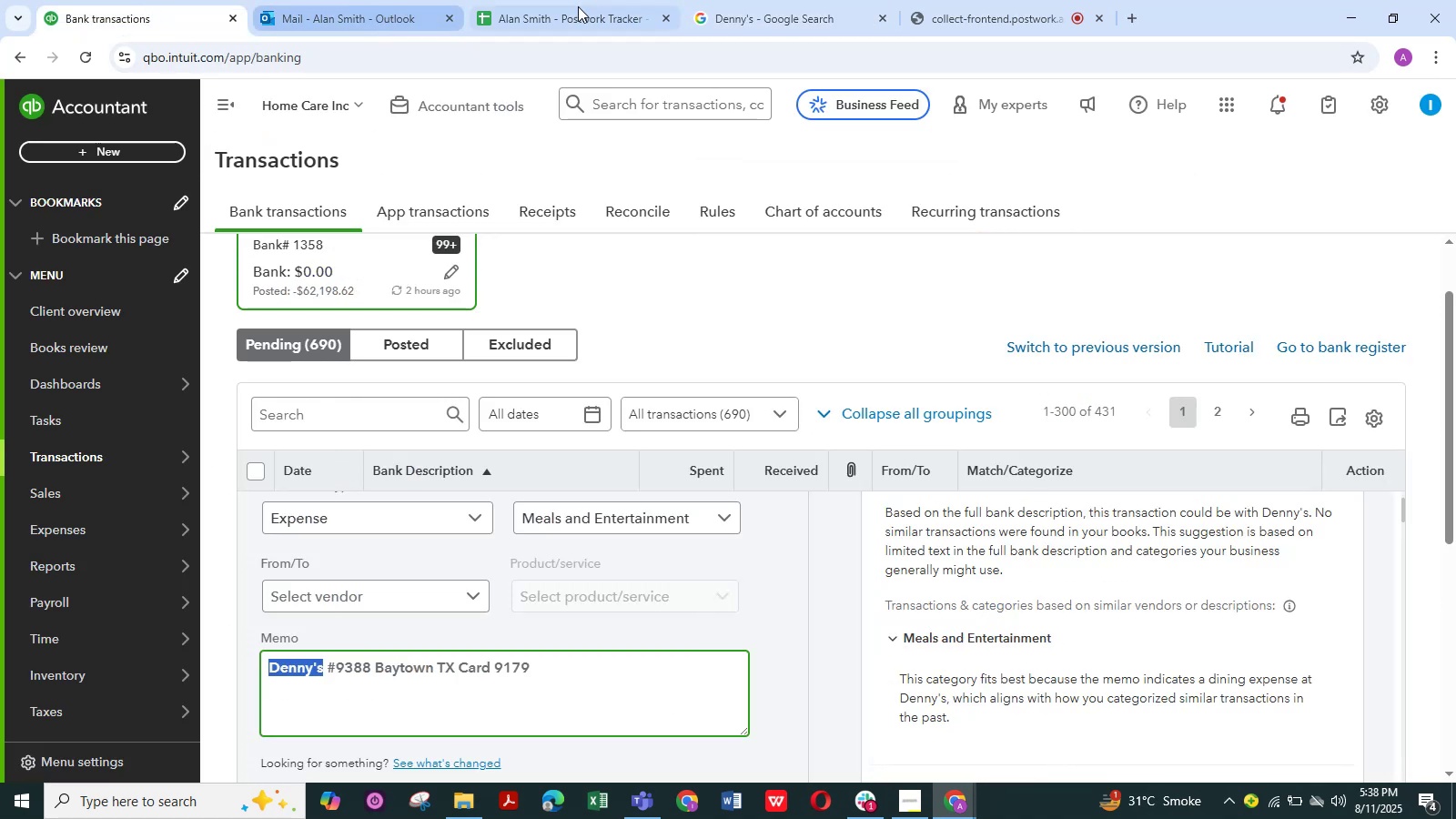 
left_click([739, 13])
 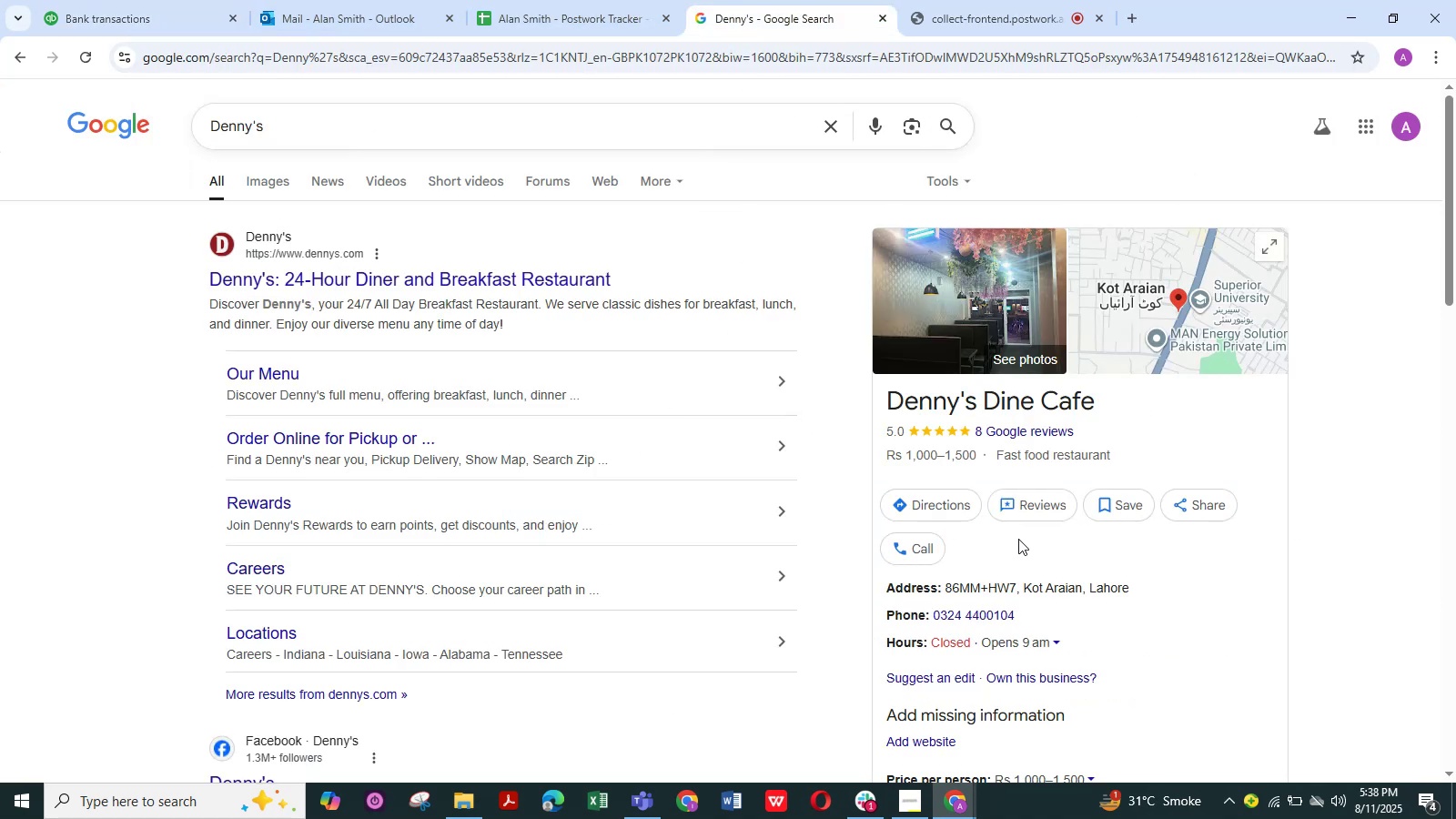 
scroll: coordinate [1018, 539], scroll_direction: down, amount: 1.0
 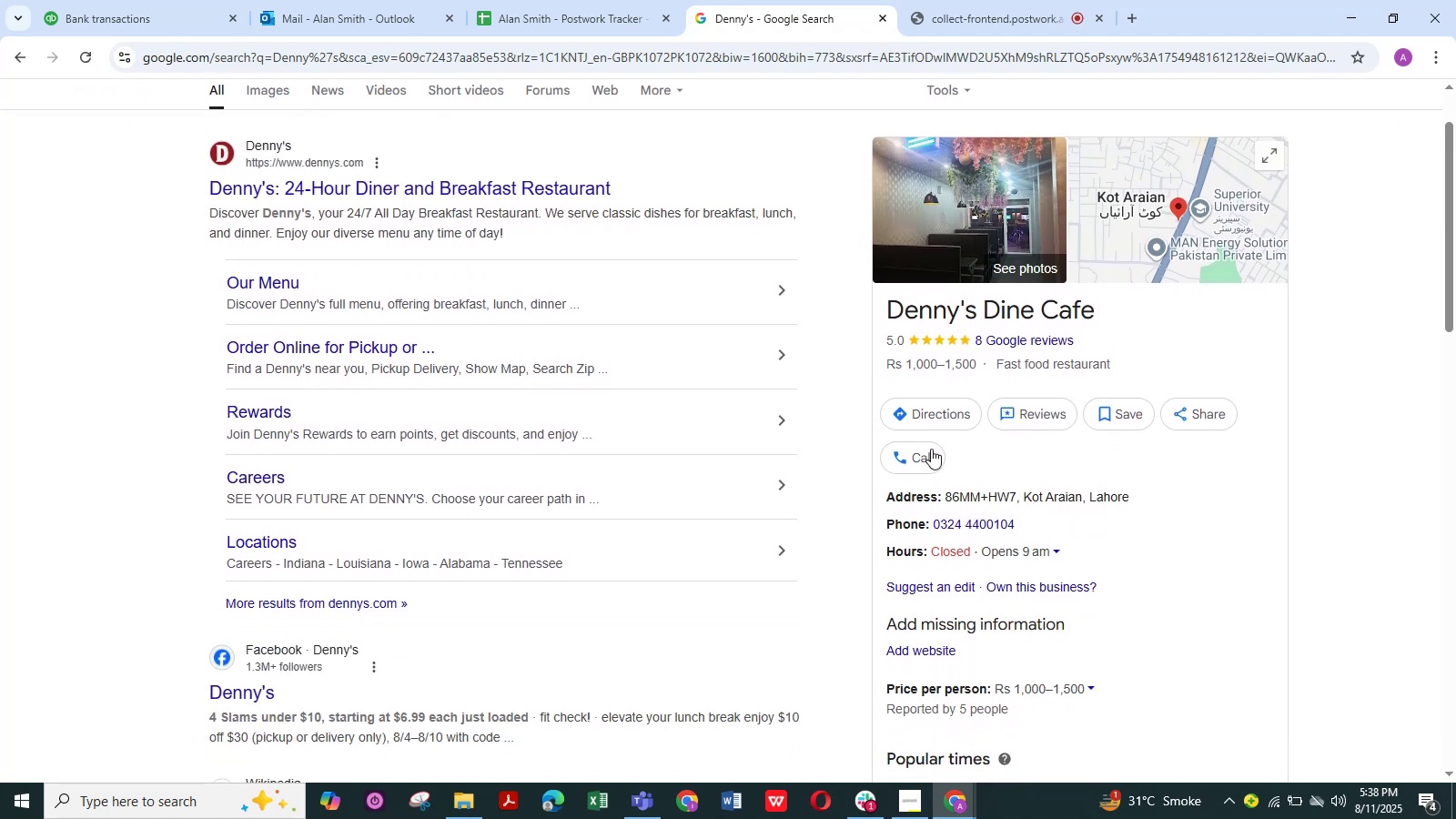 
scroll: coordinate [359, 291], scroll_direction: up, amount: 3.0
 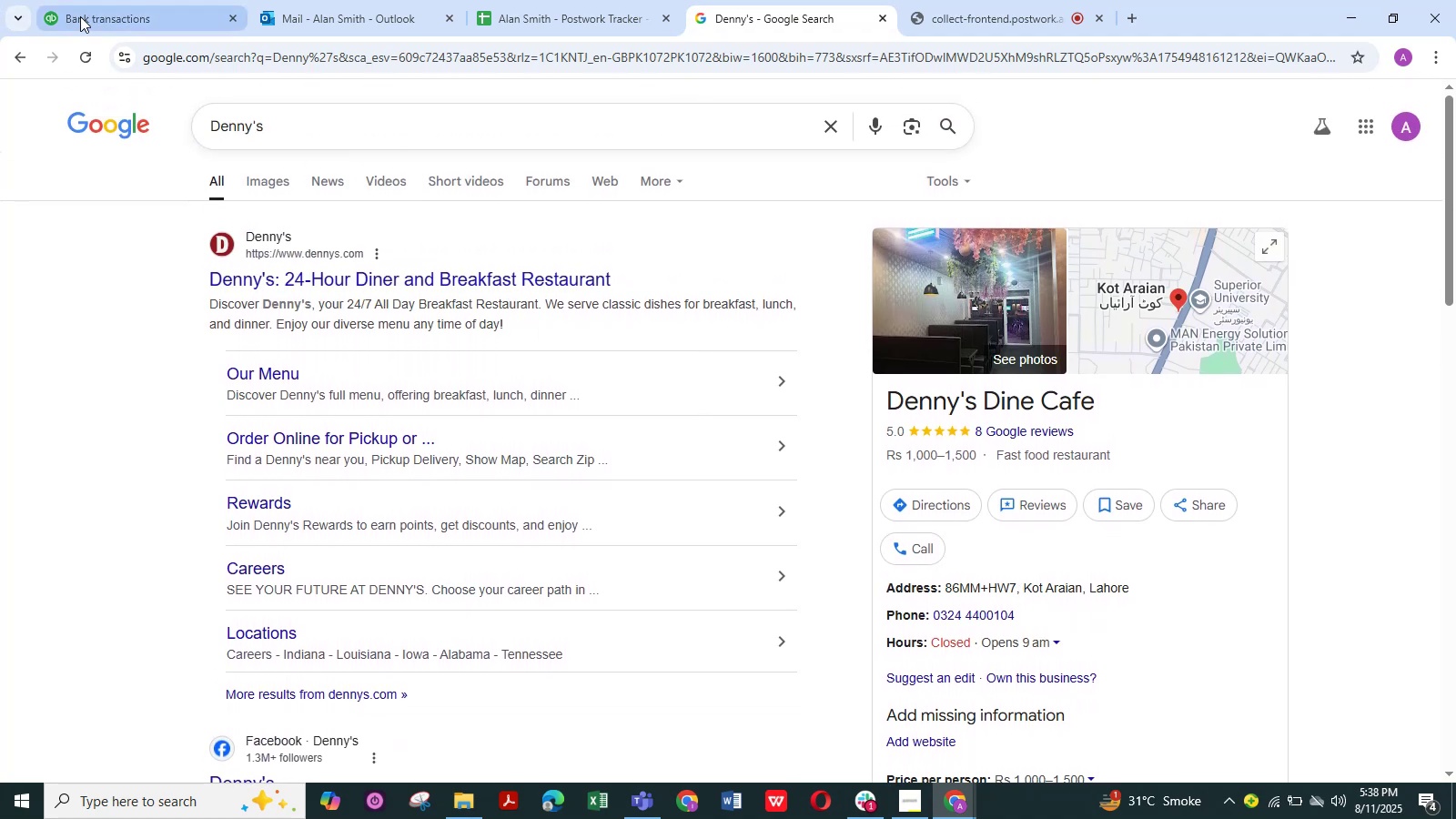 
left_click([185, 16])
 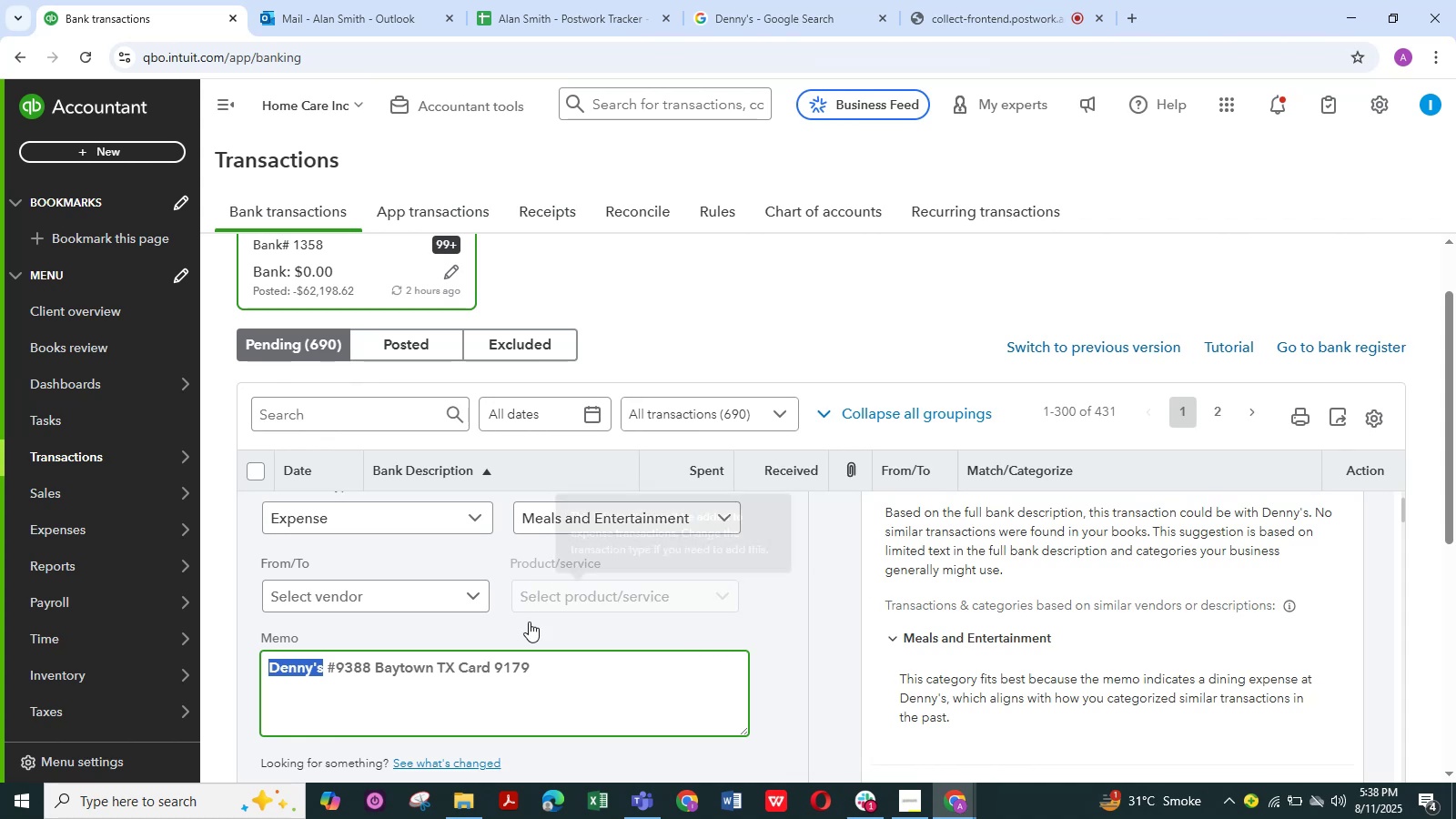 
left_click([477, 598])
 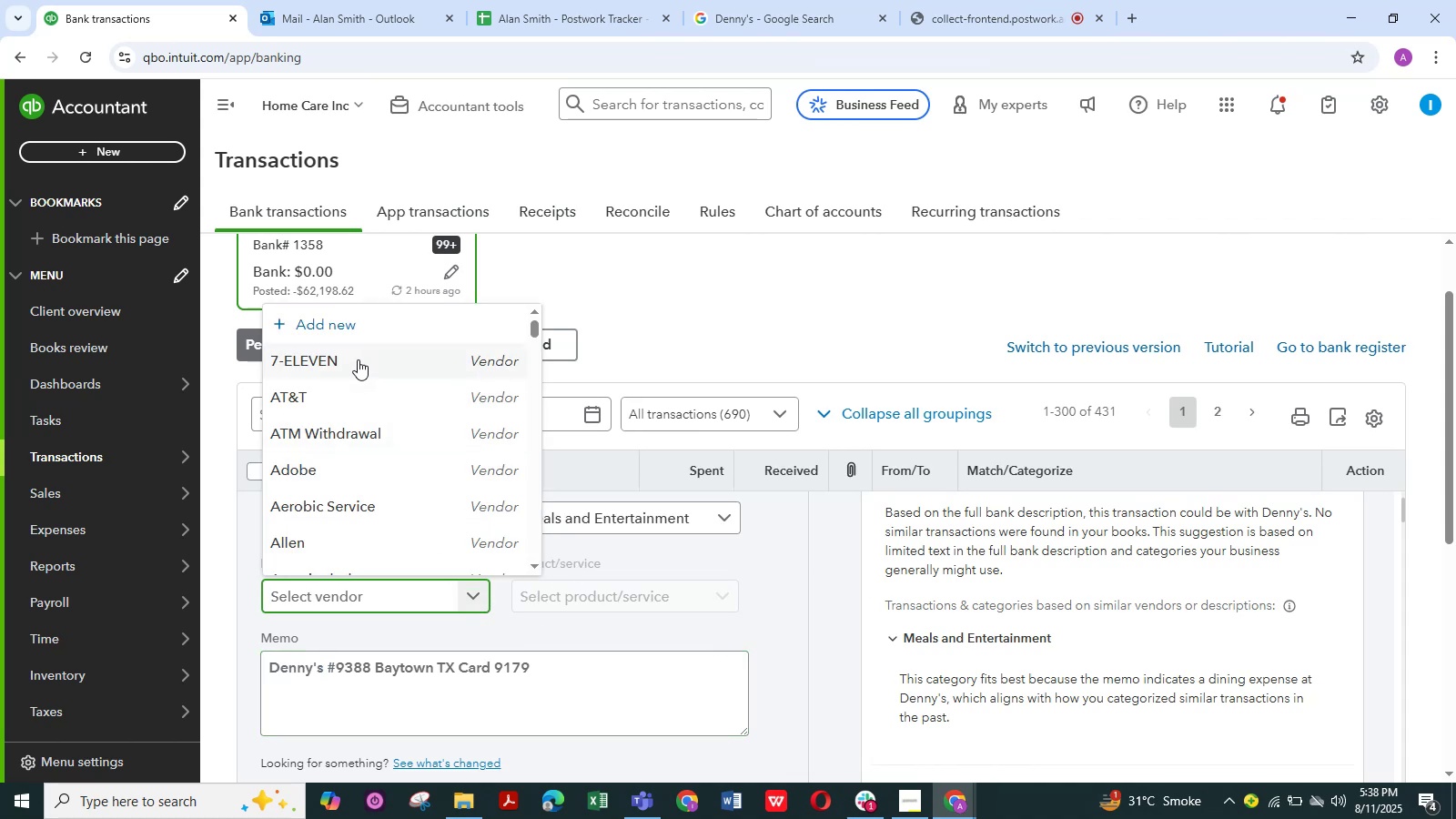 
left_click([336, 318])
 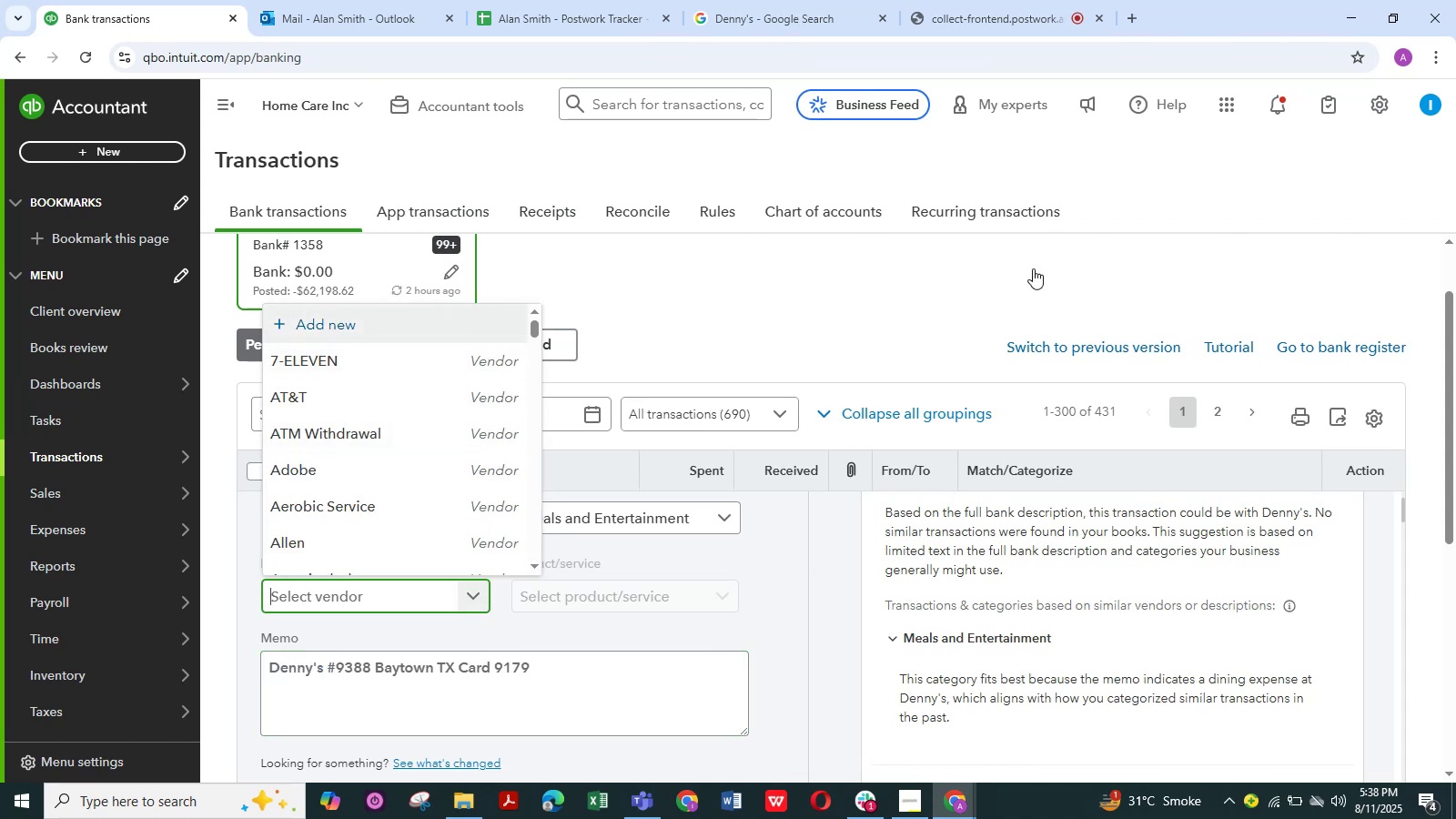 
mouse_move([1148, 295])
 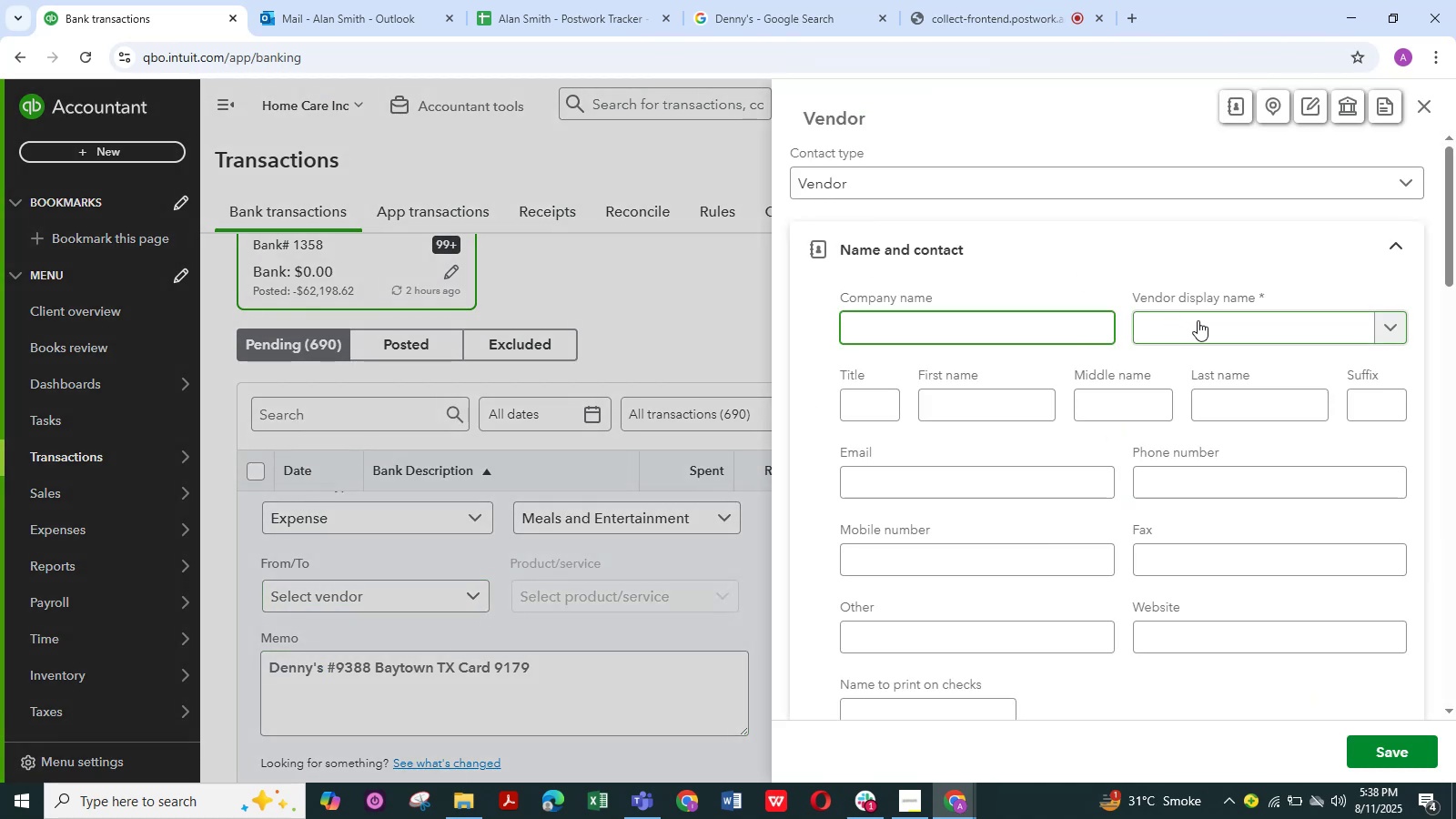 
left_click([1198, 320])
 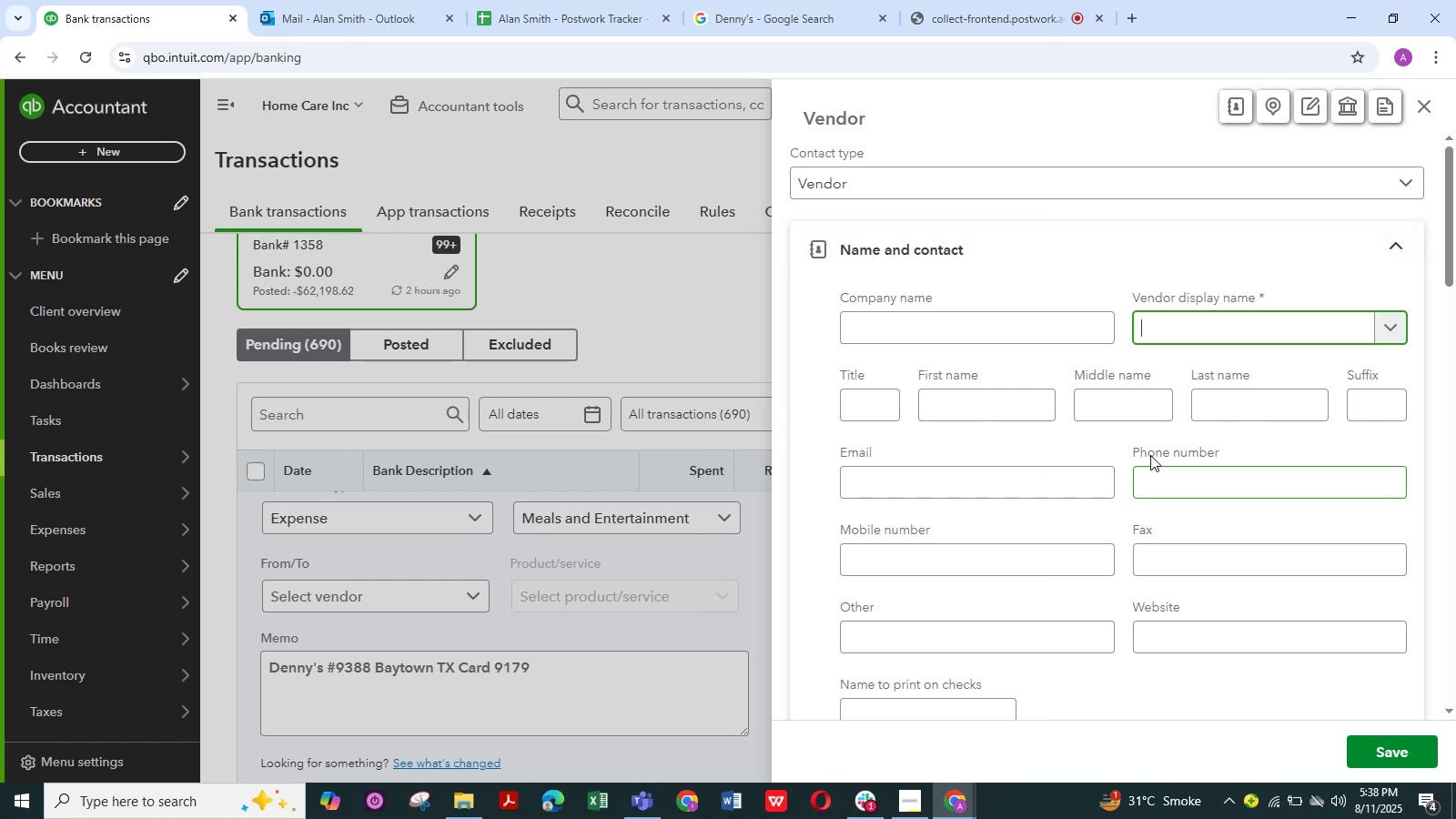 
wait(13.83)
 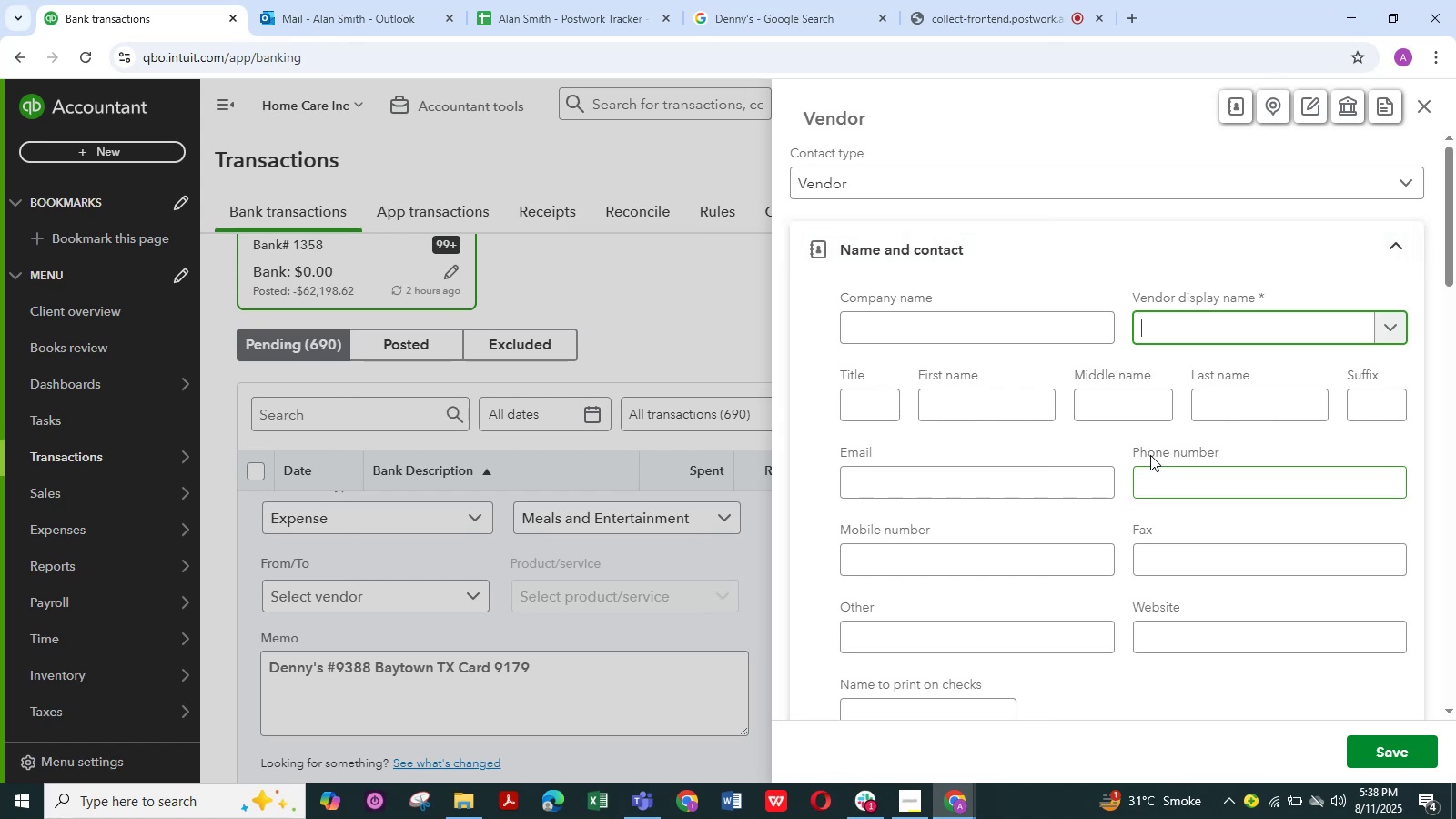 
left_click([1164, 328])
 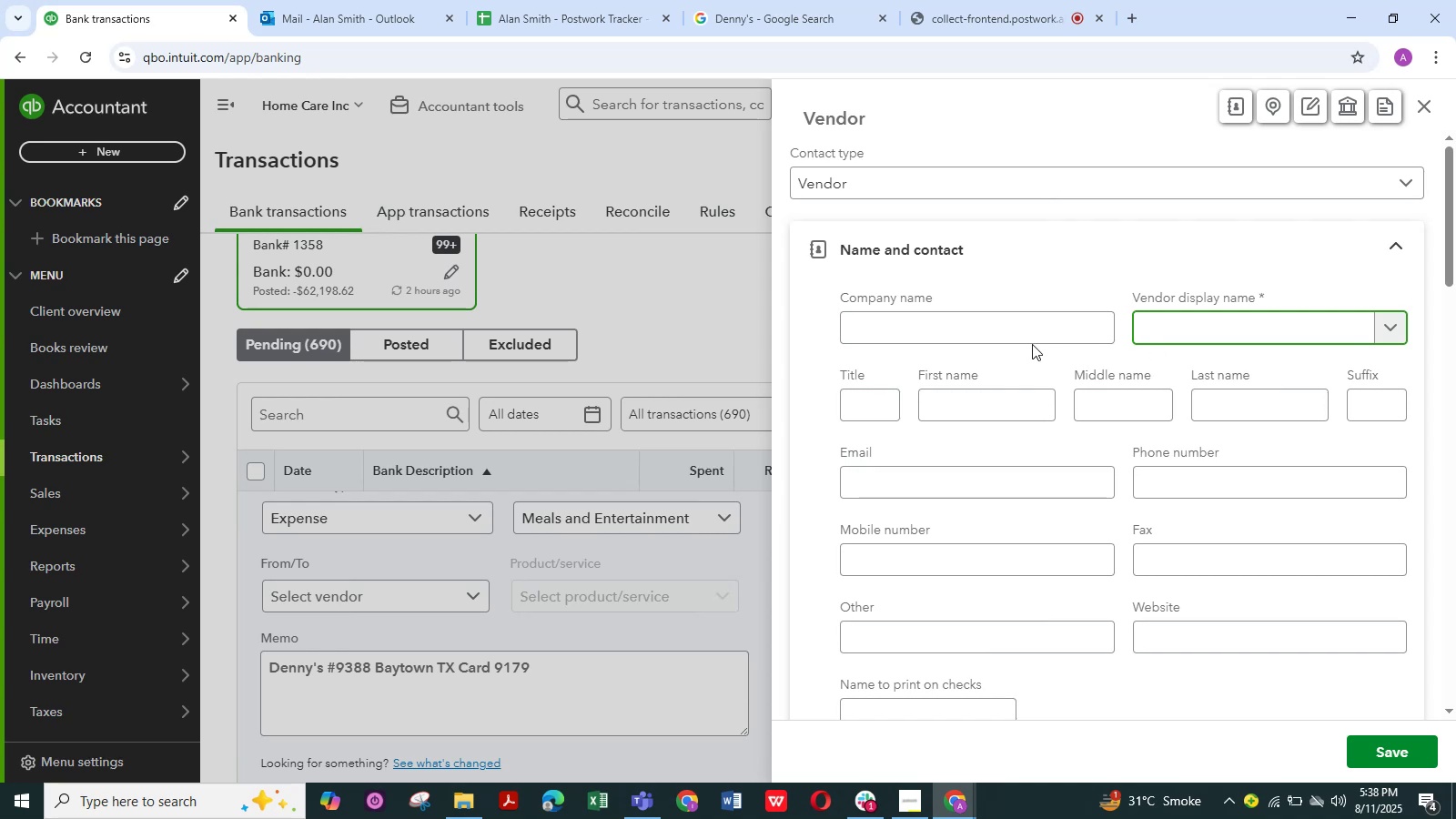 
hold_key(key=ControlLeft, duration=0.94)
 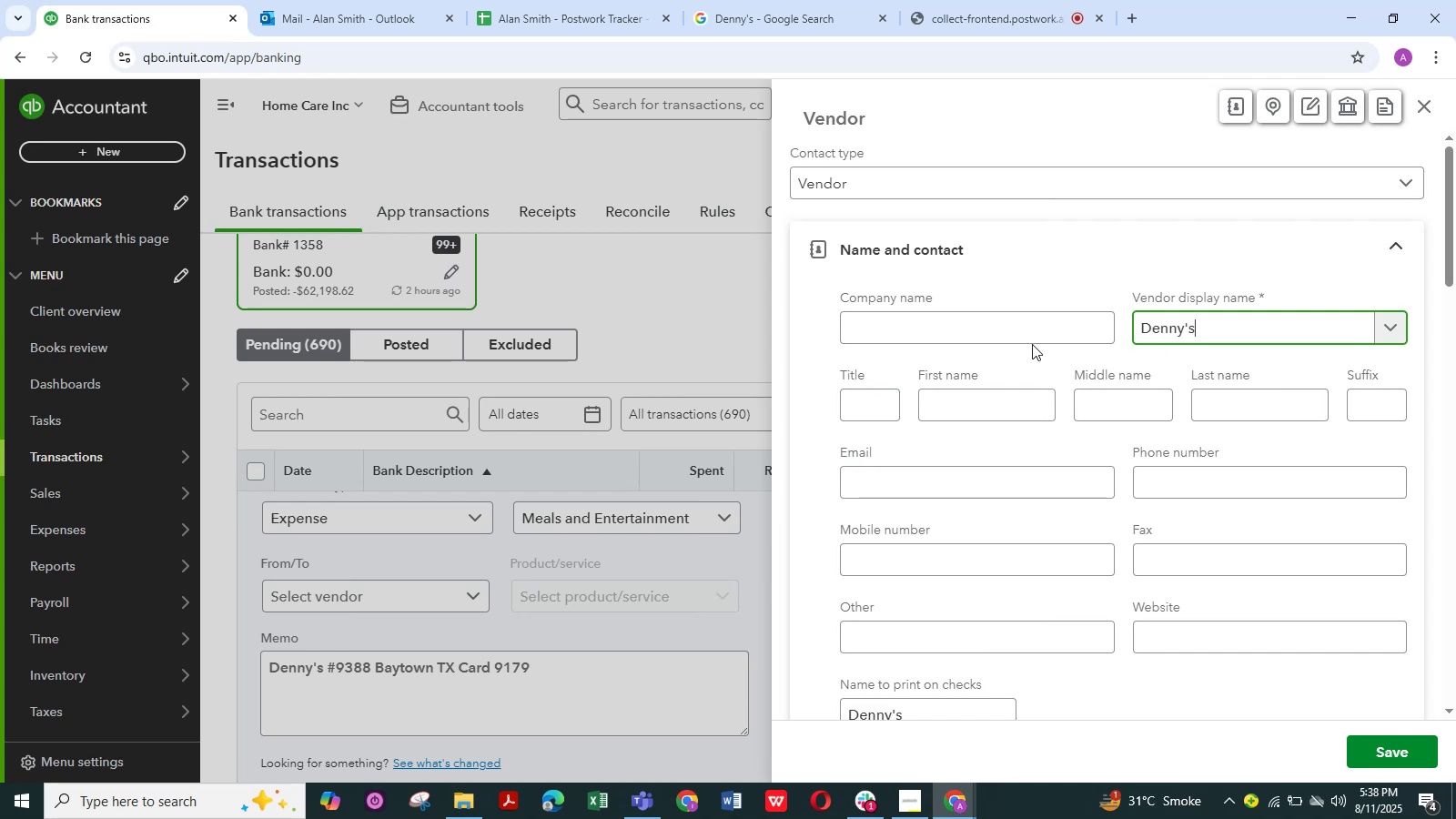 
hold_key(key=V, duration=0.3)
 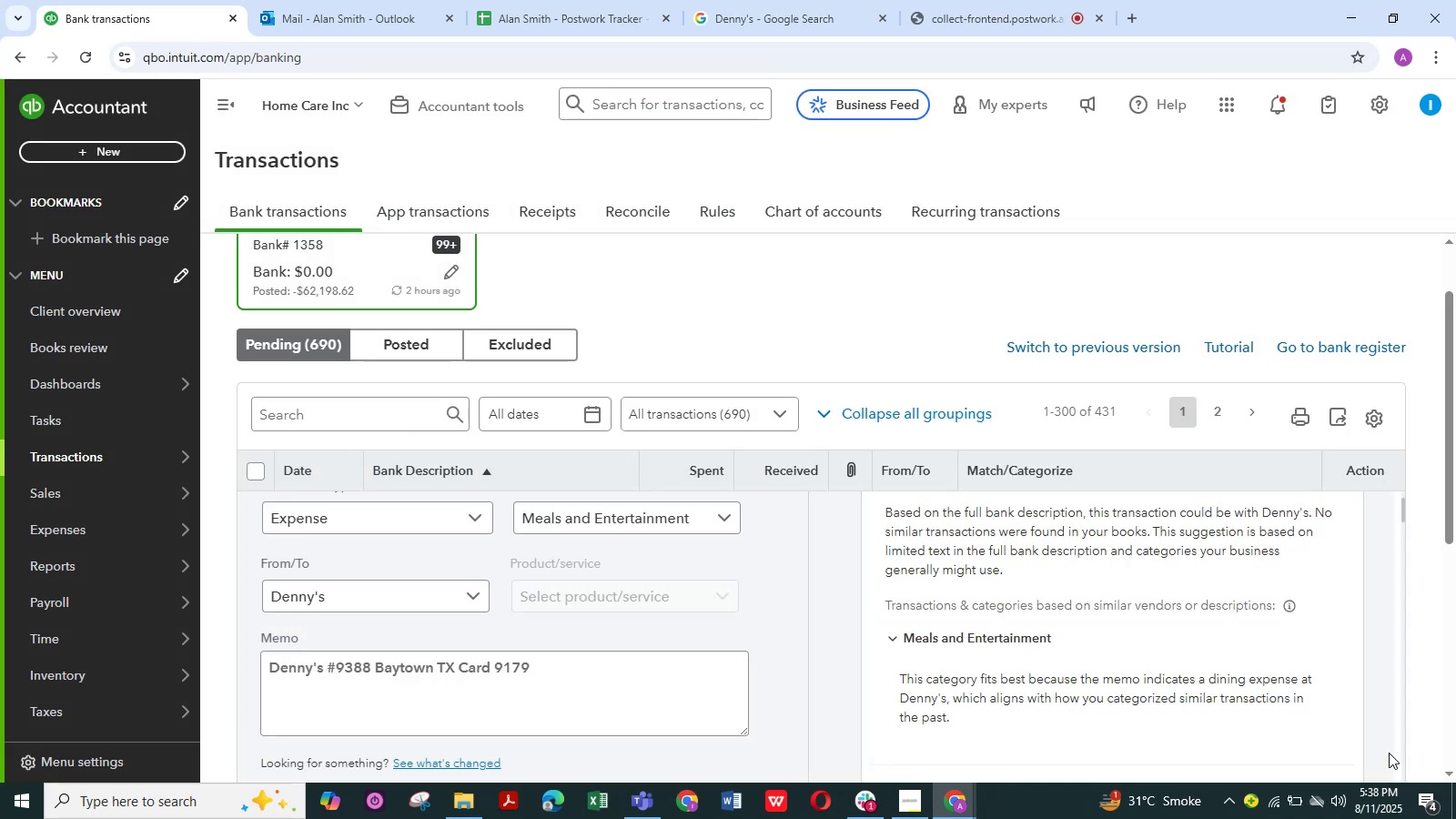 
wait(6.4)
 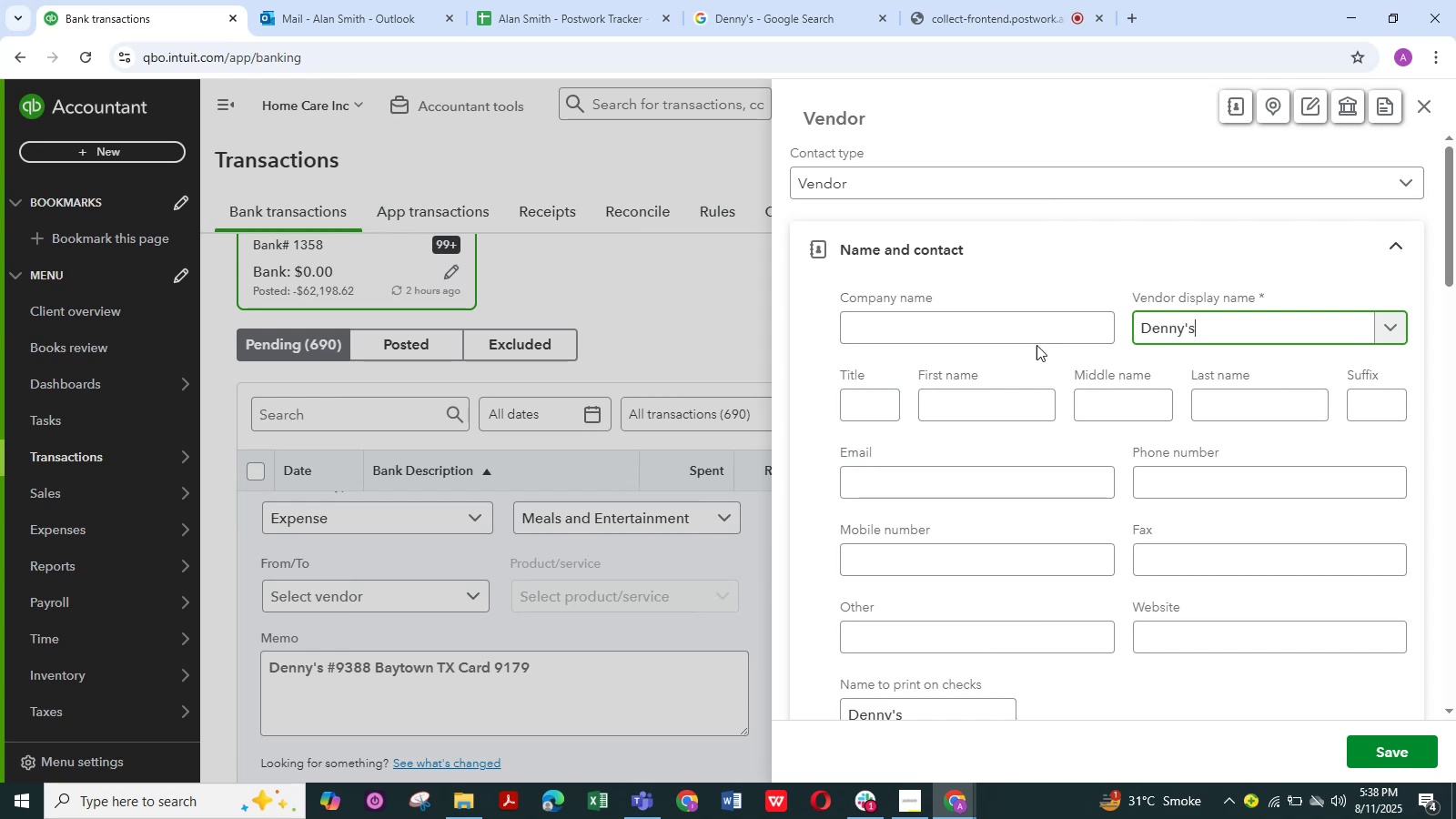 
scroll: coordinate [723, 617], scroll_direction: down, amount: 5.0
 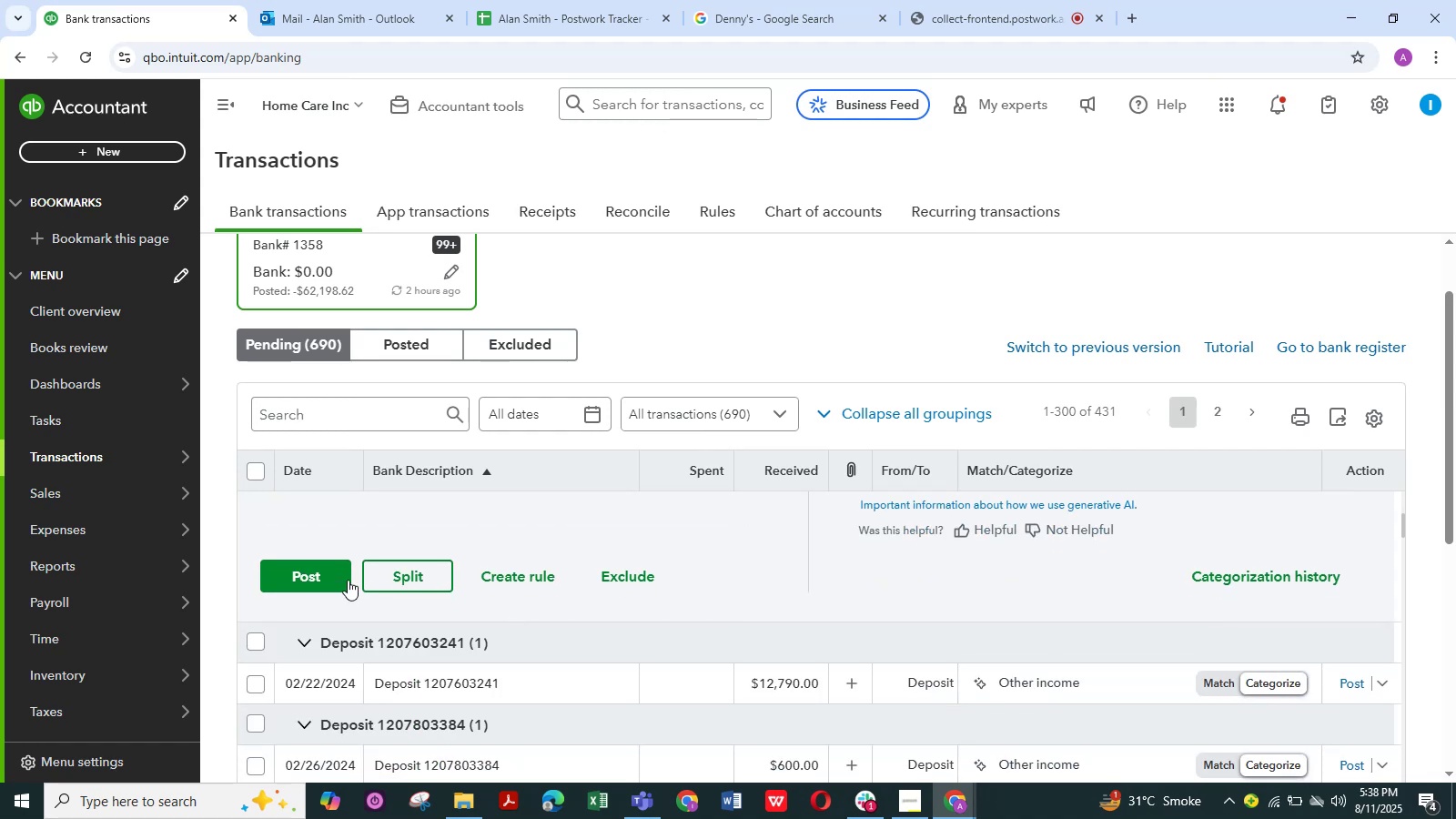 
left_click([327, 567])
 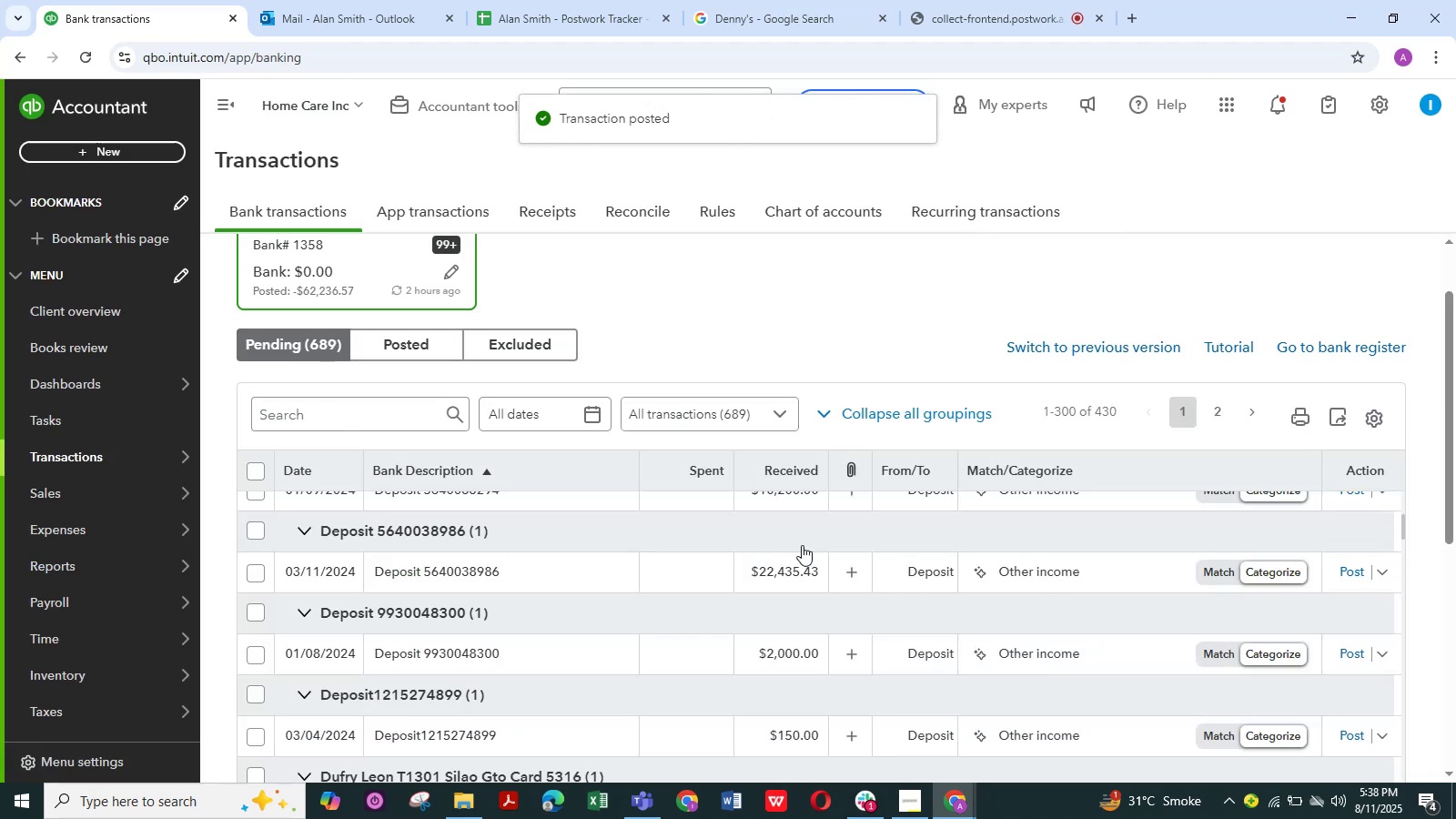 
wait(9.56)
 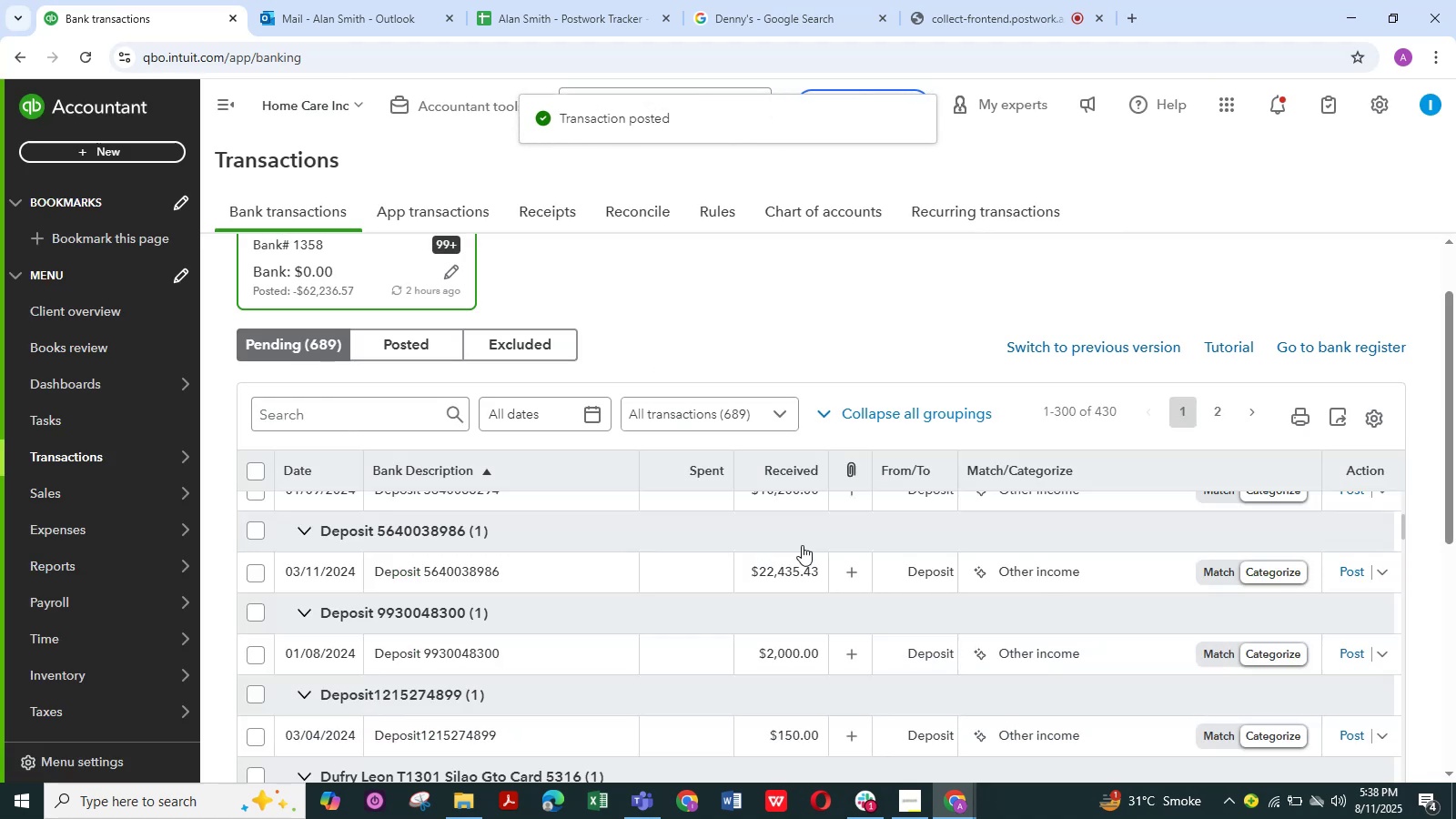 
left_click([985, 23])
 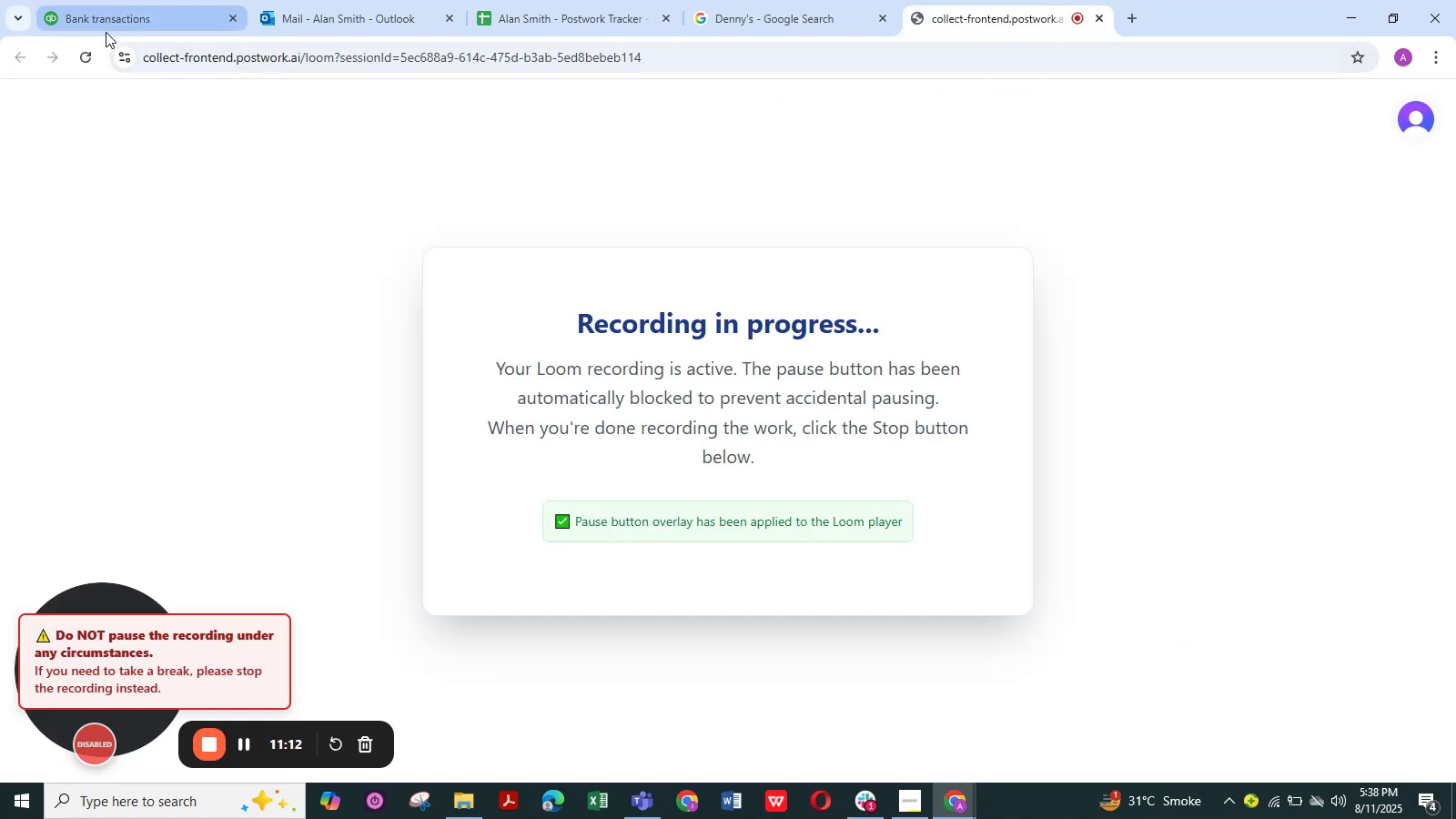 
left_click([148, 9])
 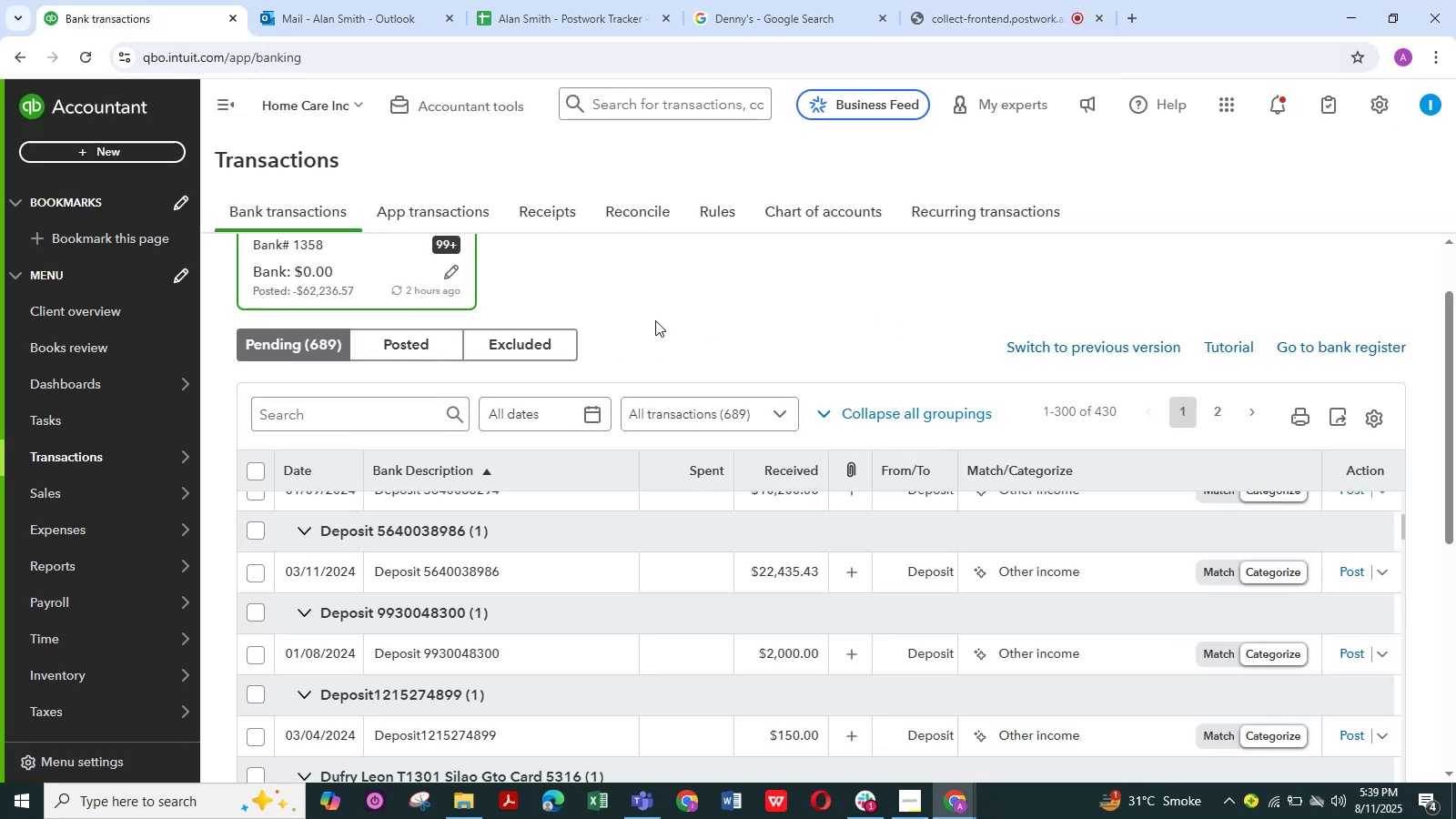 
scroll: coordinate [629, 554], scroll_direction: up, amount: 11.0
 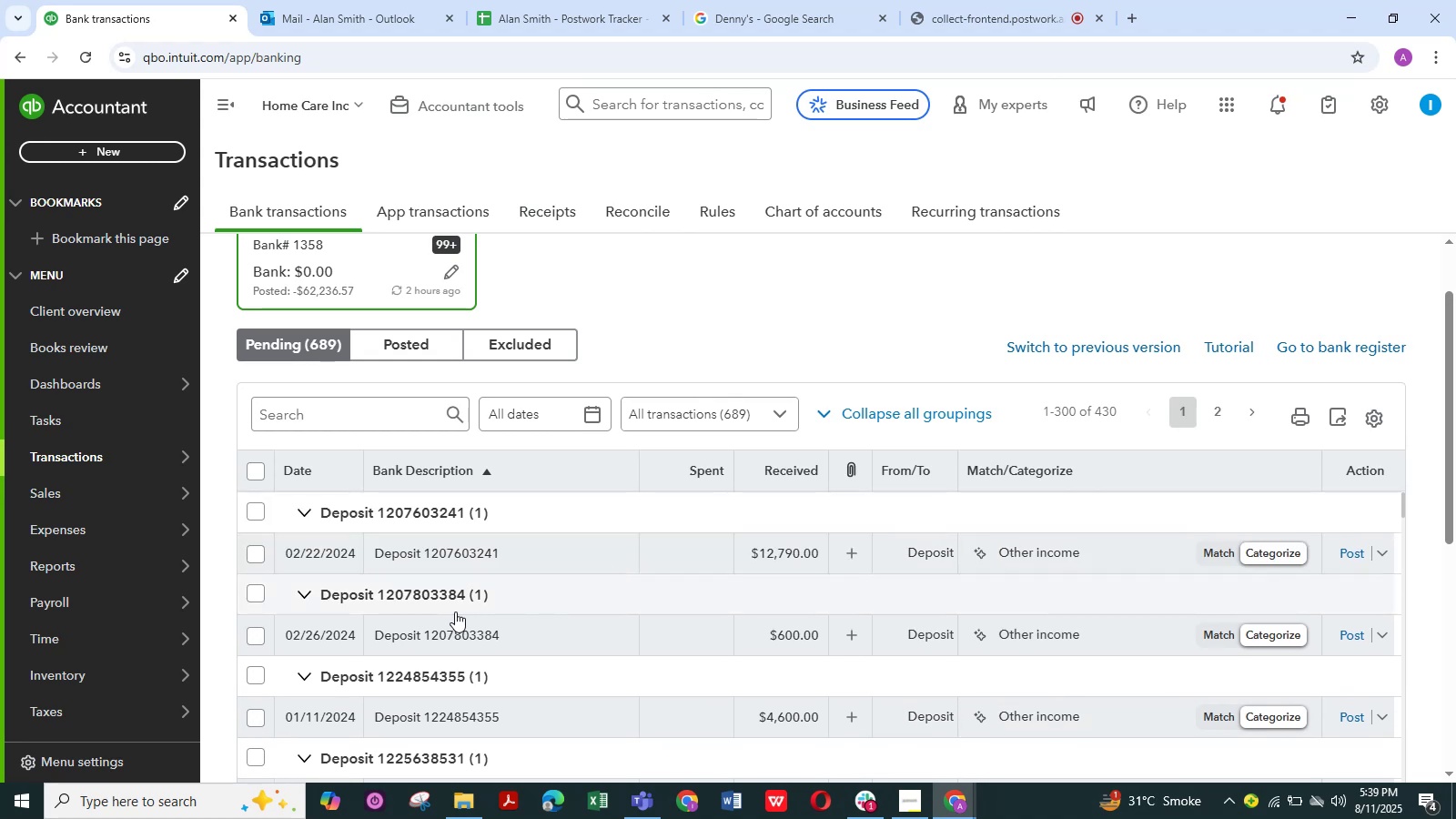 
mouse_move([425, 551])
 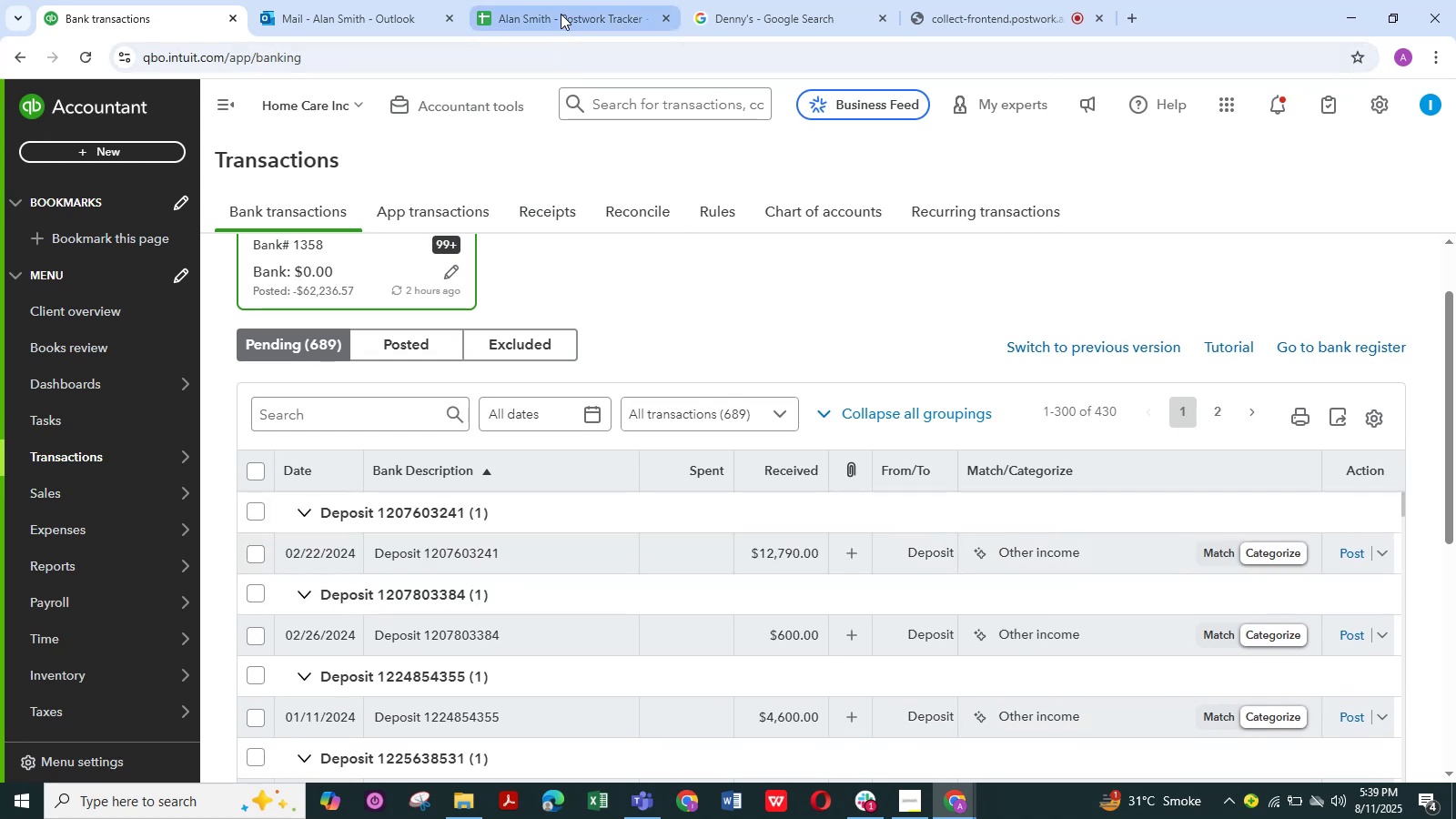 
left_click([561, 13])
 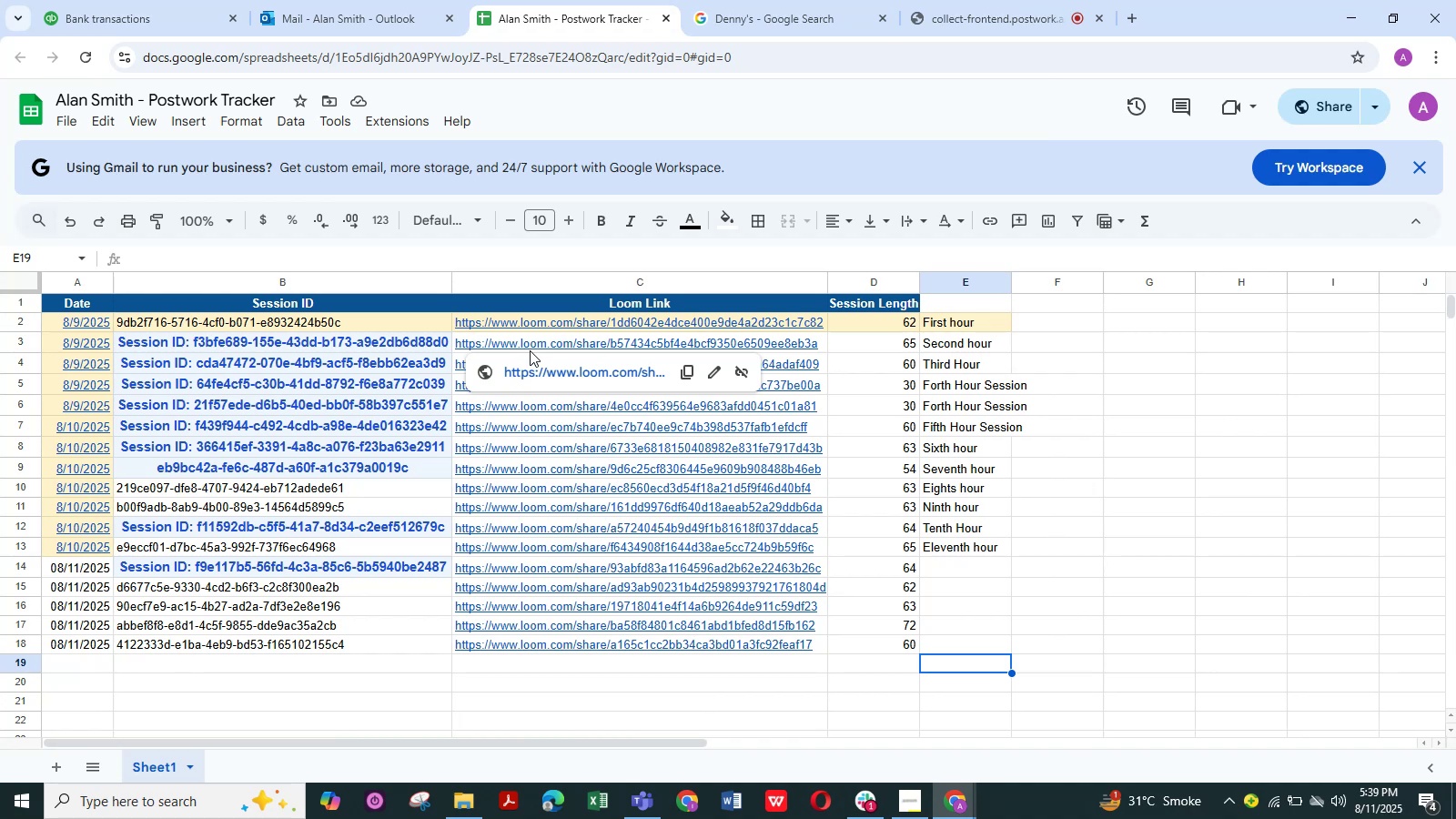 
wait(14.11)
 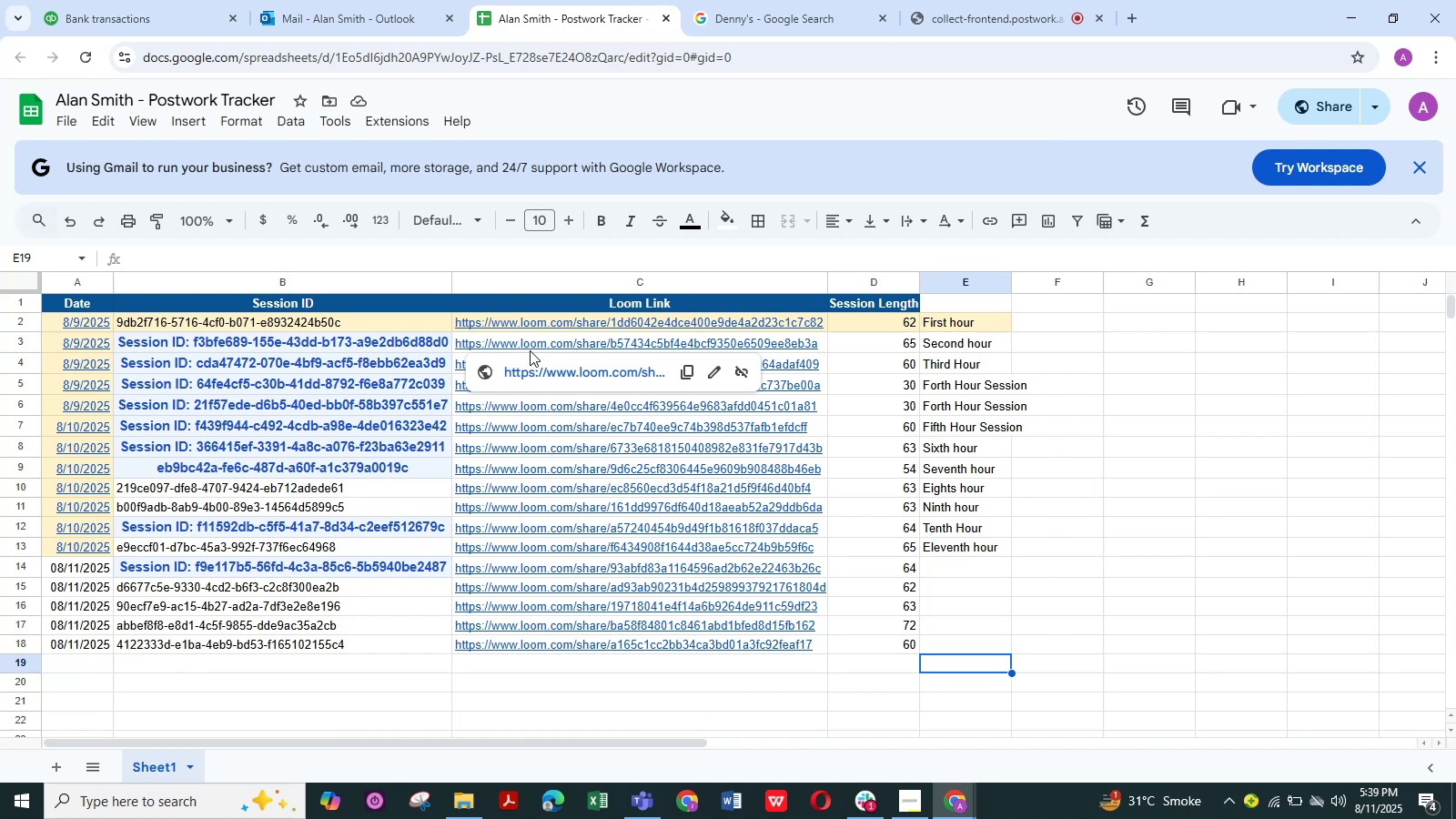 
scroll: coordinate [171, 438], scroll_direction: up, amount: 1.0
 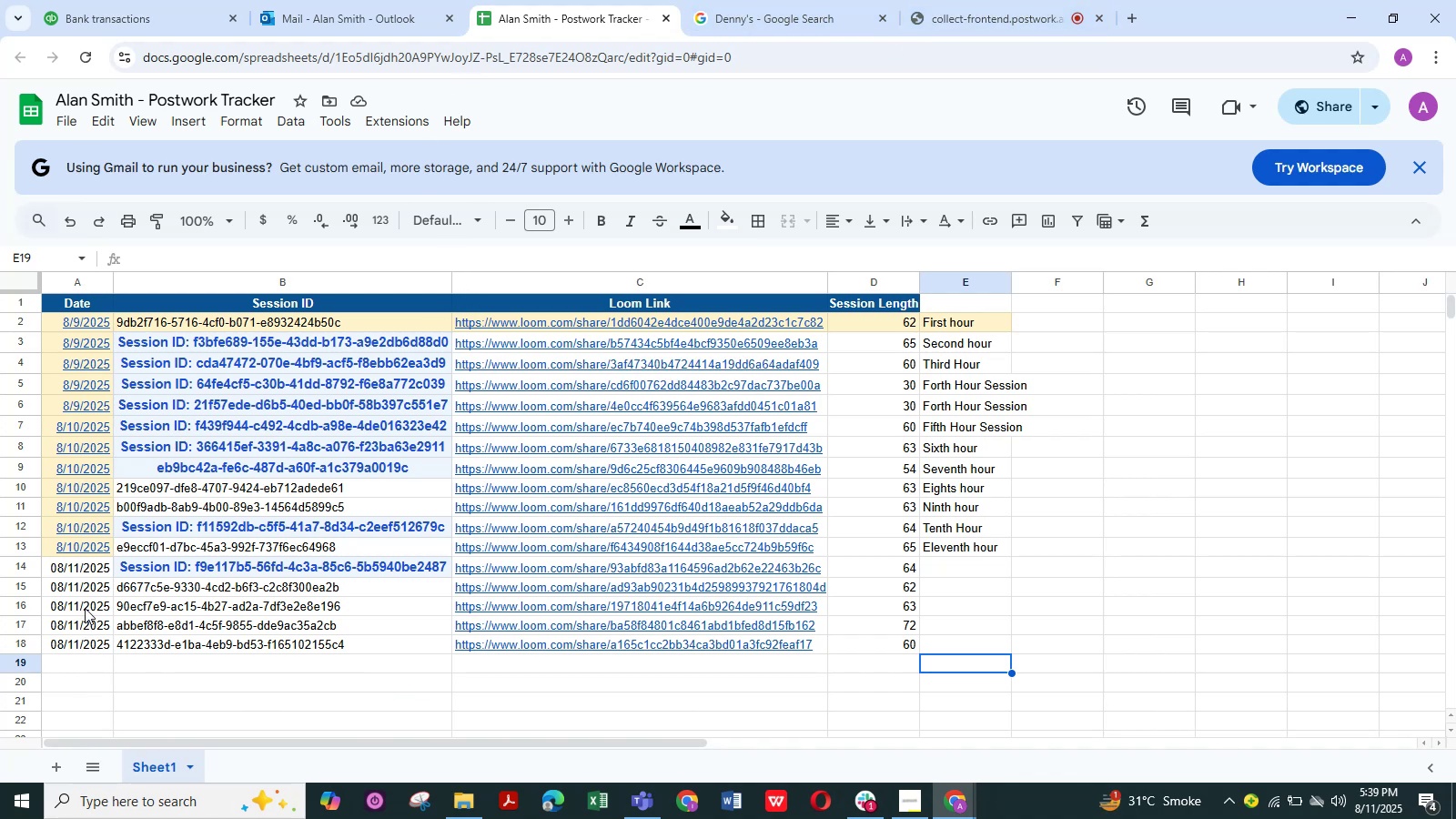 
wait(10.69)
 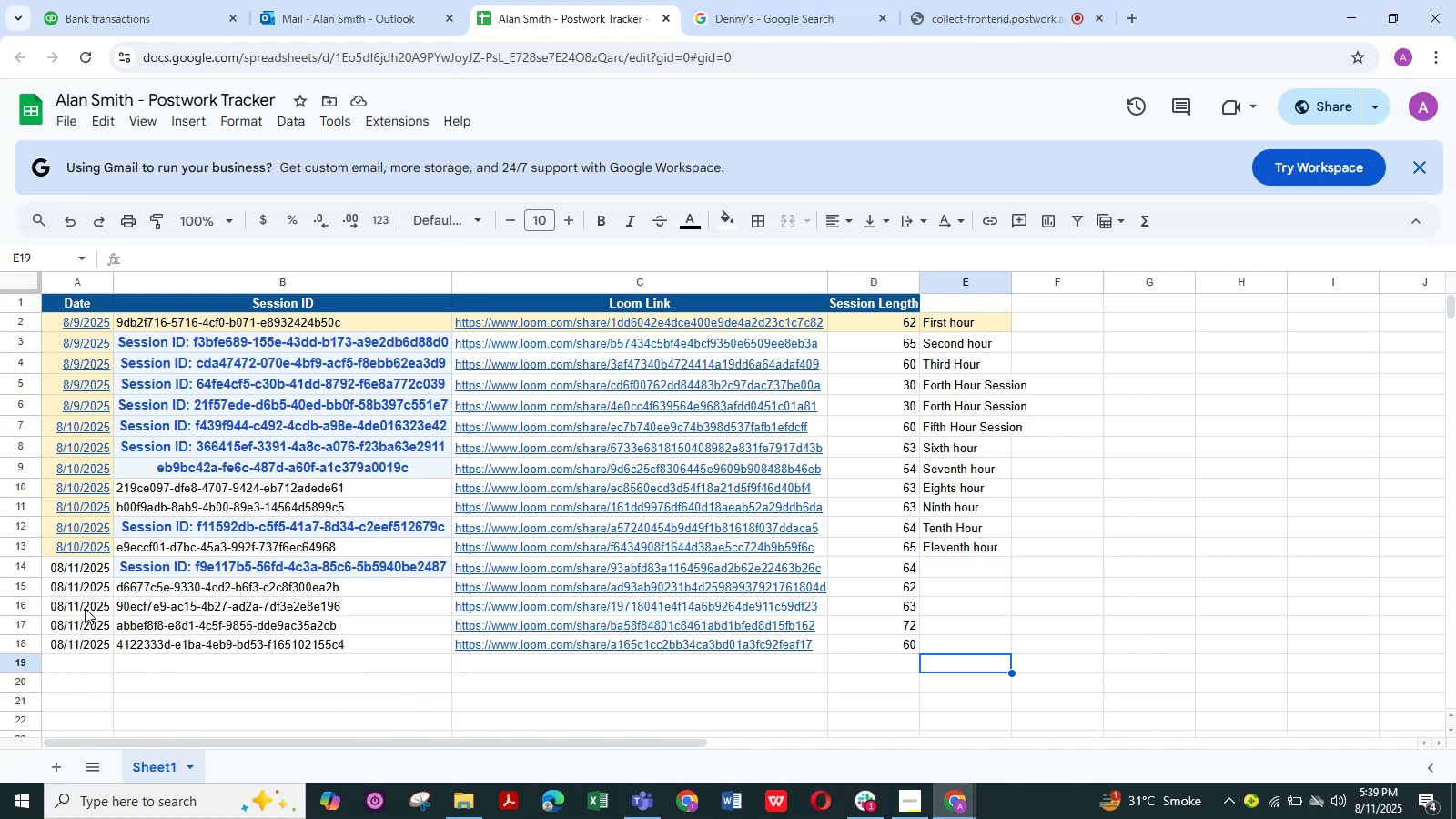 
left_click([172, 14])
 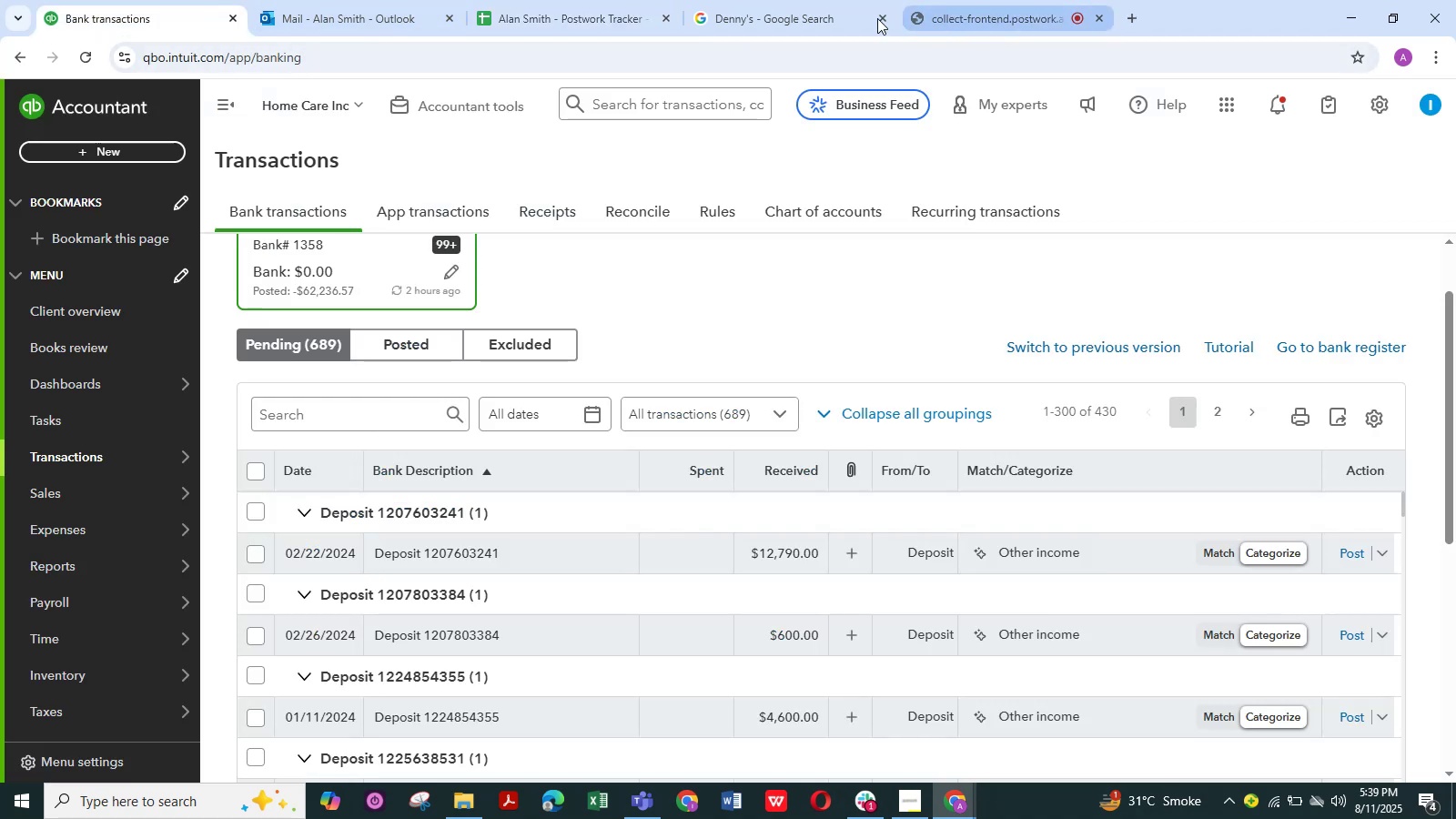 
left_click([787, 14])
 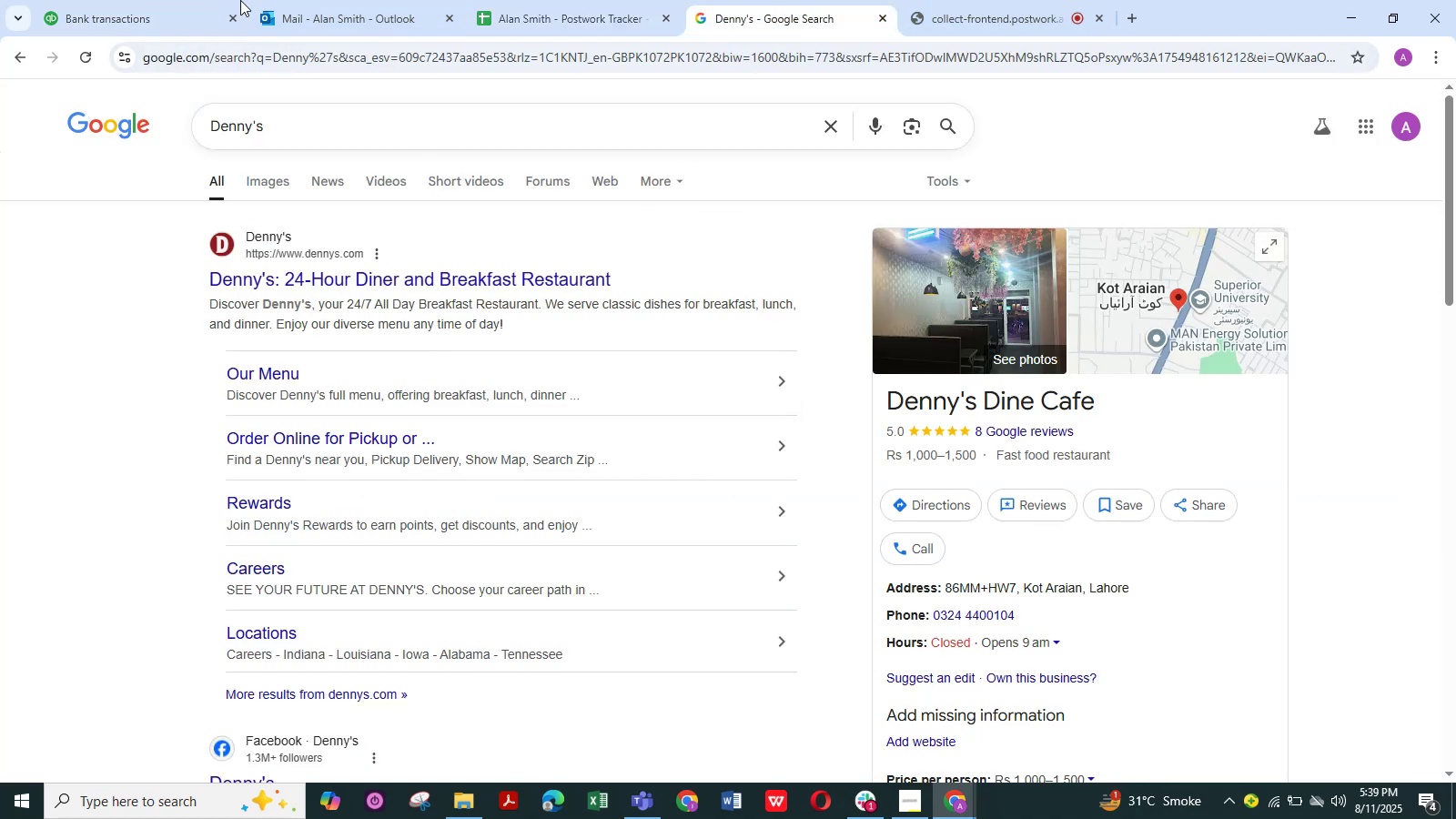 
left_click([151, 27])
 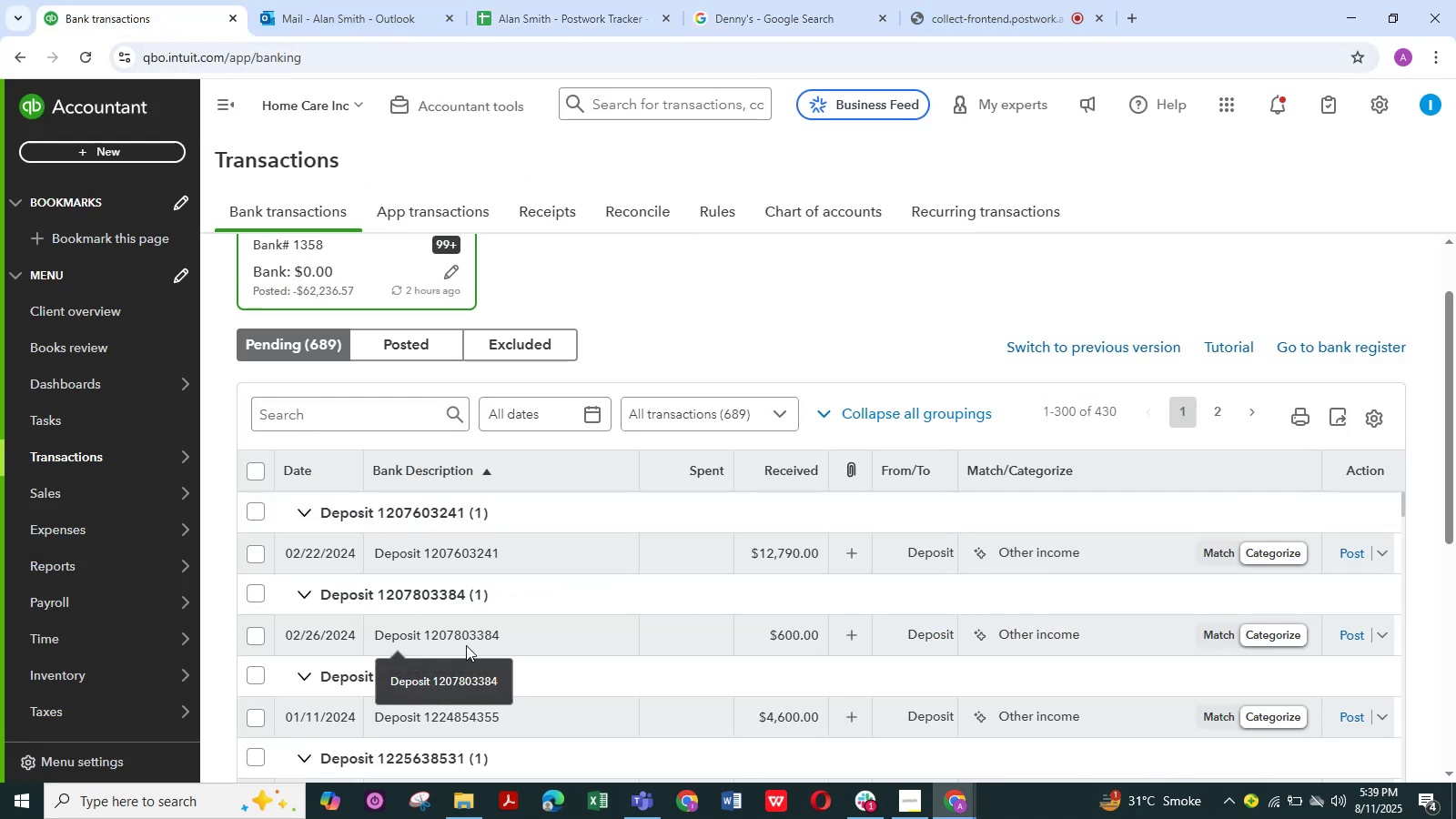 
scroll: coordinate [502, 606], scroll_direction: up, amount: 1.0
 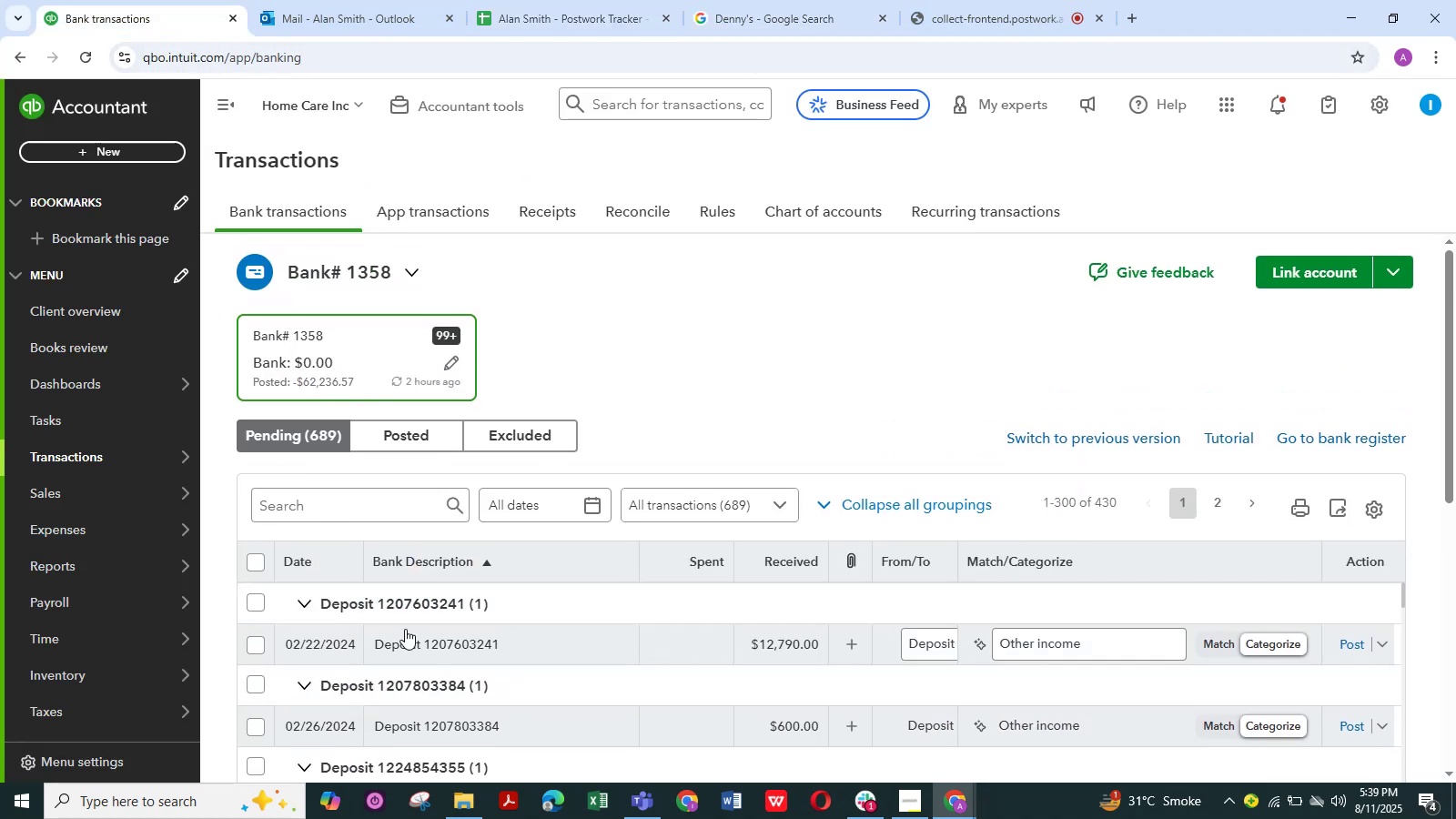 
scroll: coordinate [739, 420], scroll_direction: down, amount: 7.0
 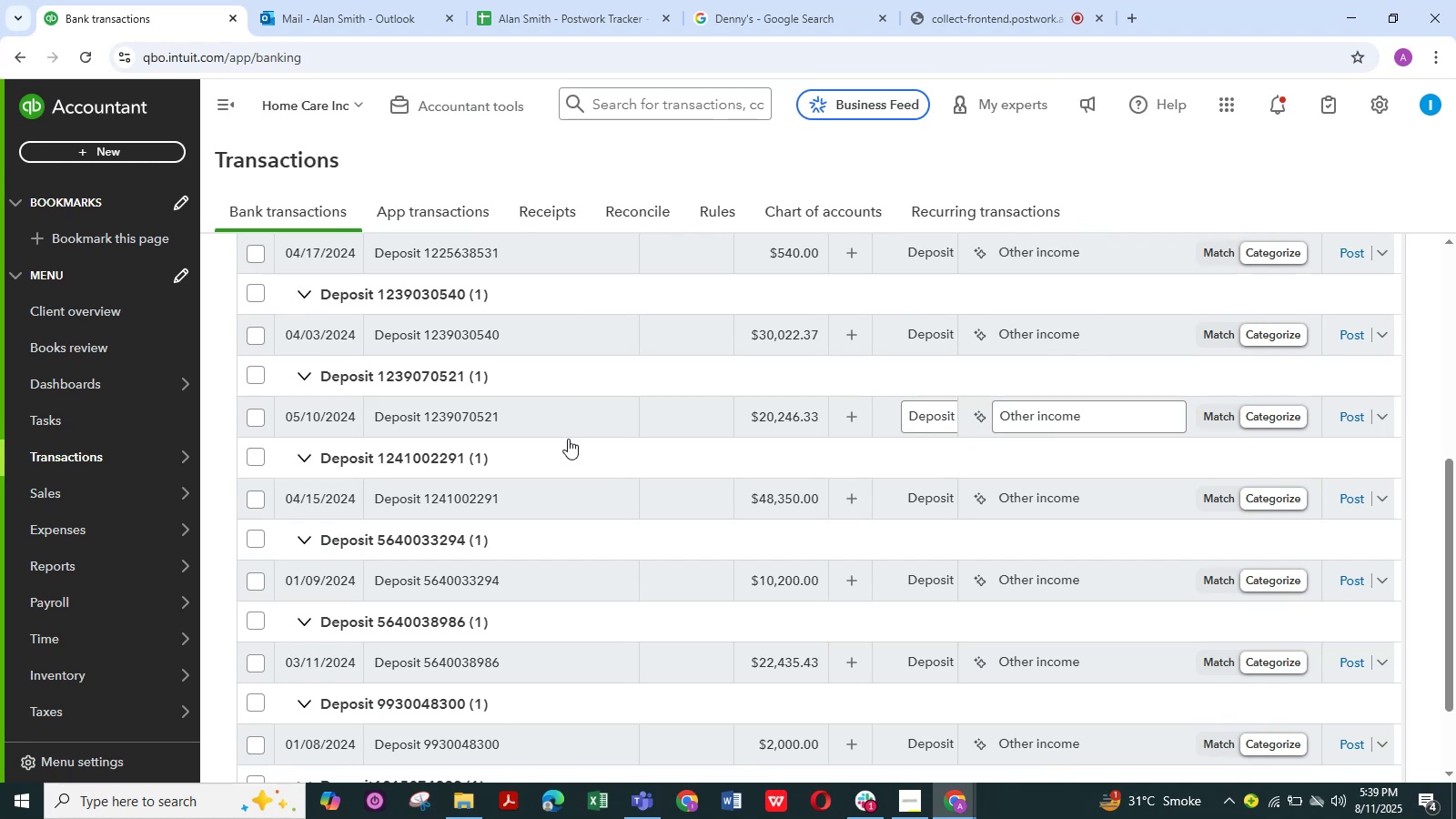 
scroll: coordinate [556, 437], scroll_direction: up, amount: 6.0
 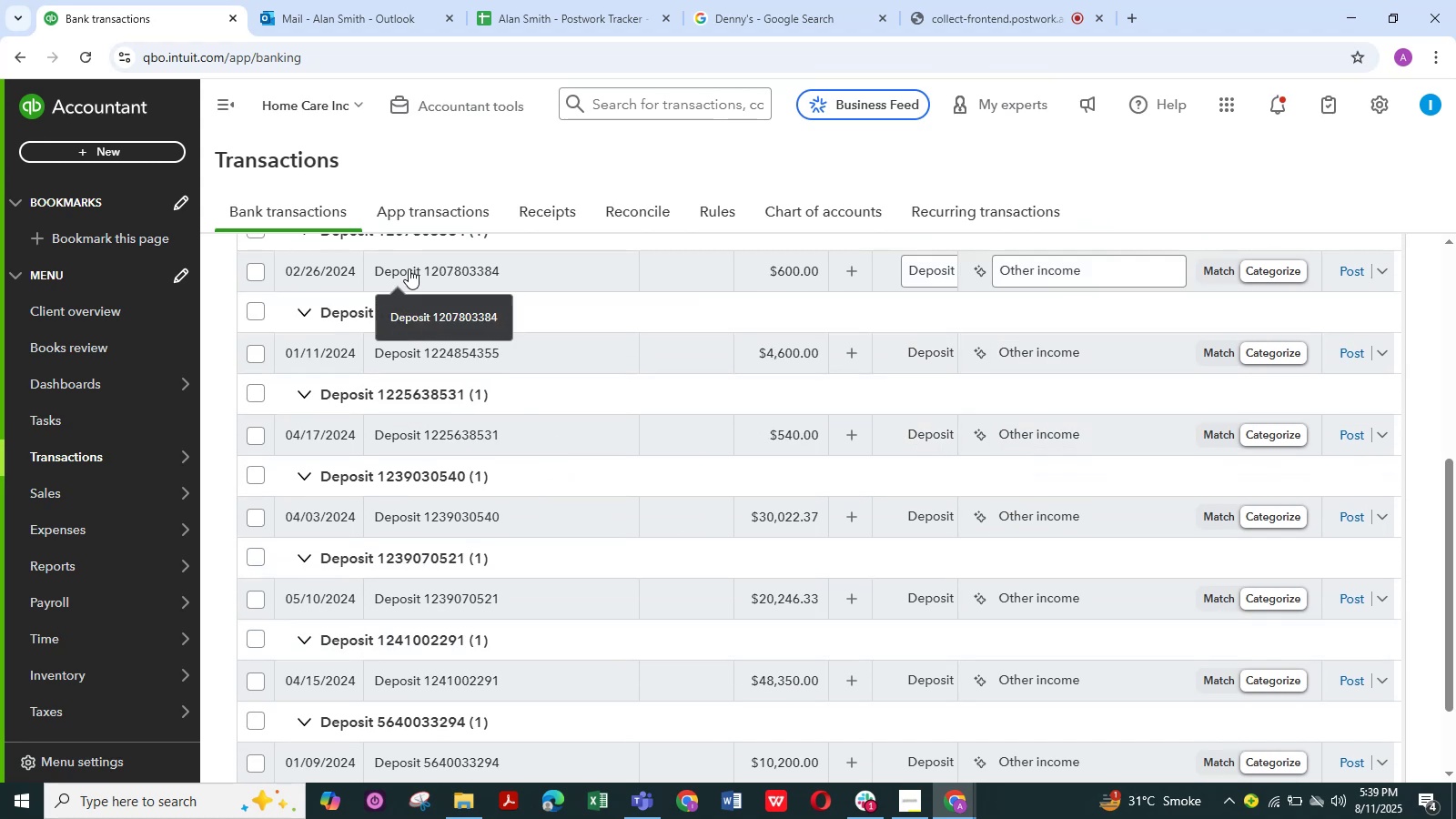 
left_click([409, 268])
 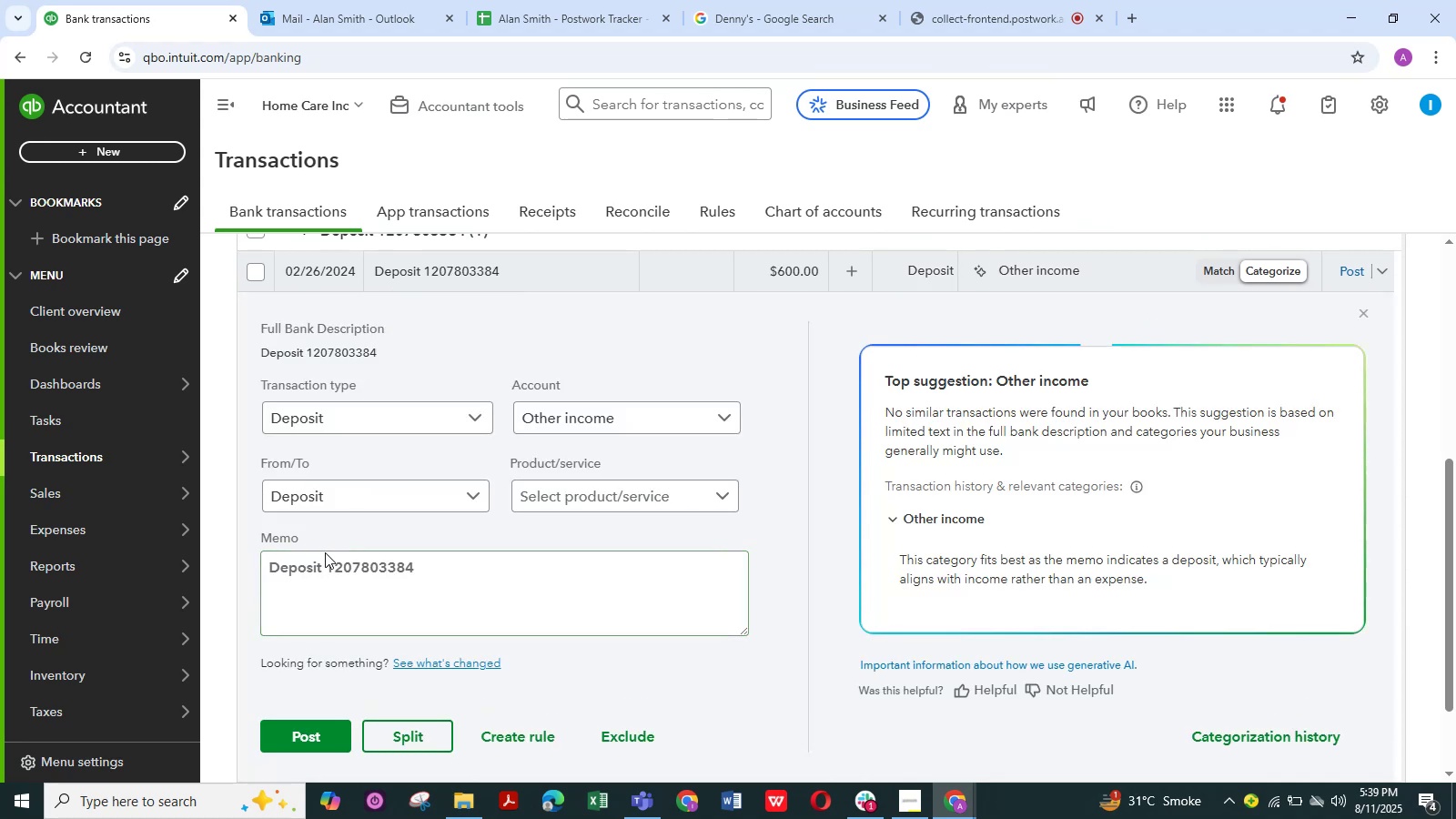 
left_click_drag(start_coordinate=[327, 567], to_coordinate=[211, 561])
 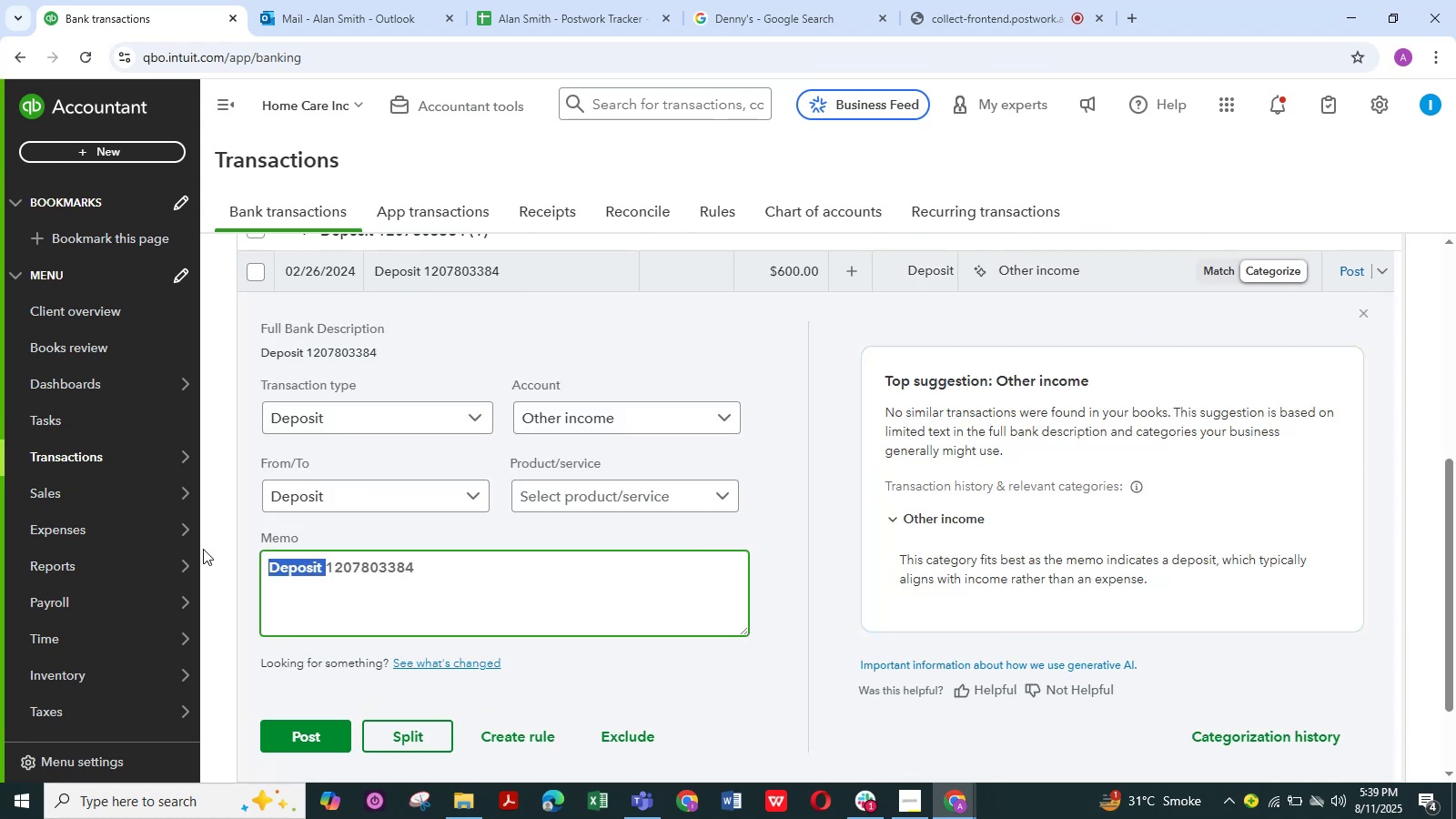 
key(Control+C)
 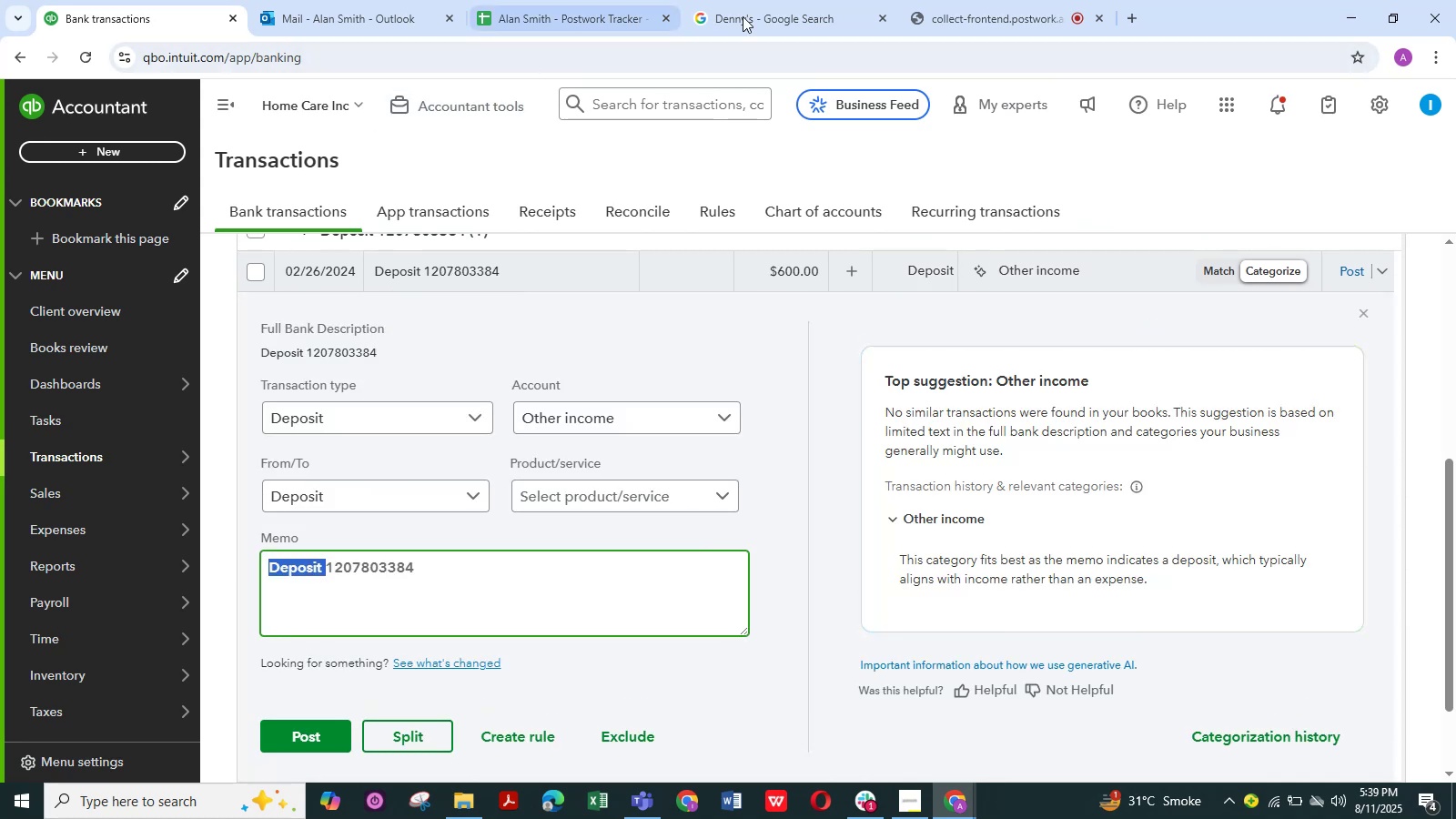 
left_click([764, 11])
 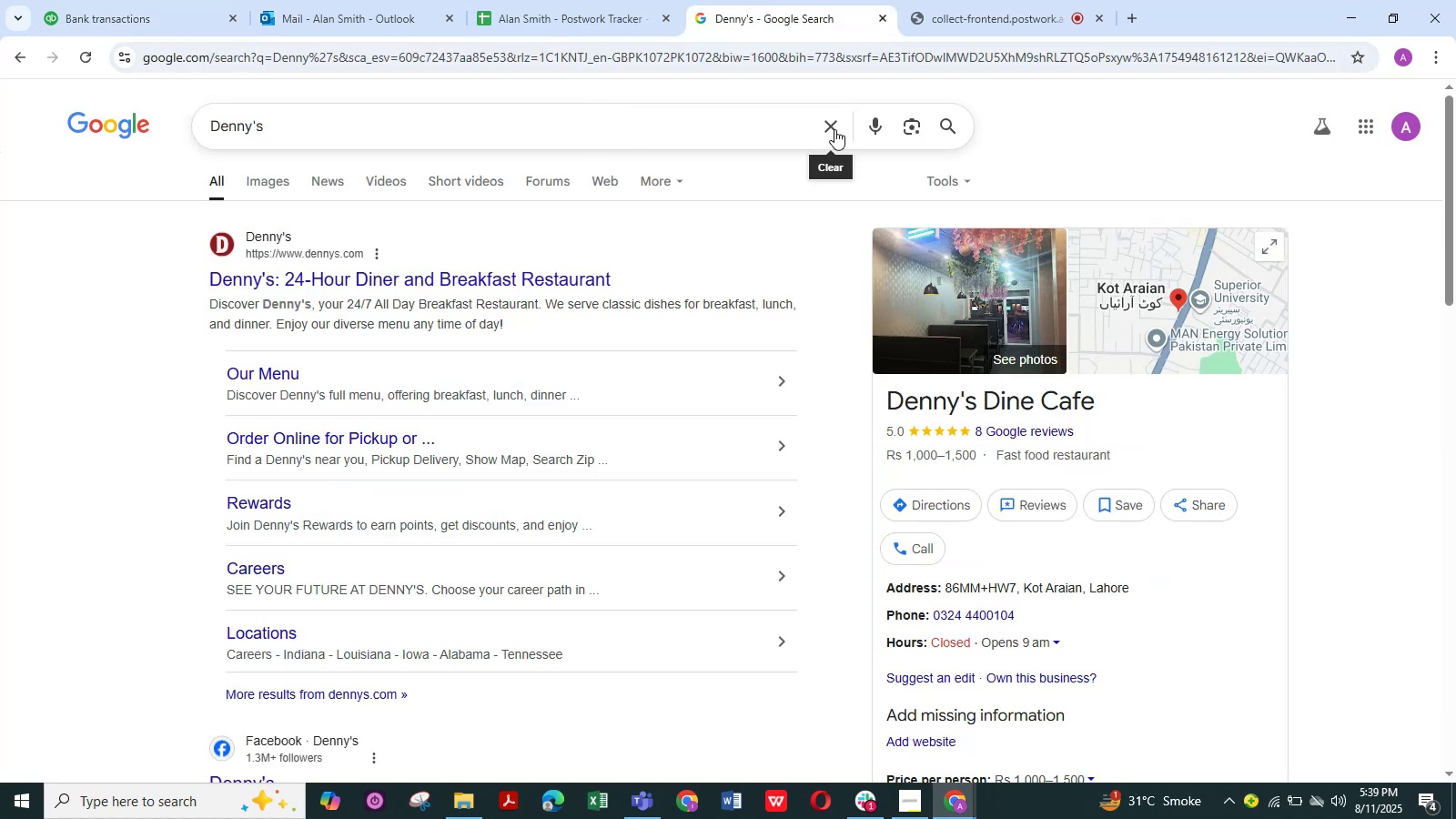 
double_click([763, 130])
 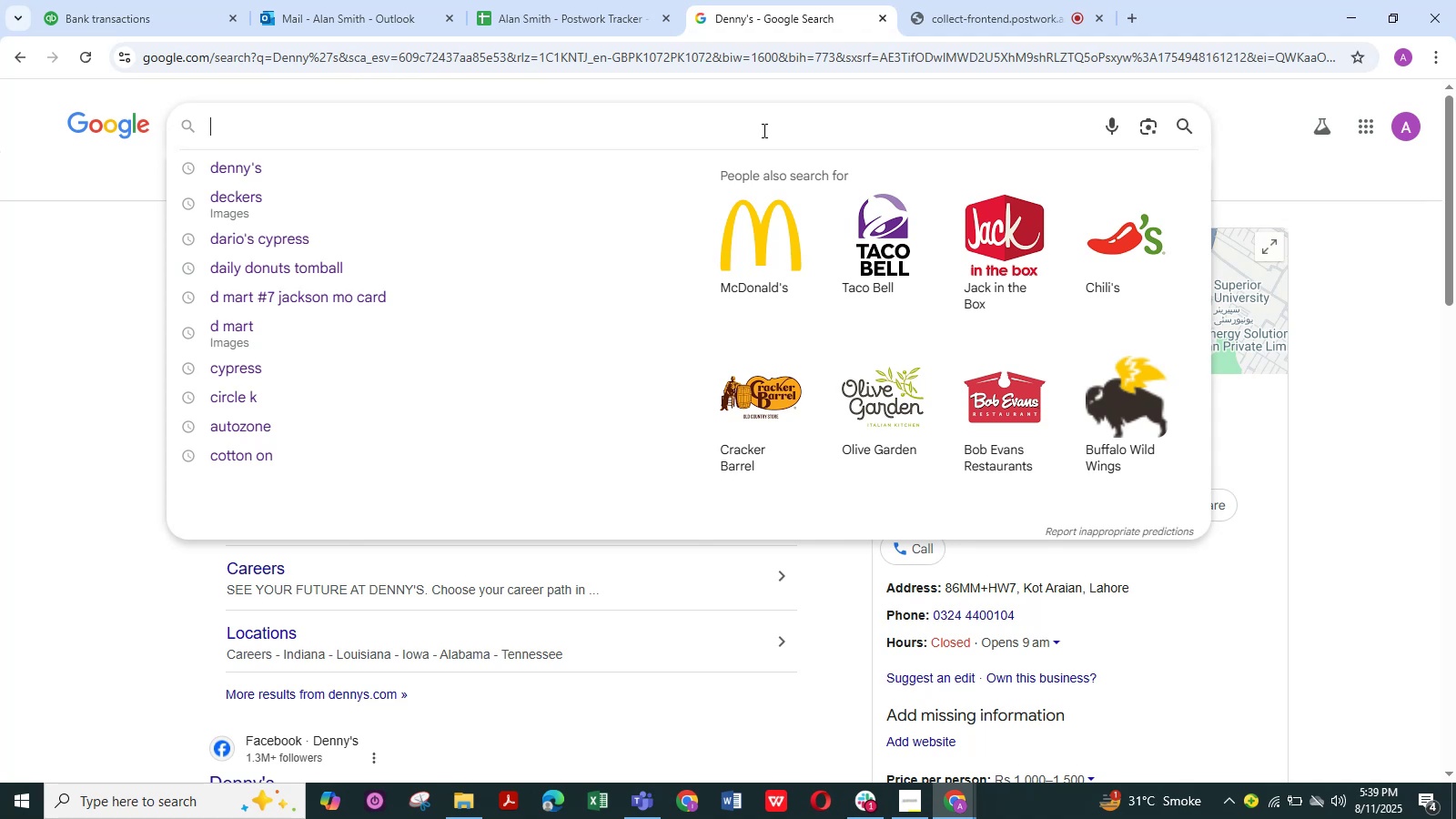 
key(Control+V)
 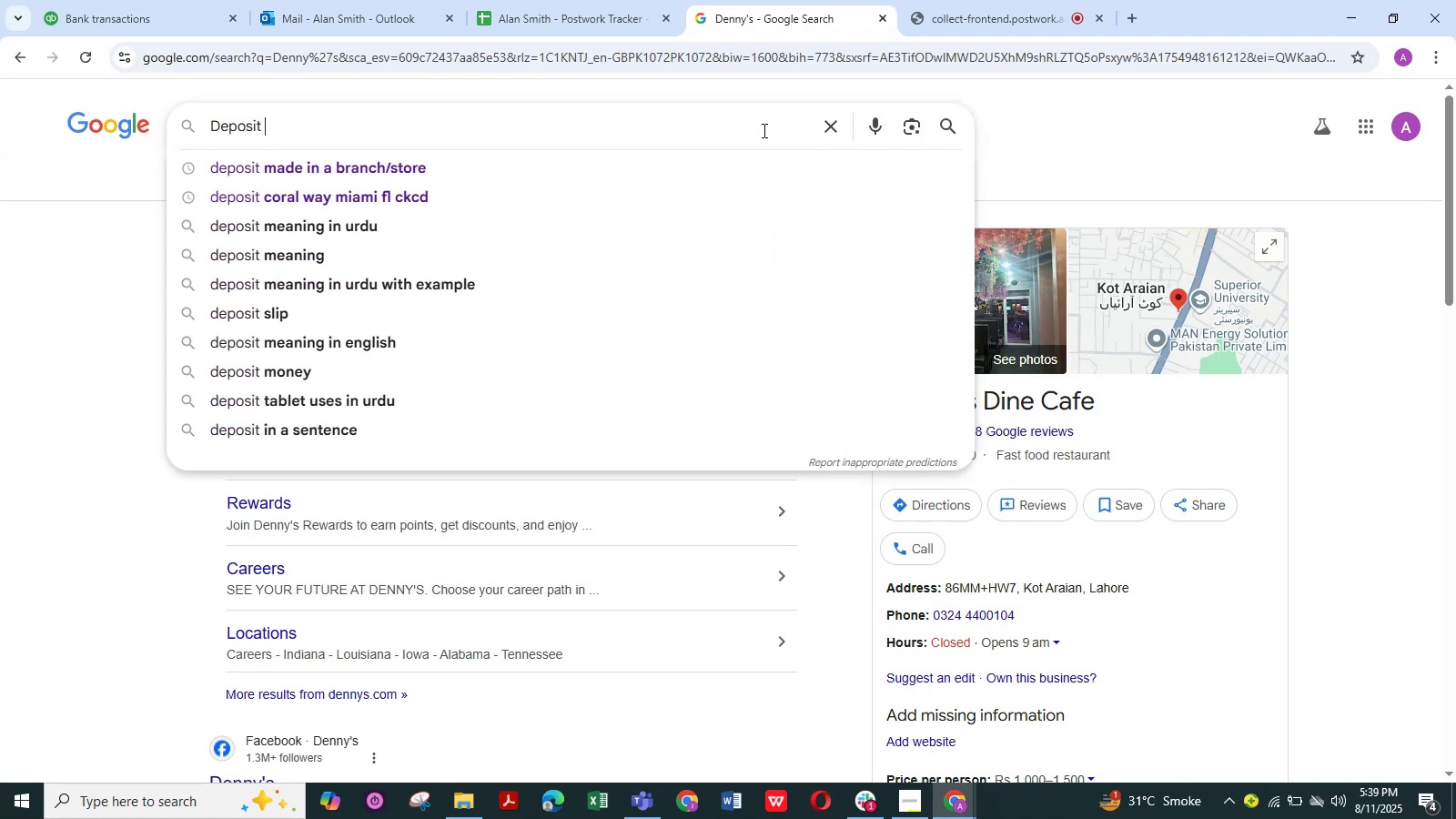 
key(NumpadEnter)
 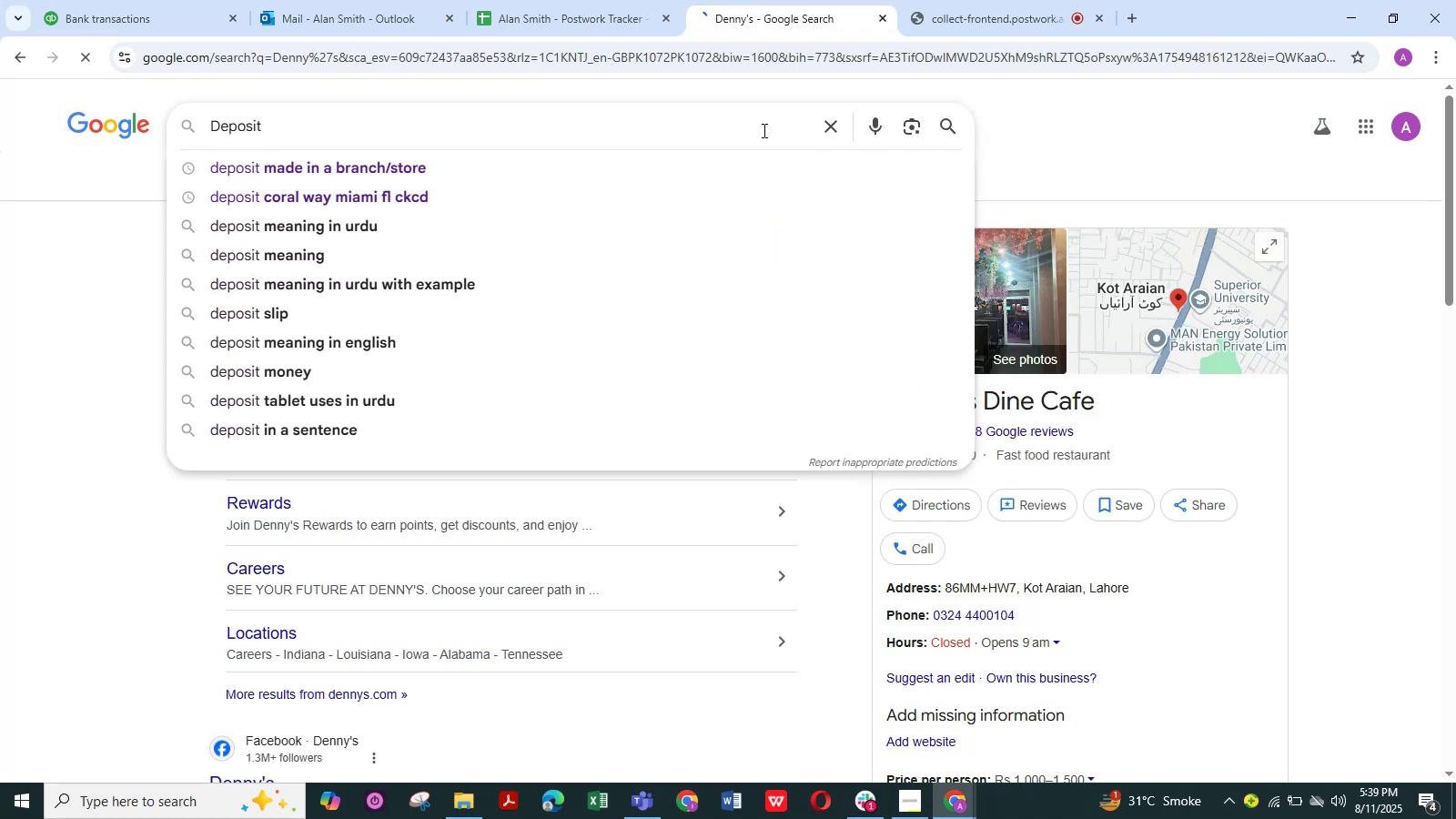 
mouse_move([841, 140])
 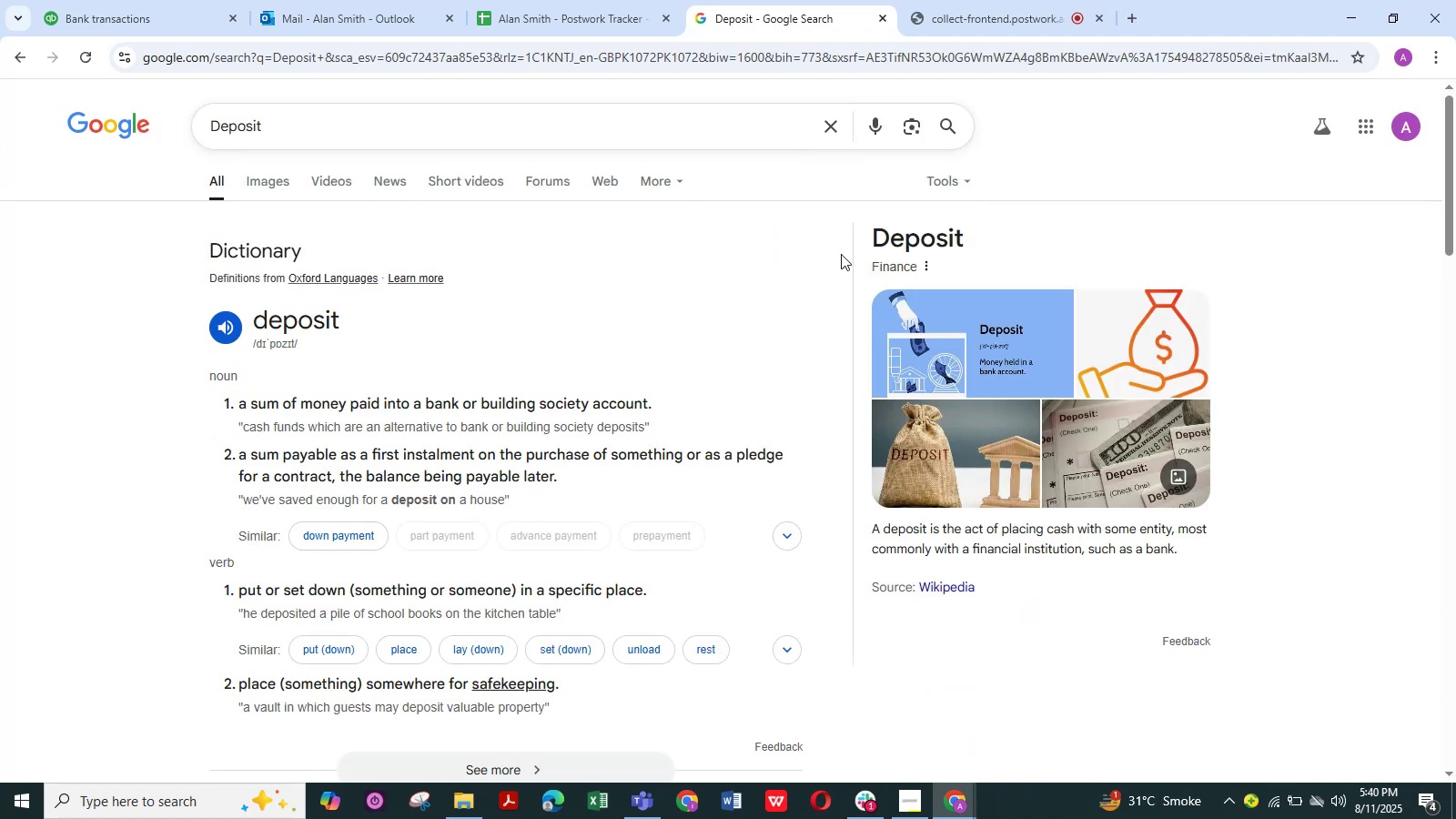 
wait(10.59)
 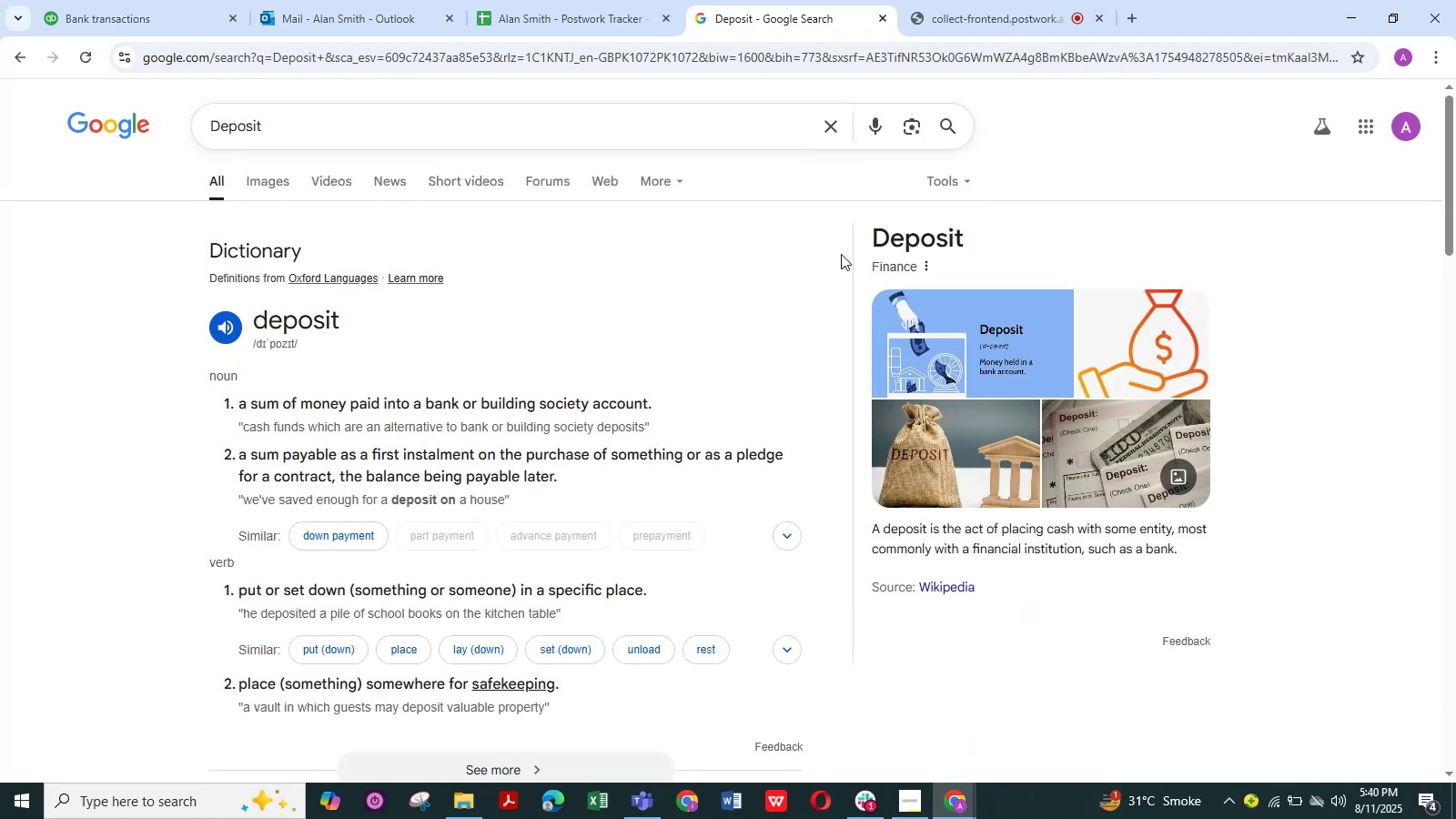 
left_click([197, 12])
 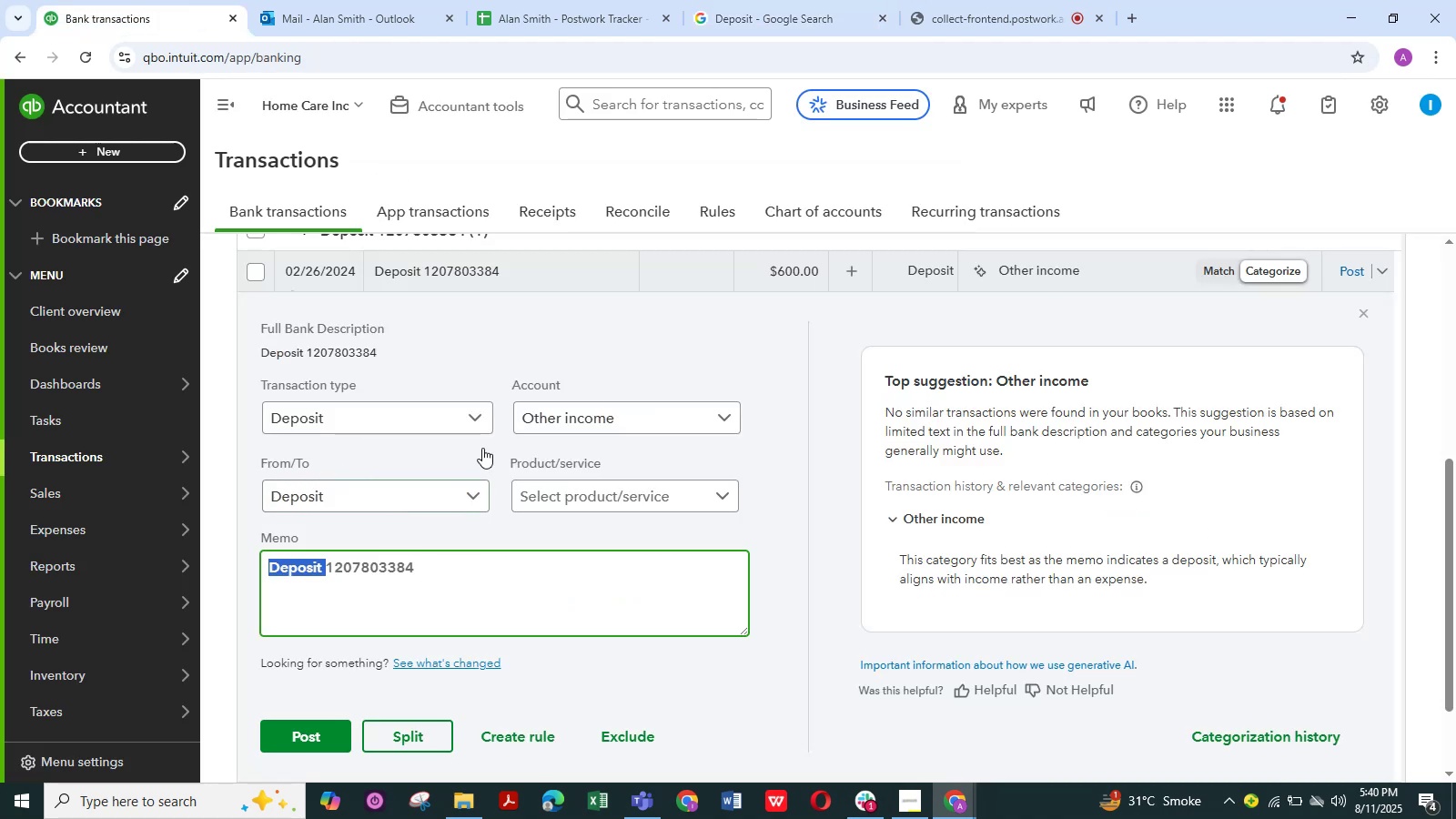 
scroll: coordinate [485, 362], scroll_direction: up, amount: 1.0
 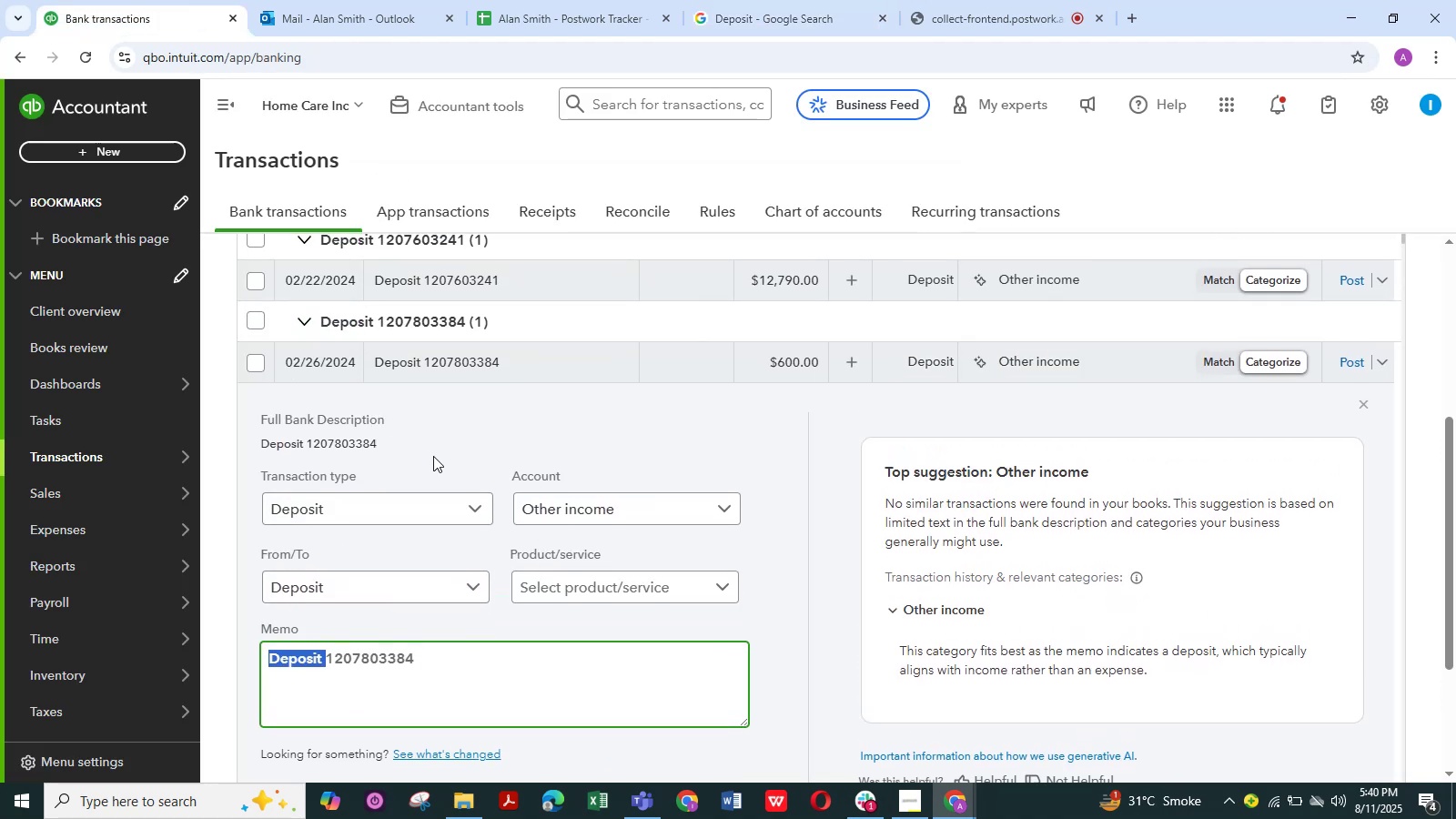 
scroll: coordinate [512, 531], scroll_direction: down, amount: 2.0
 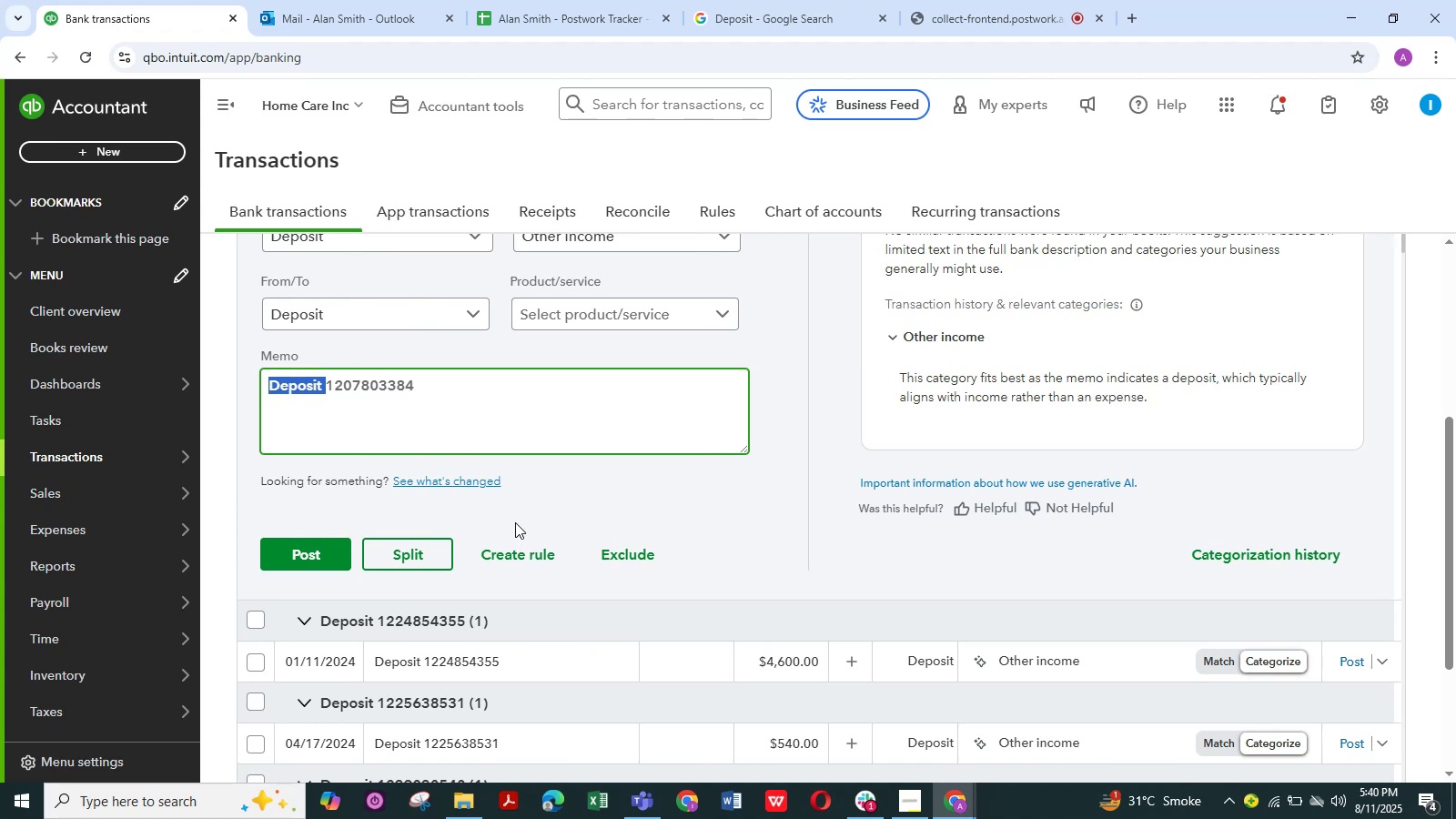 
scroll: coordinate [639, 384], scroll_direction: up, amount: 1.0
 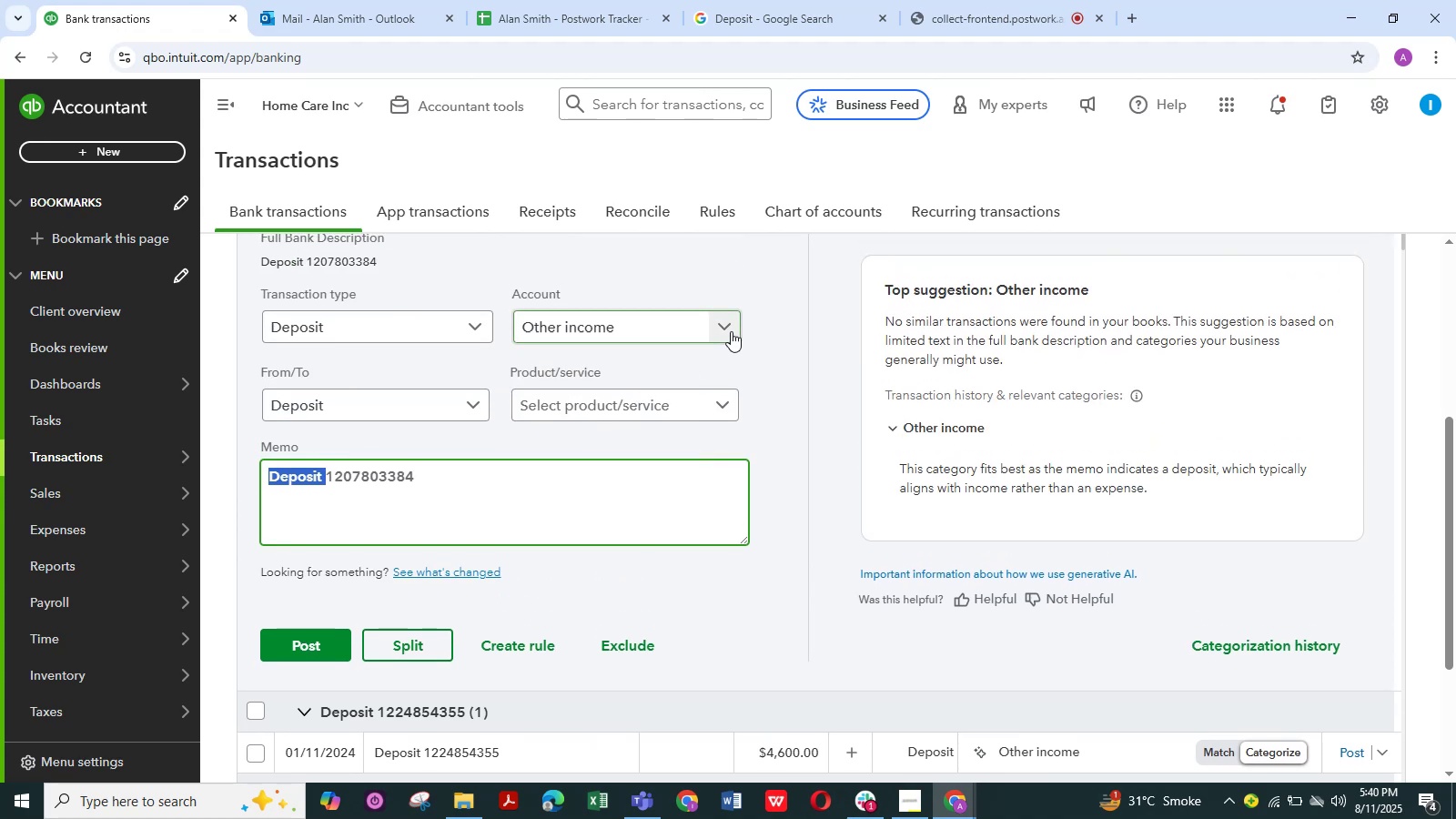 
left_click([726, 327])
 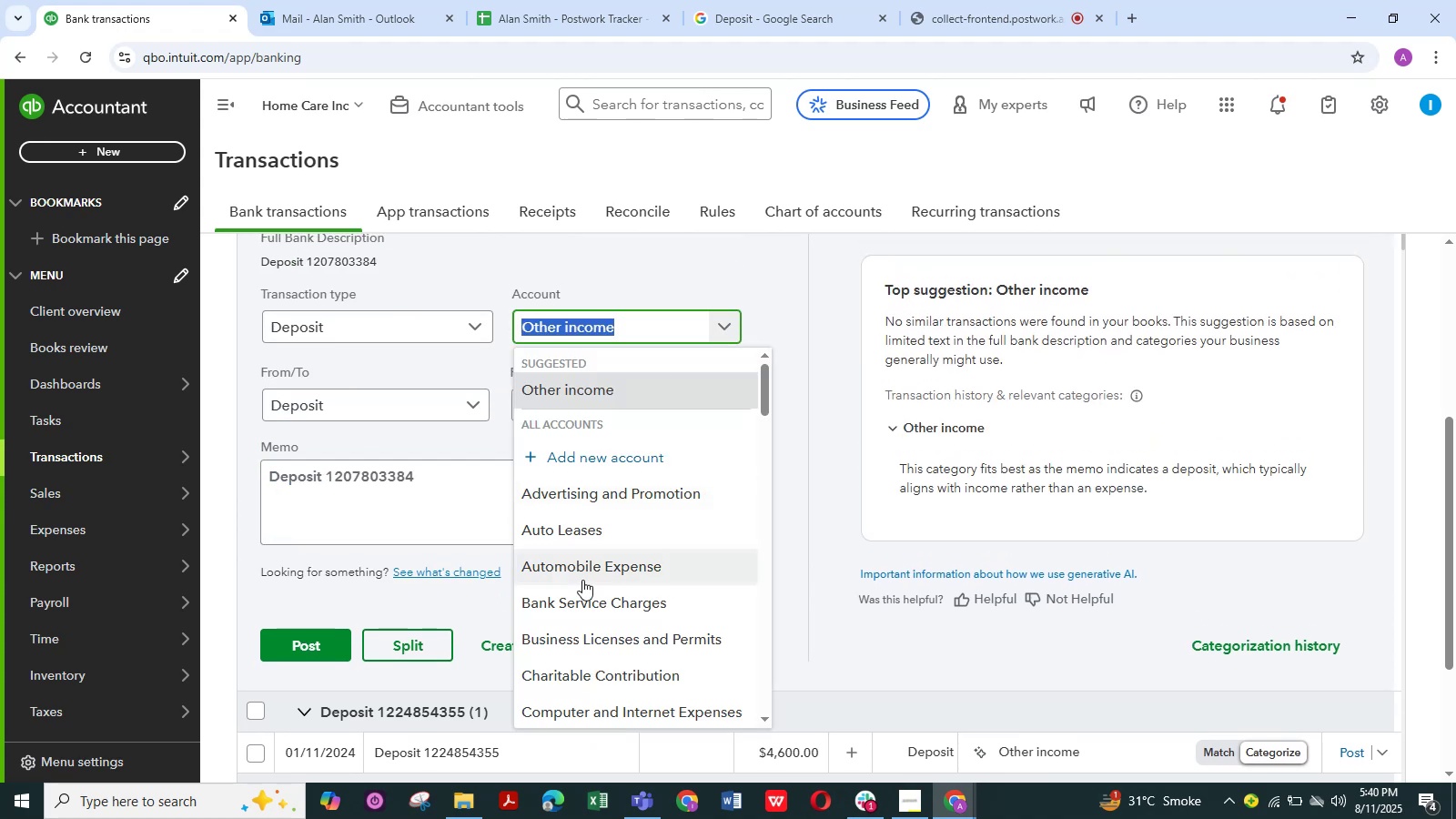 
scroll: coordinate [582, 580], scroll_direction: down, amount: 4.0
 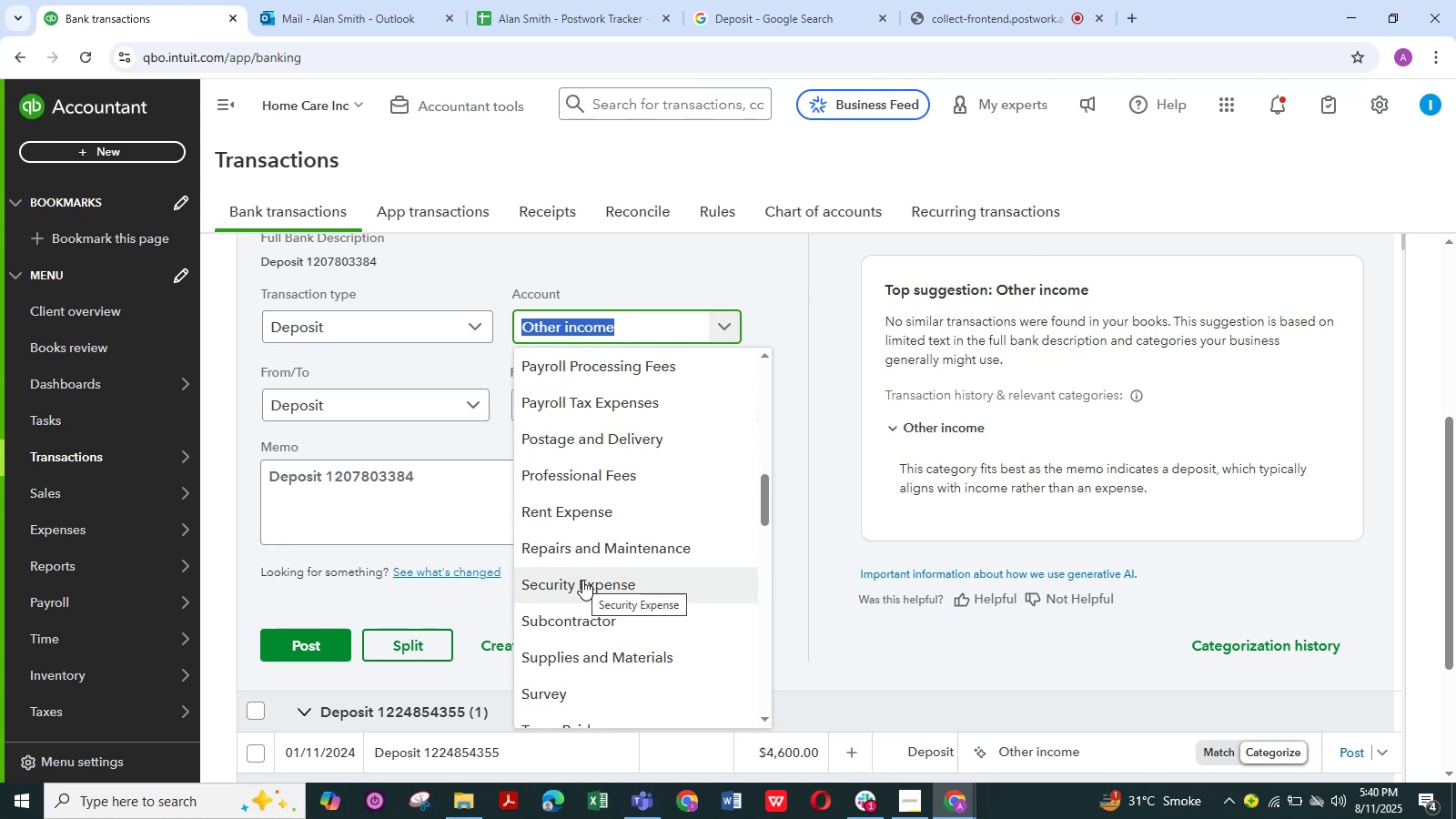 
wait(8.4)
 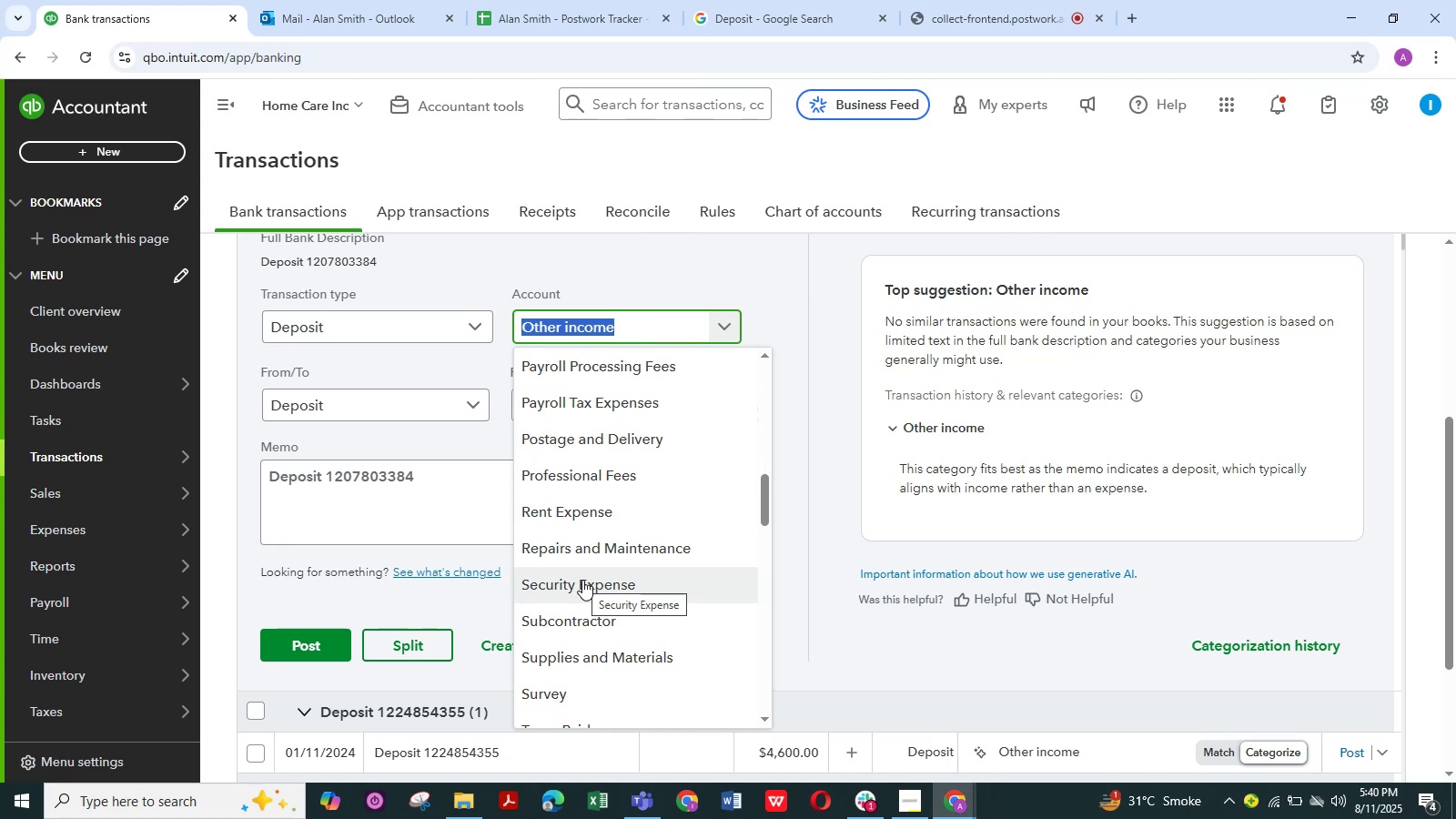 
scroll: coordinate [567, 657], scroll_direction: down, amount: 10.0
 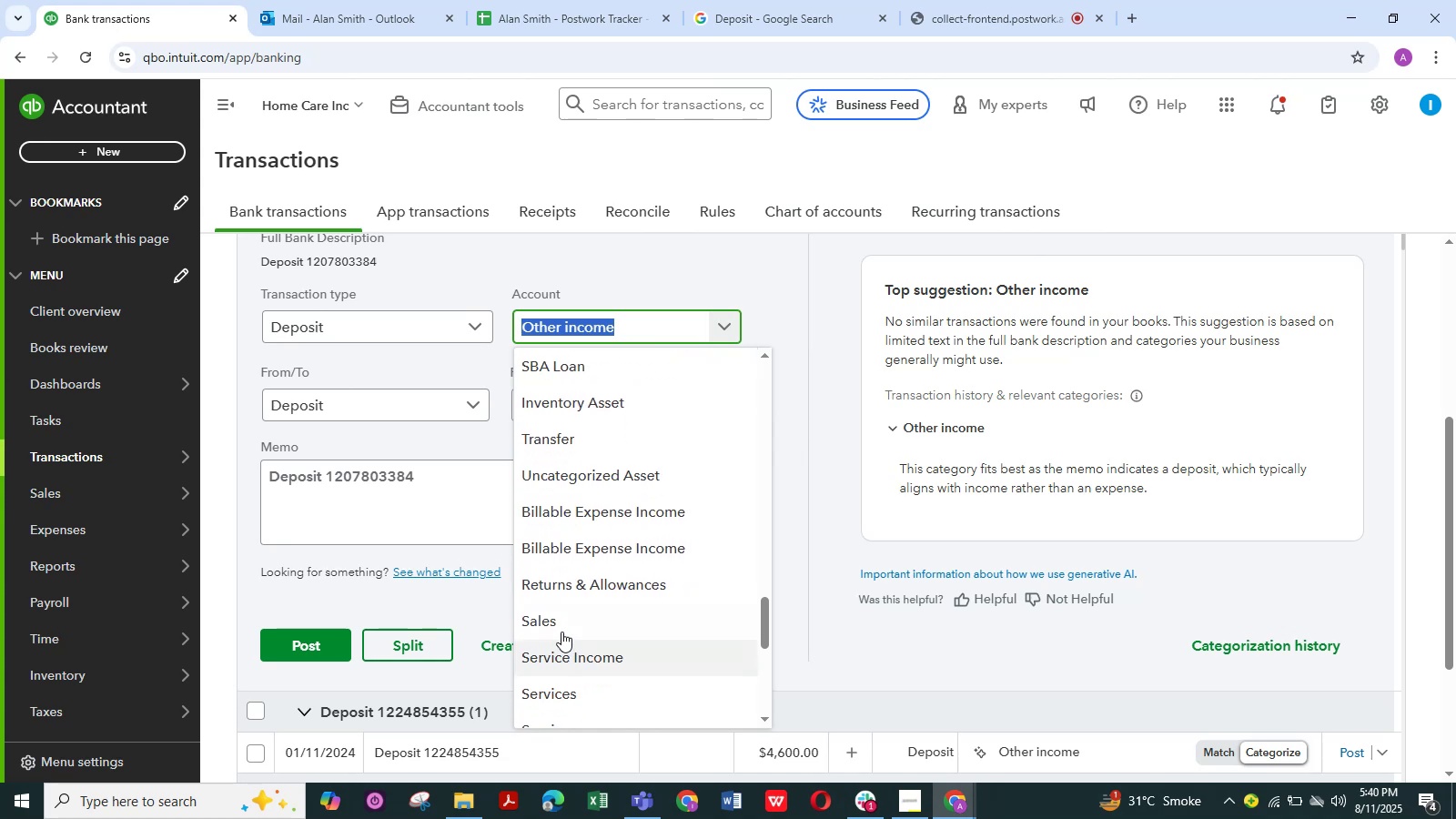 
left_click([558, 625])
 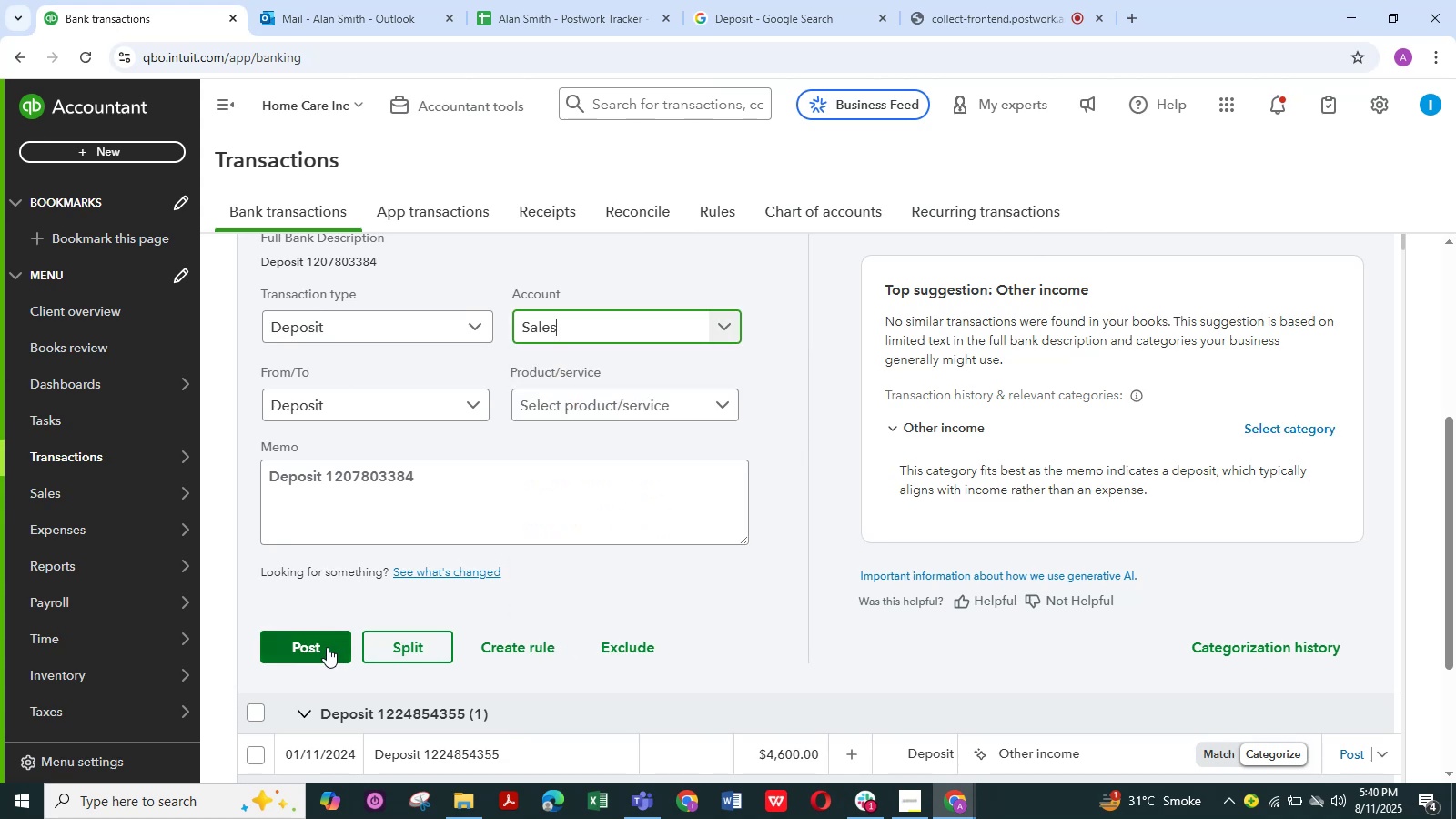 
left_click([327, 647])
 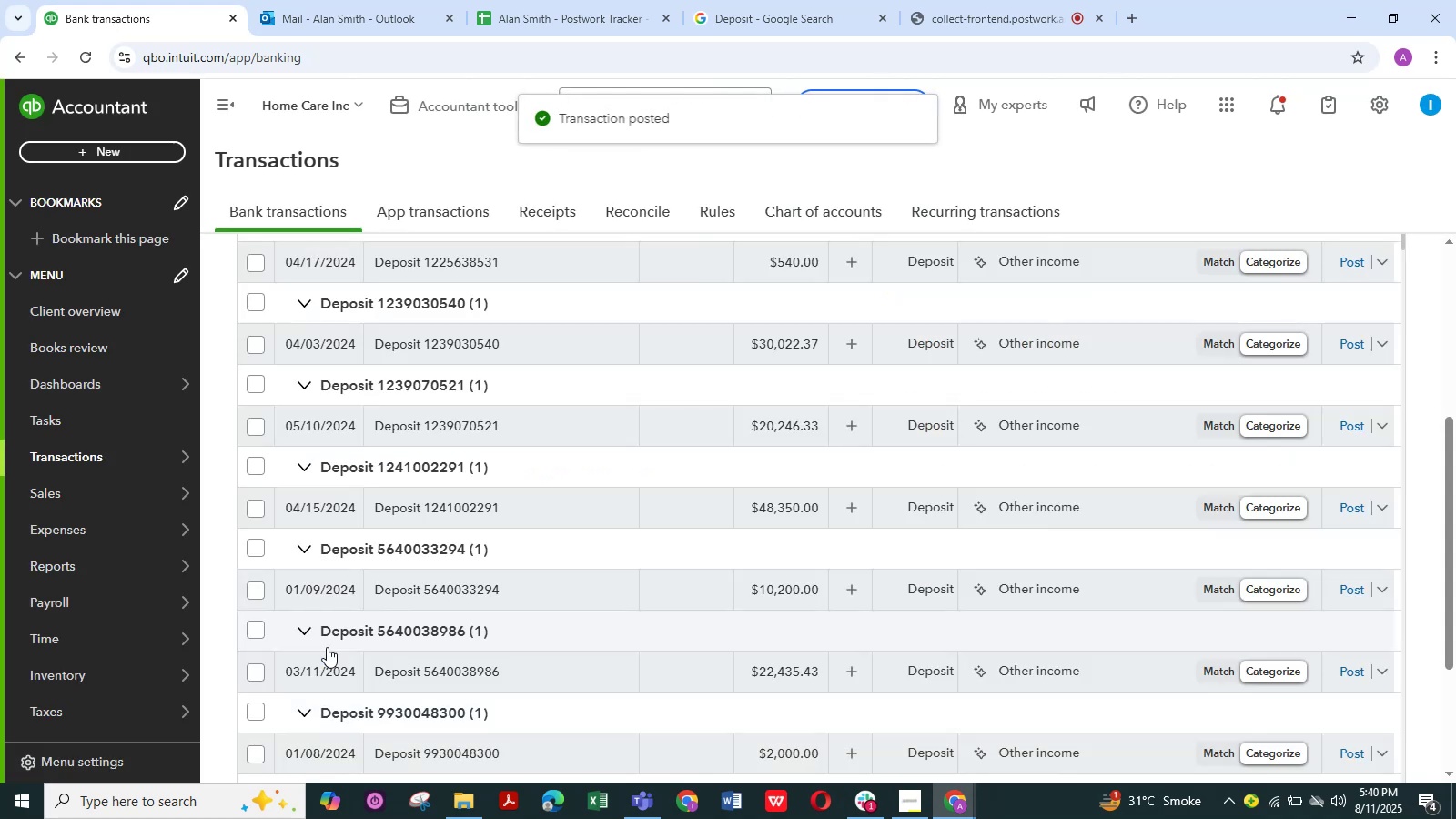 
wait(5.34)
 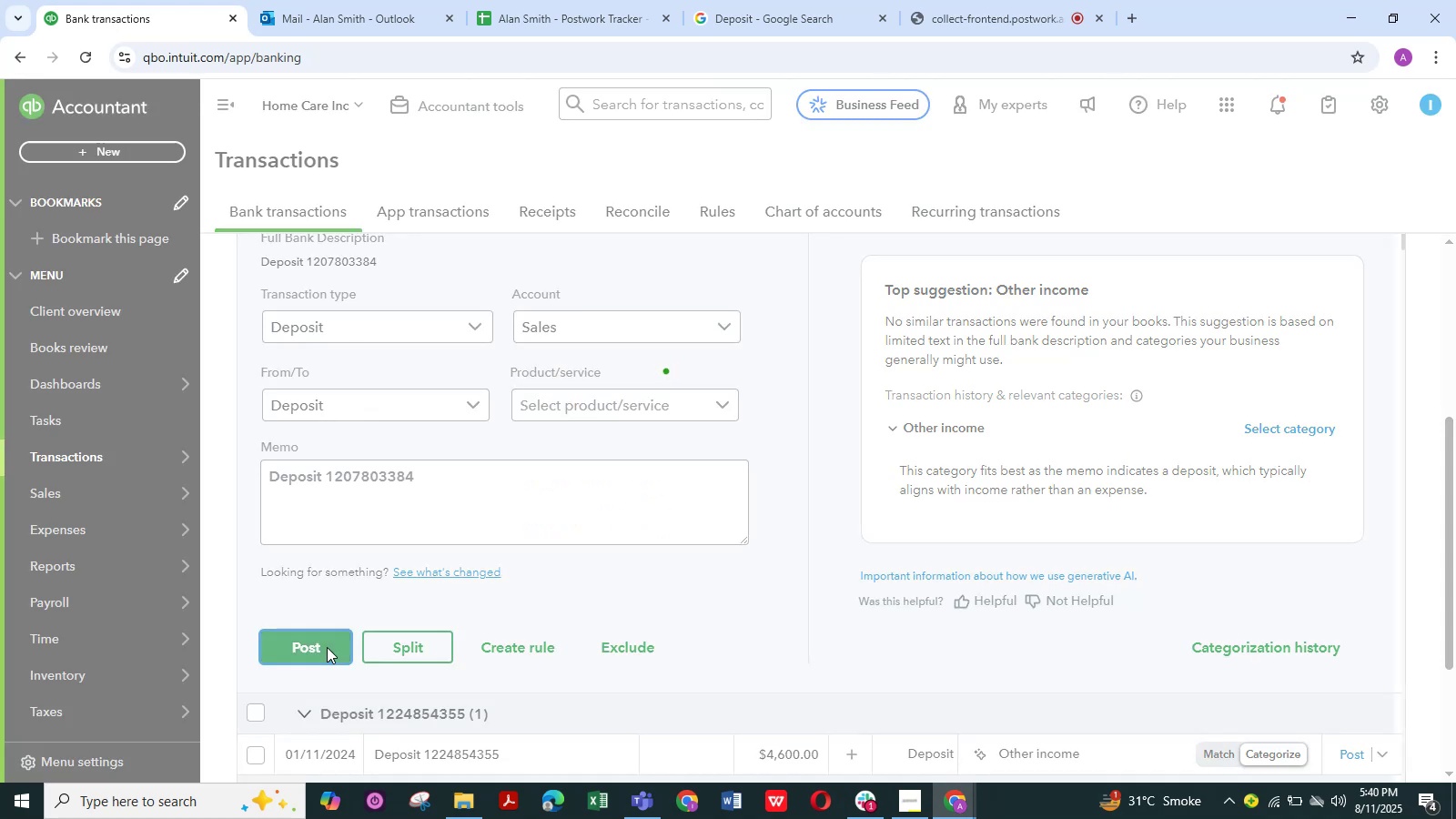 
scroll: coordinate [600, 561], scroll_direction: up, amount: 13.0
 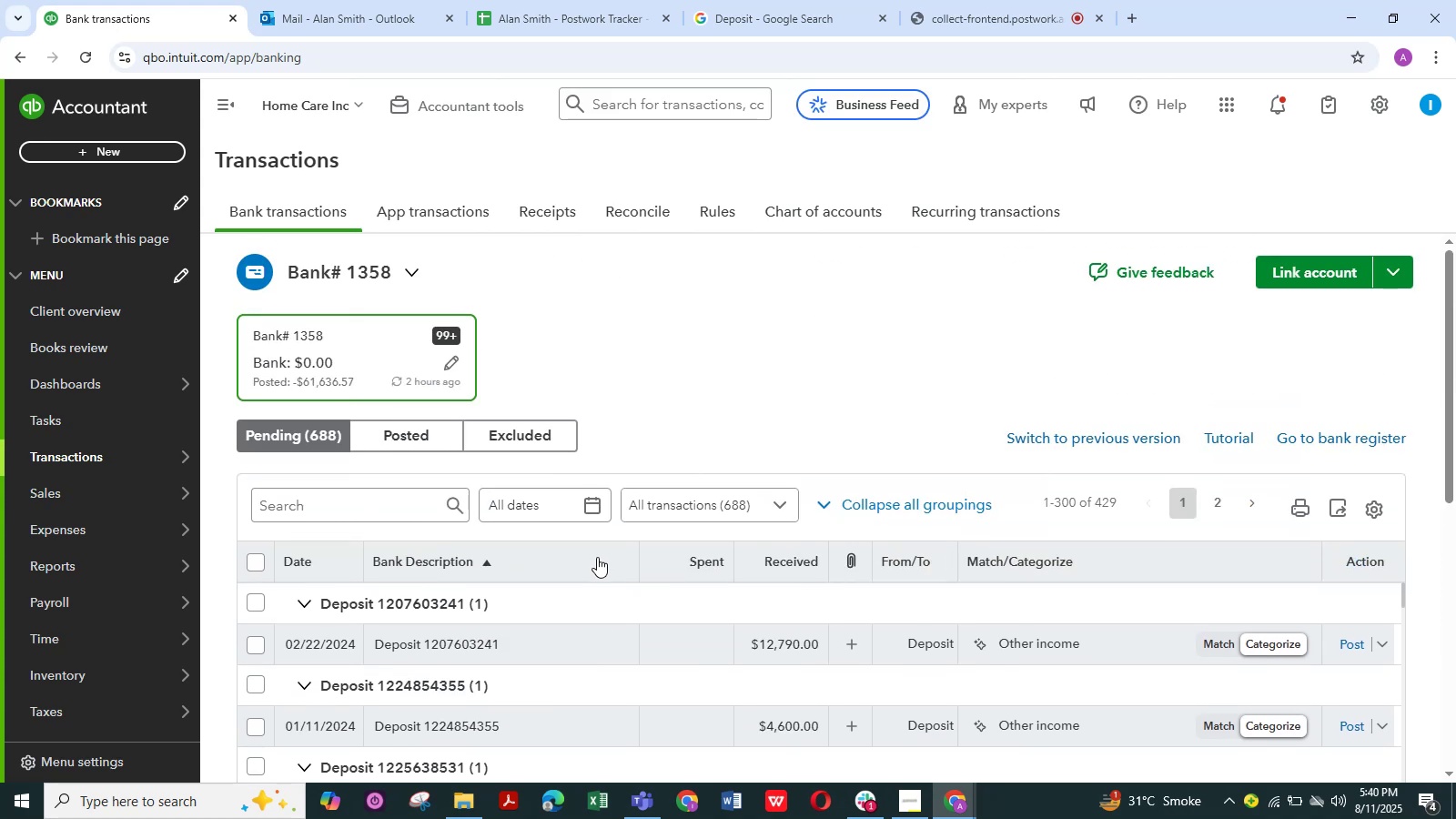 
scroll: coordinate [566, 585], scroll_direction: down, amount: 1.0
 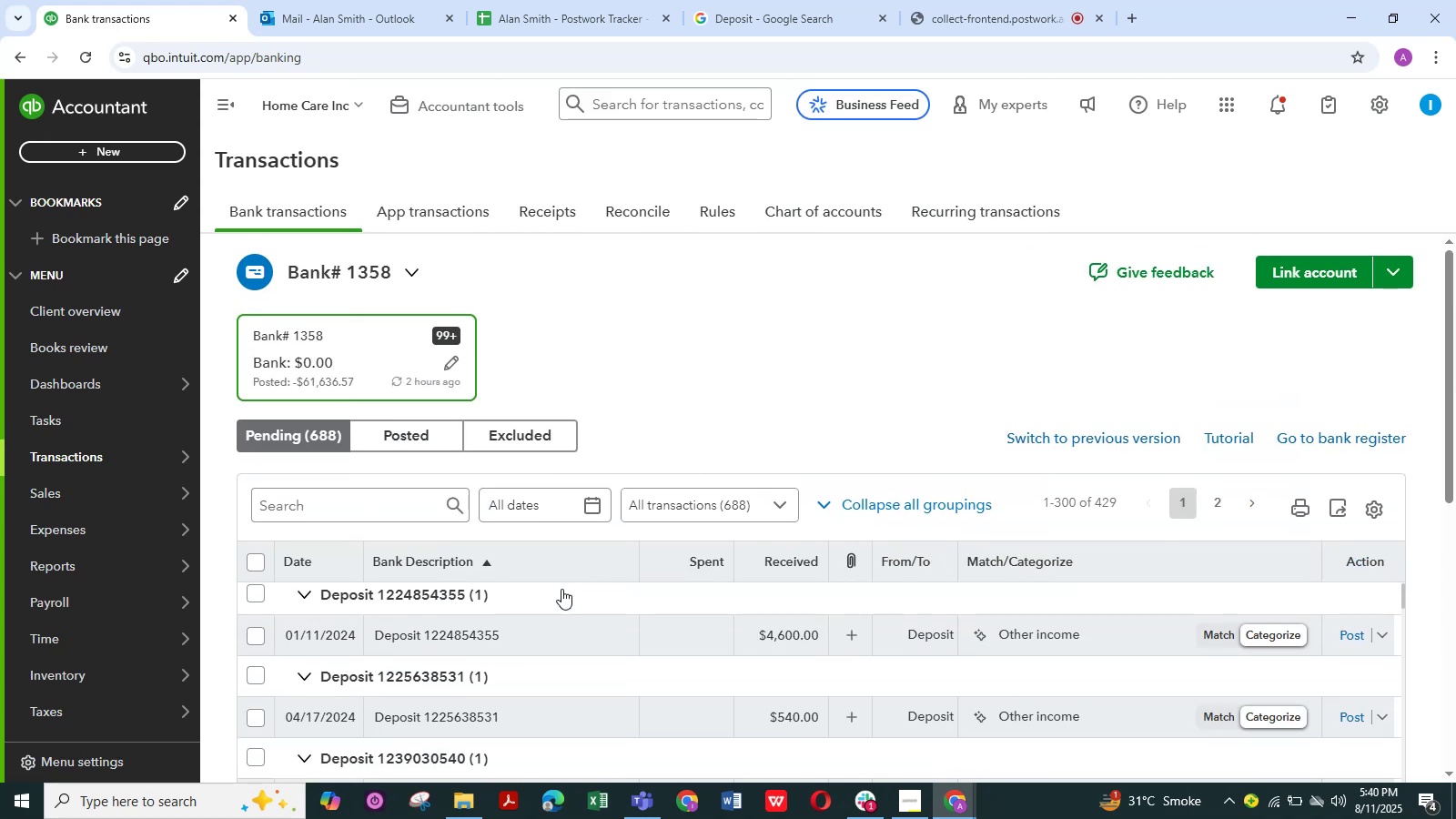 
scroll: coordinate [527, 618], scroll_direction: up, amount: 2.0
 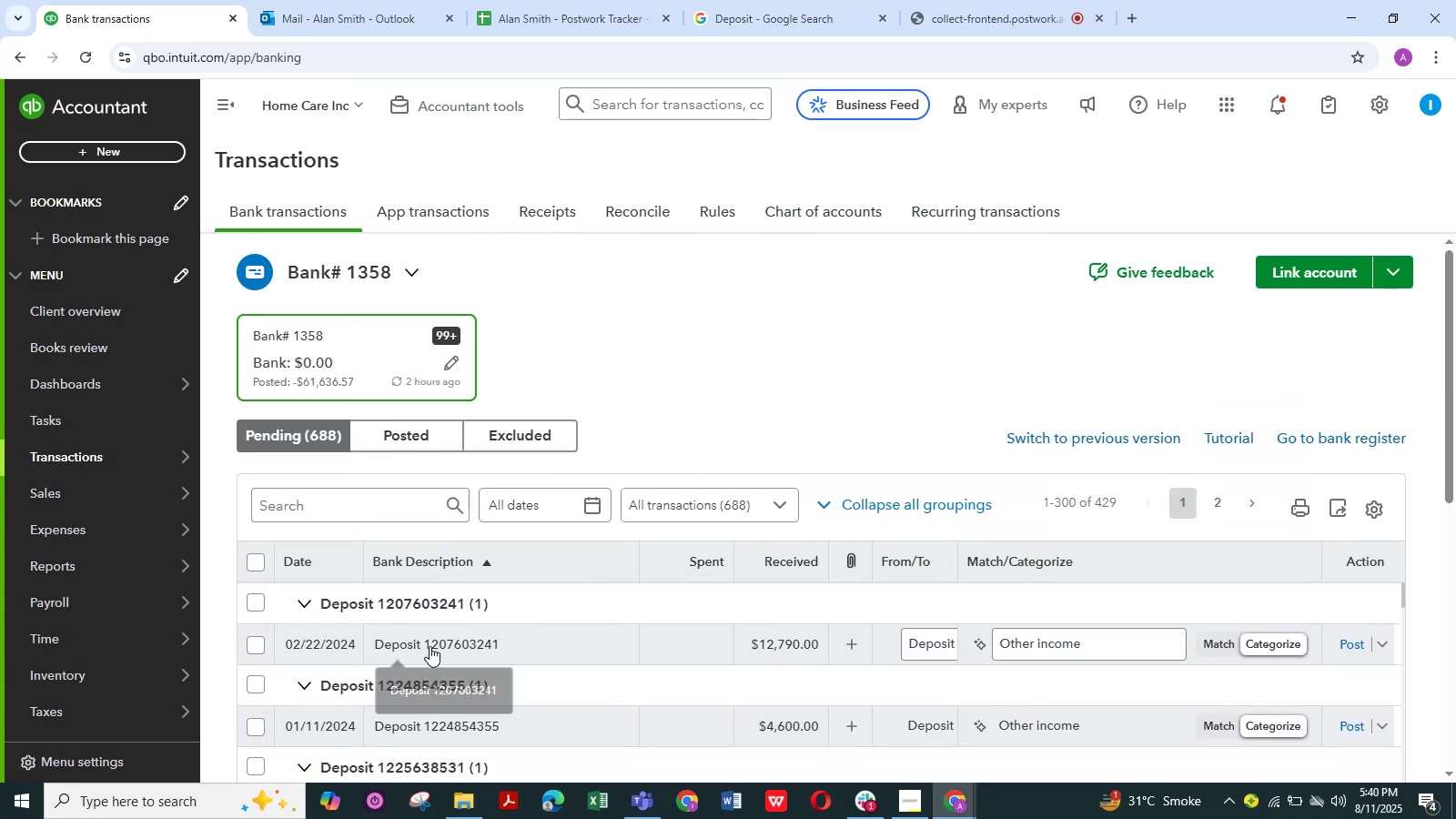 
left_click([423, 642])
 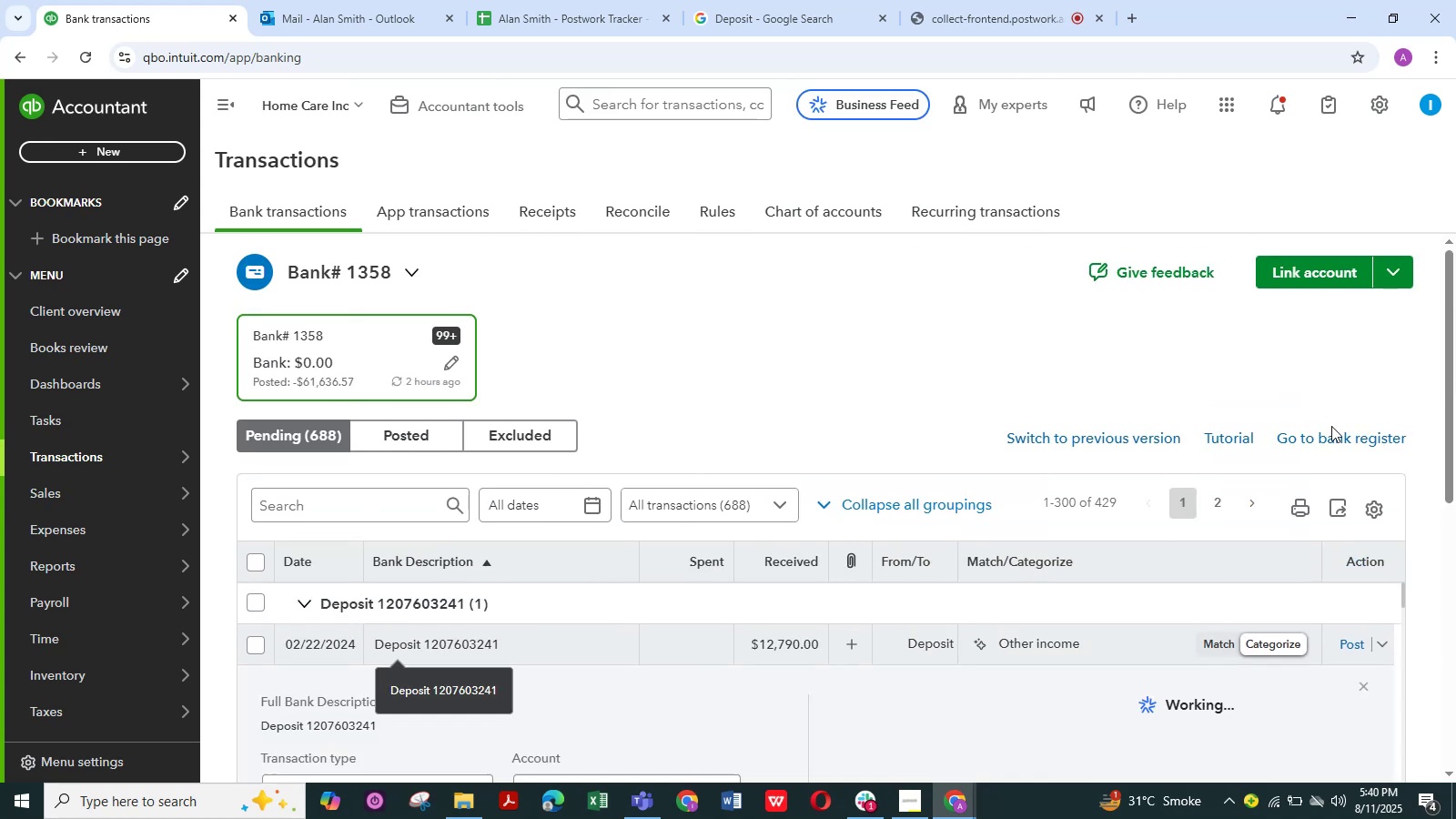 
scroll: coordinate [1294, 440], scroll_direction: down, amount: 4.0
 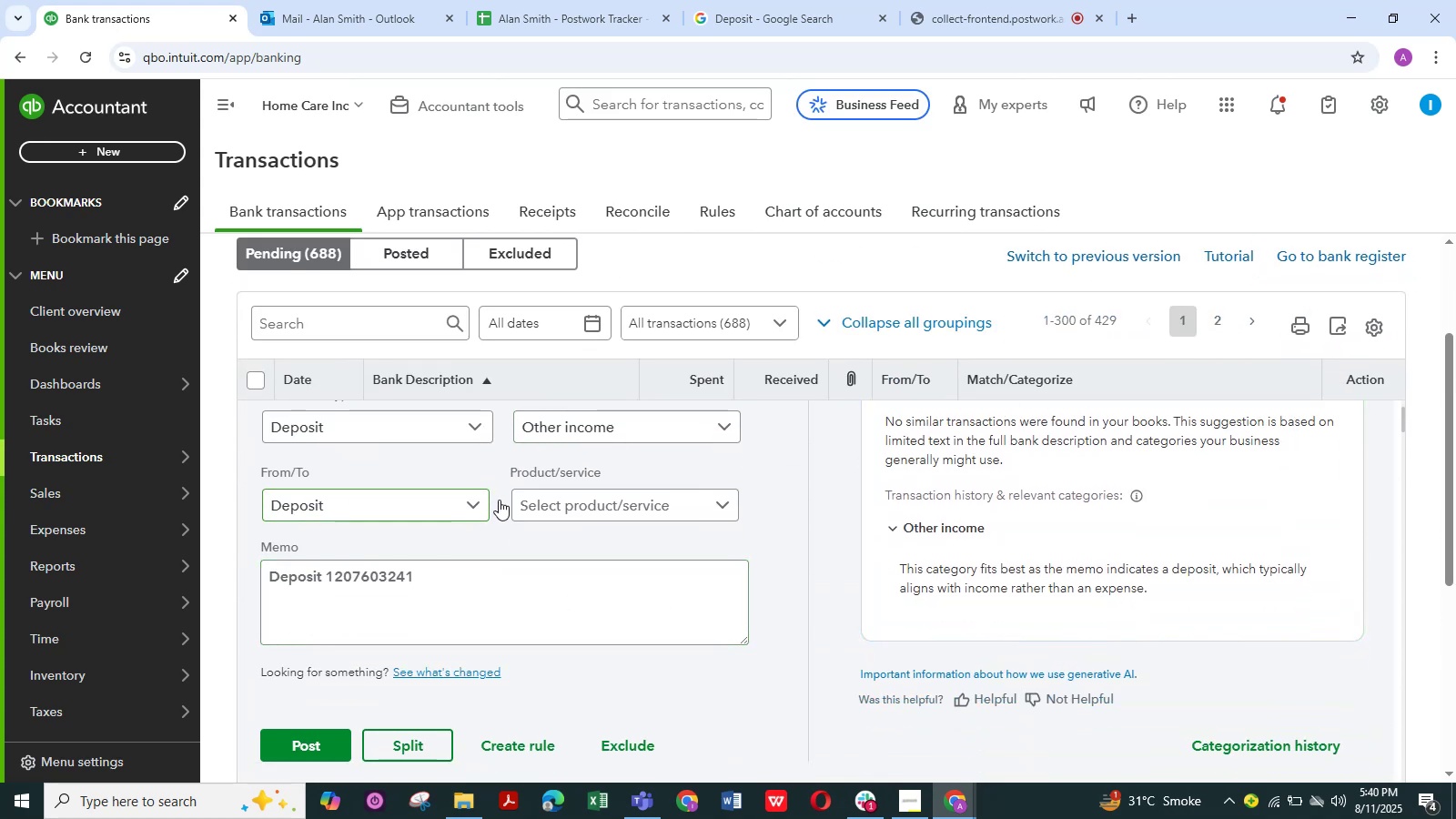 
scroll: coordinate [699, 448], scroll_direction: up, amount: 1.0
 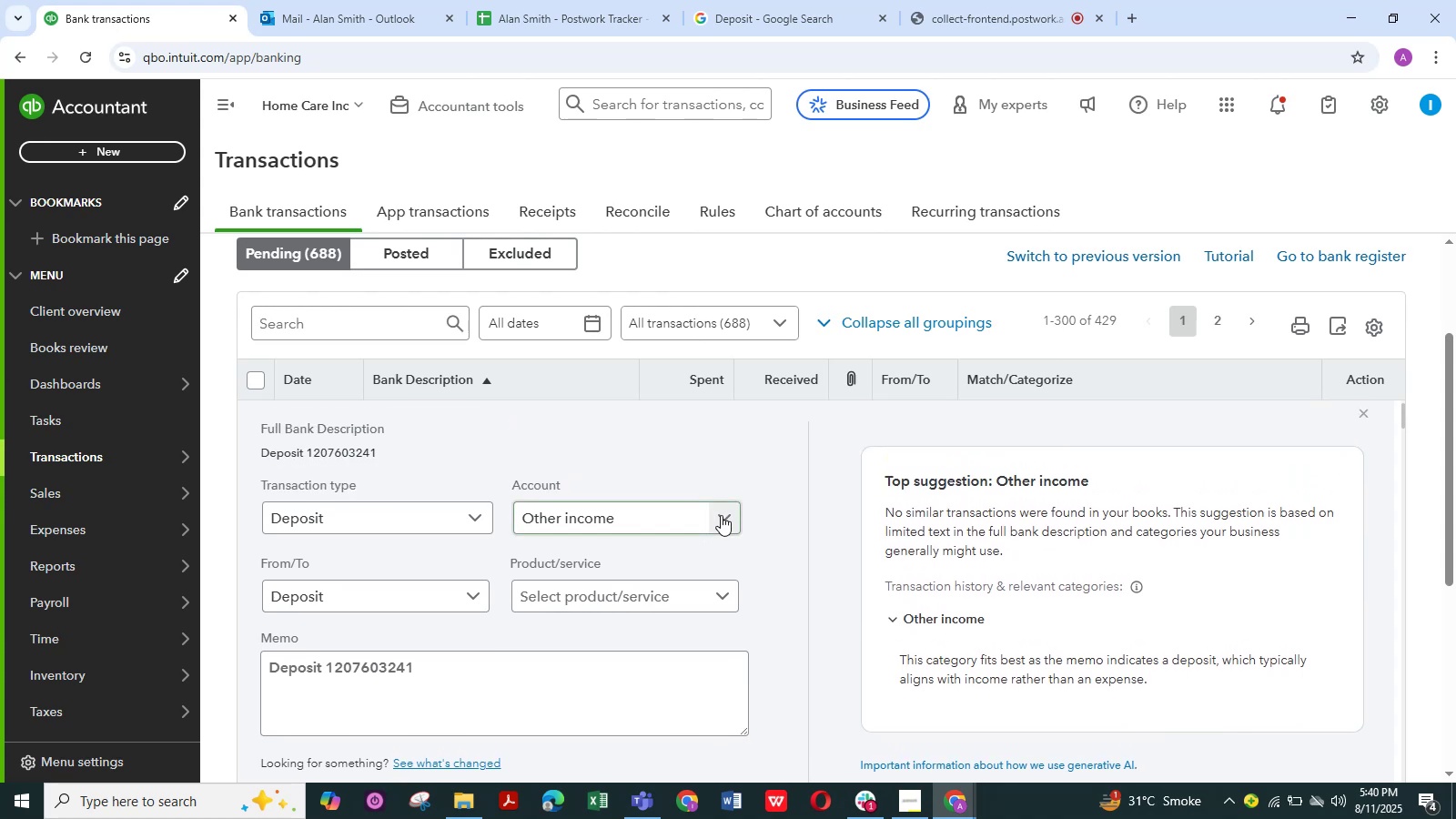 
left_click([722, 517])
 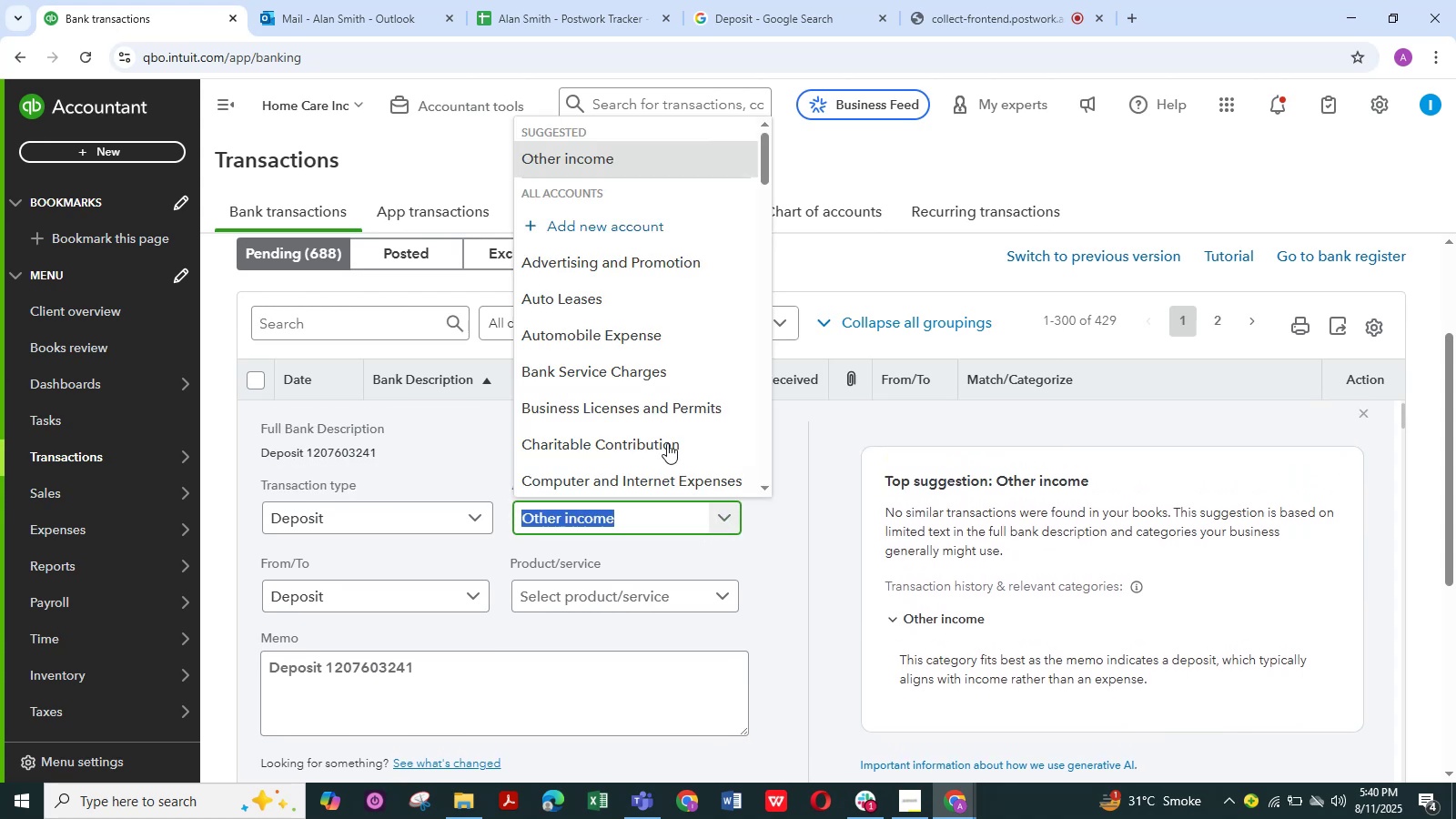 
scroll: coordinate [666, 430], scroll_direction: down, amount: 11.0
 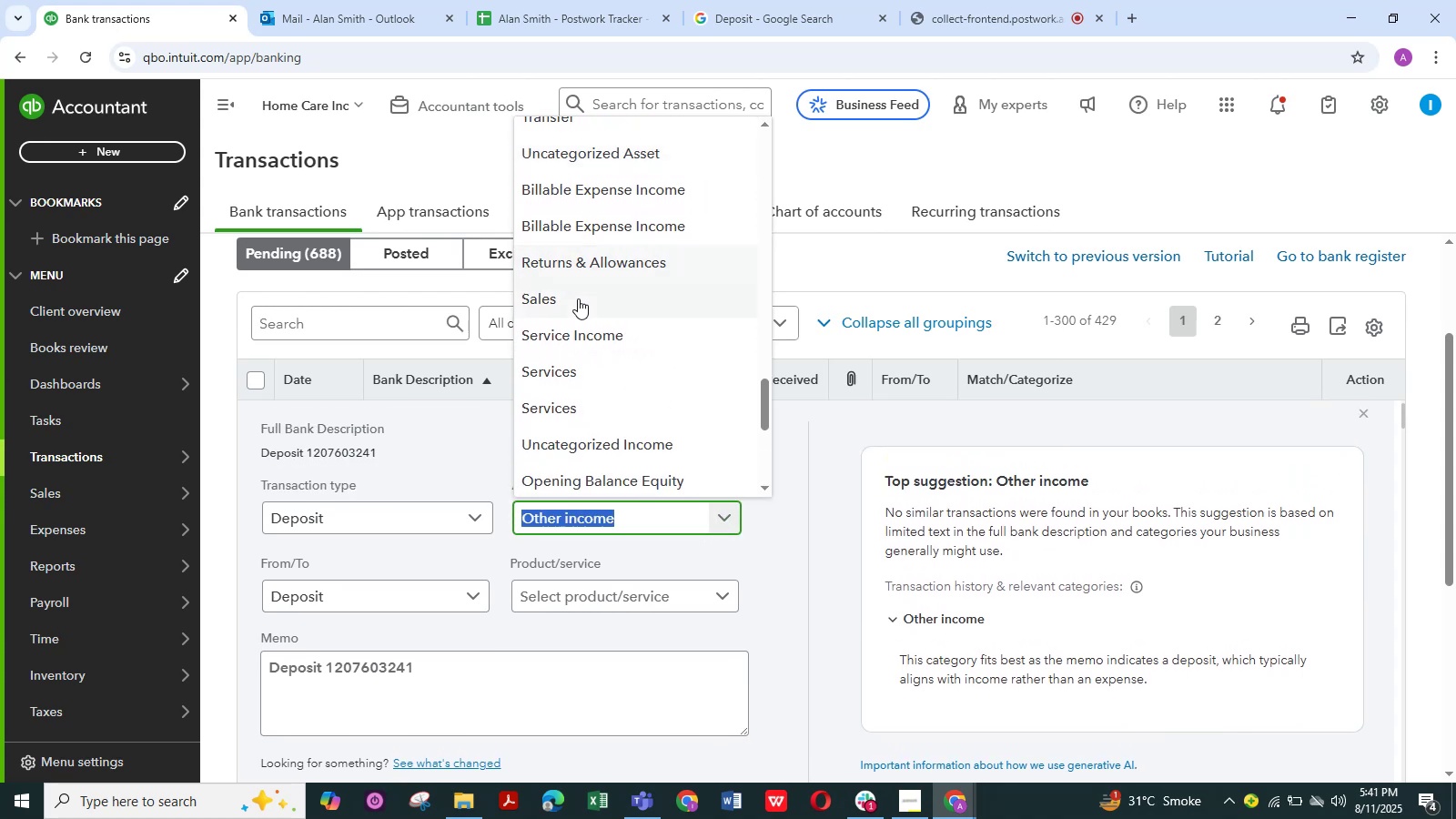 
left_click([571, 304])
 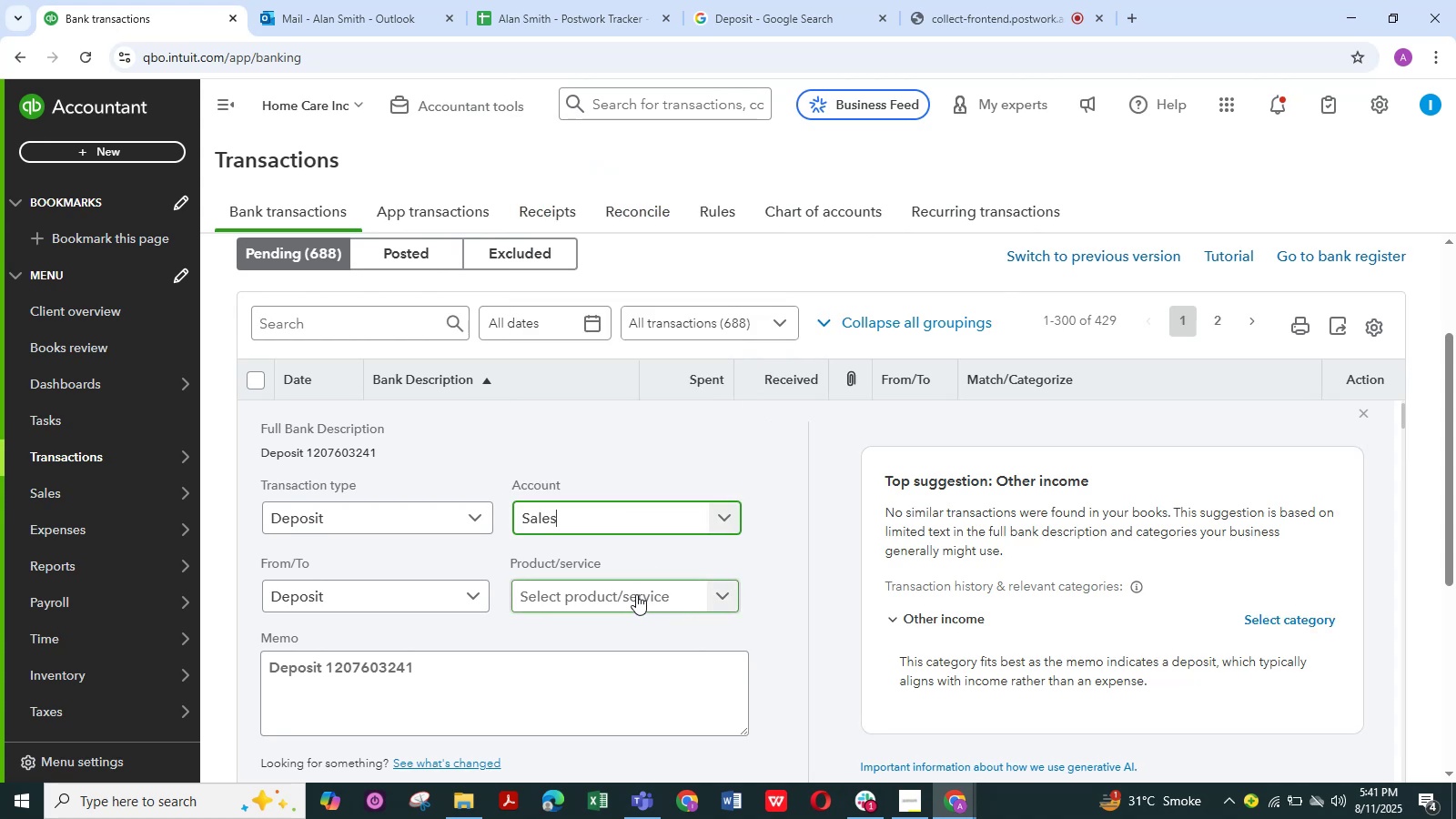 
scroll: coordinate [442, 657], scroll_direction: down, amount: 3.0
 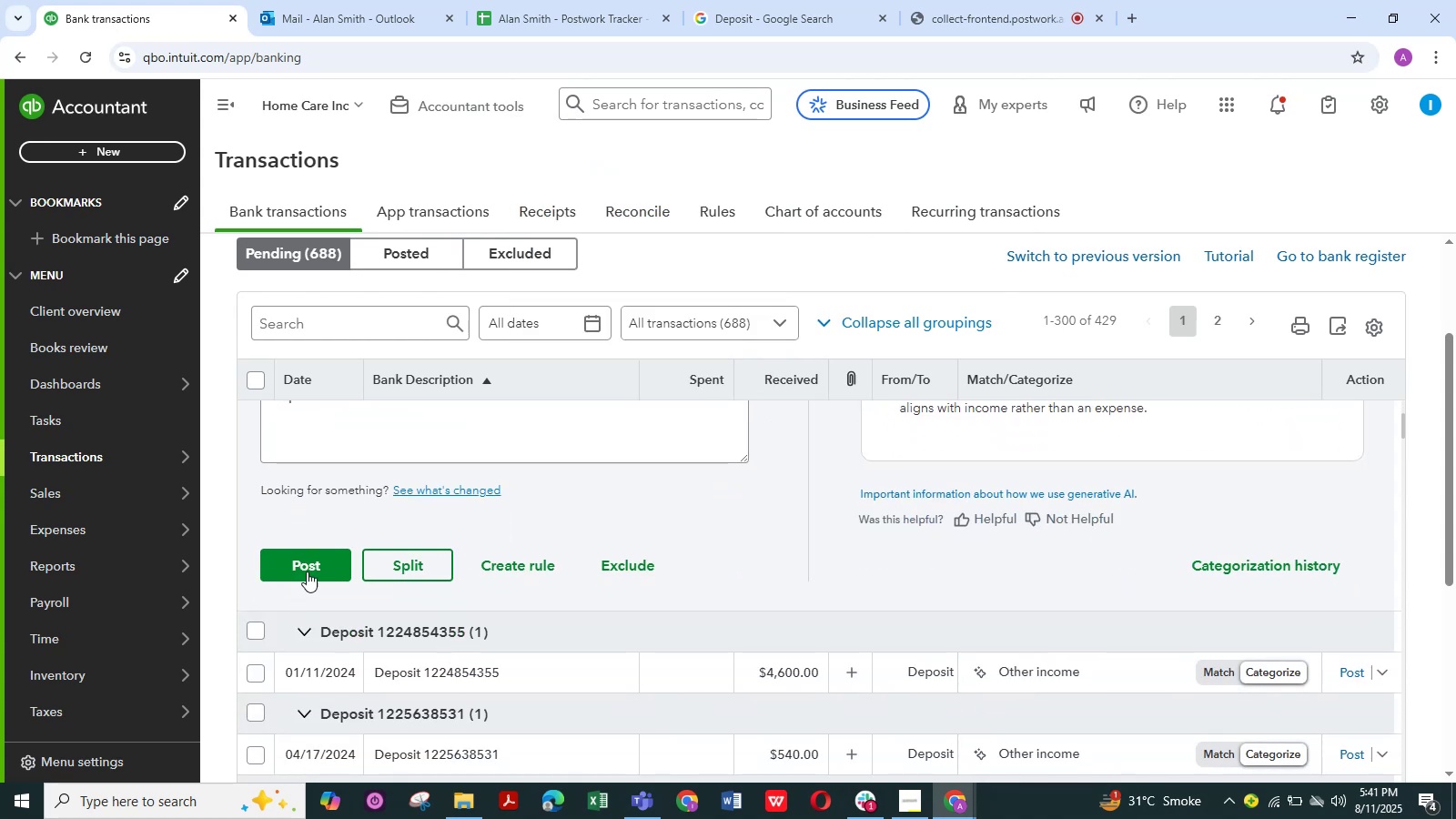 
left_click([316, 565])
 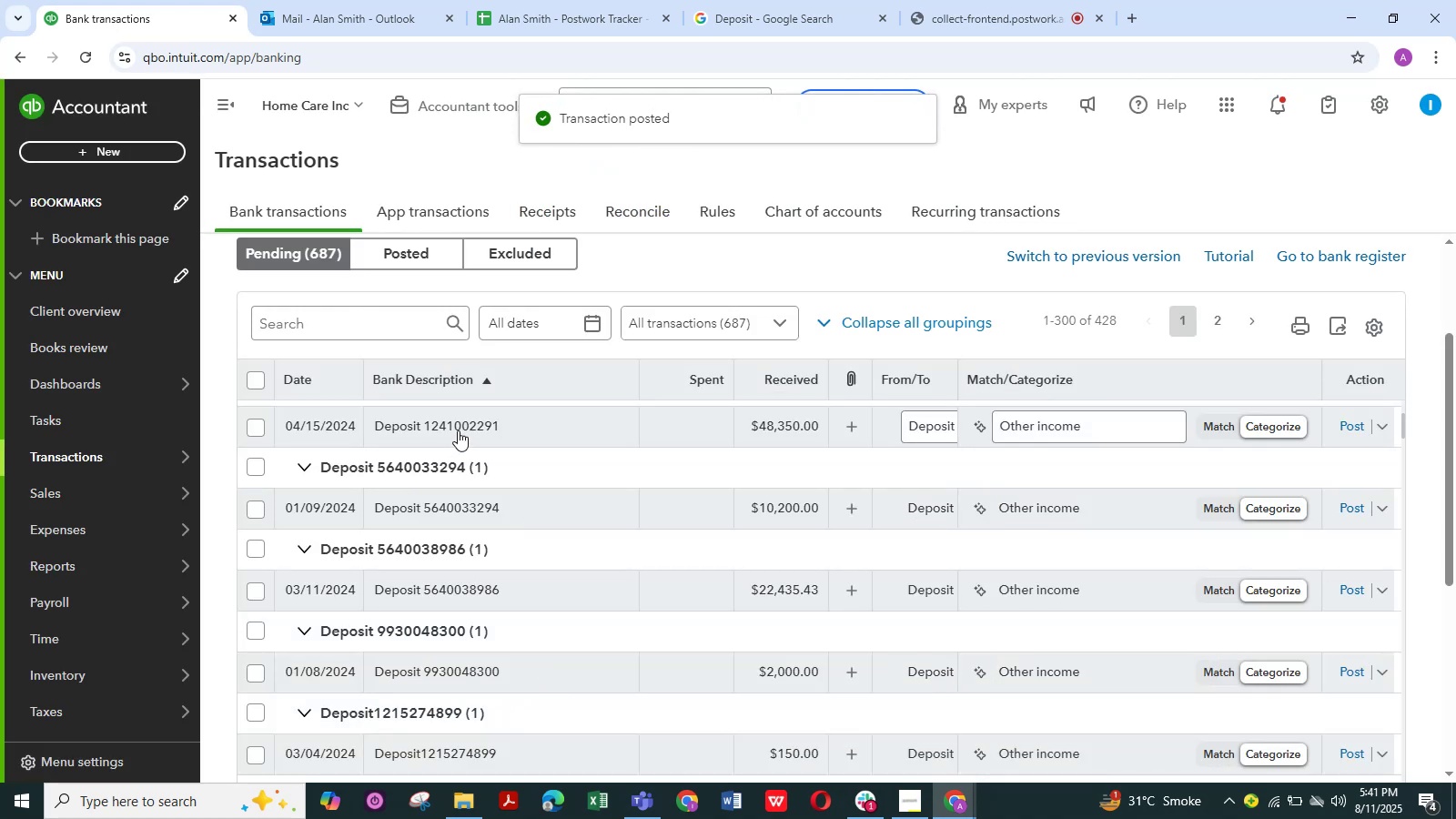 
wait(7.78)
 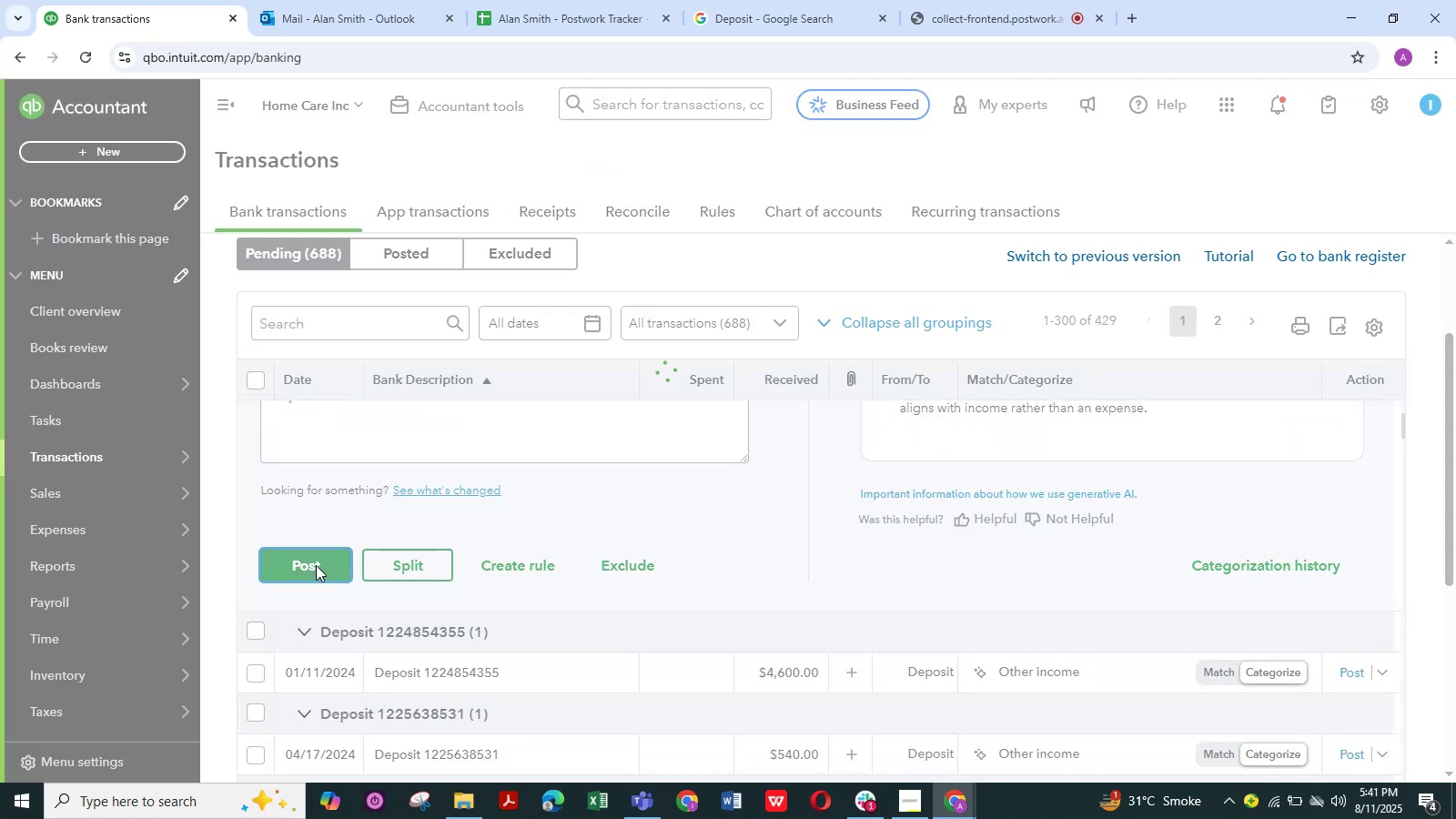 
scroll: coordinate [473, 470], scroll_direction: up, amount: 3.0
 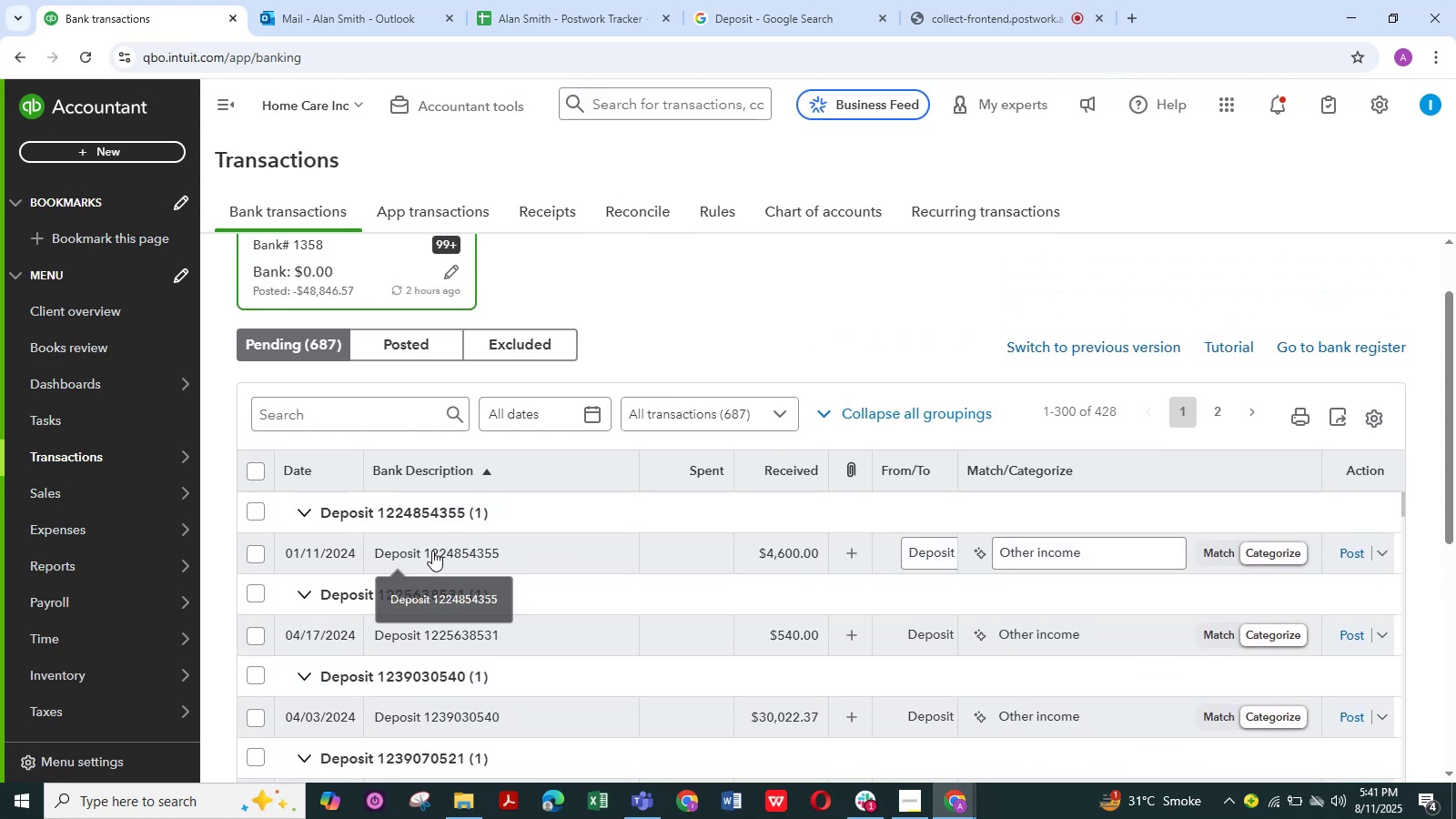 
left_click([432, 551])
 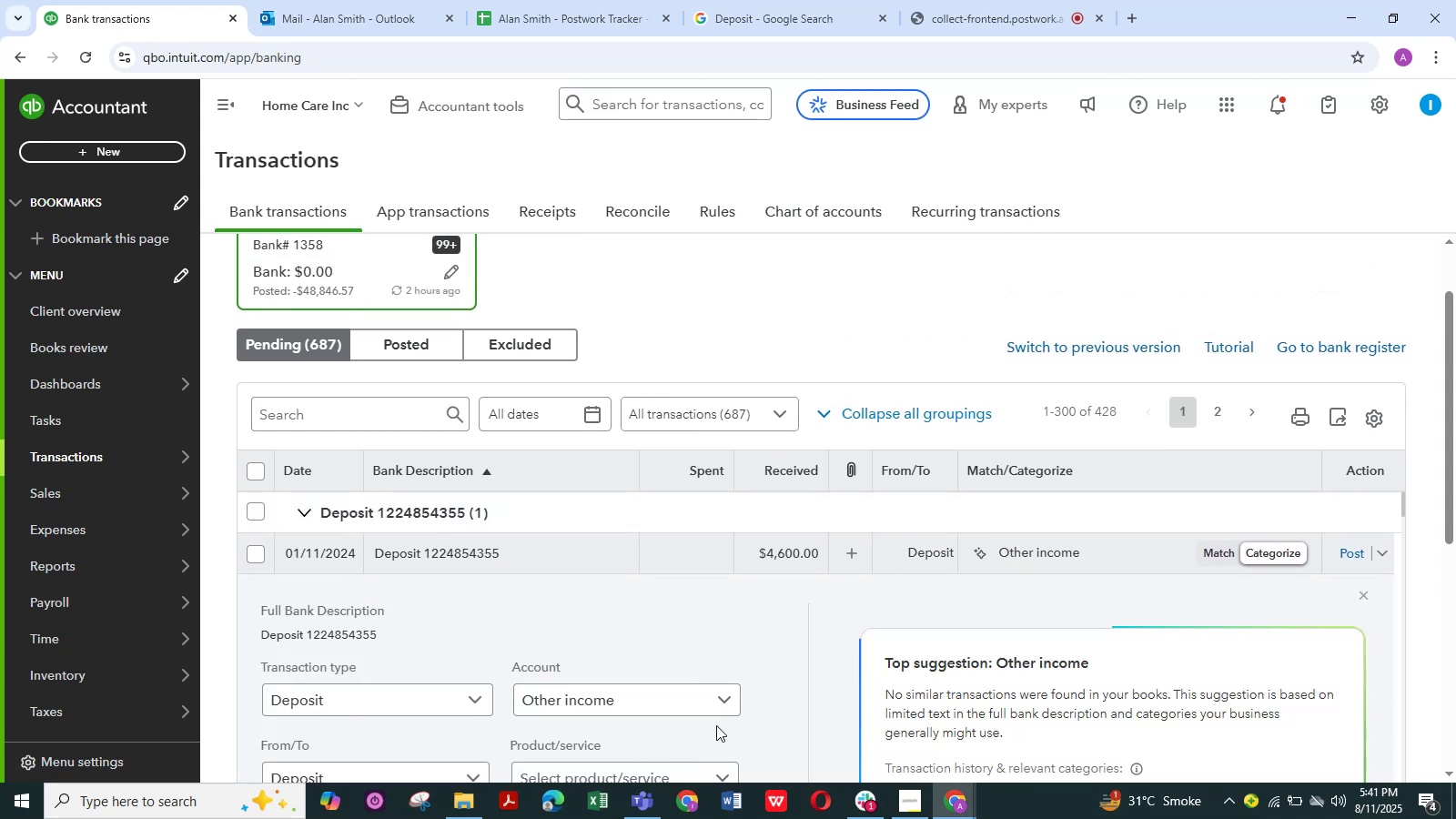 
left_click([723, 696])
 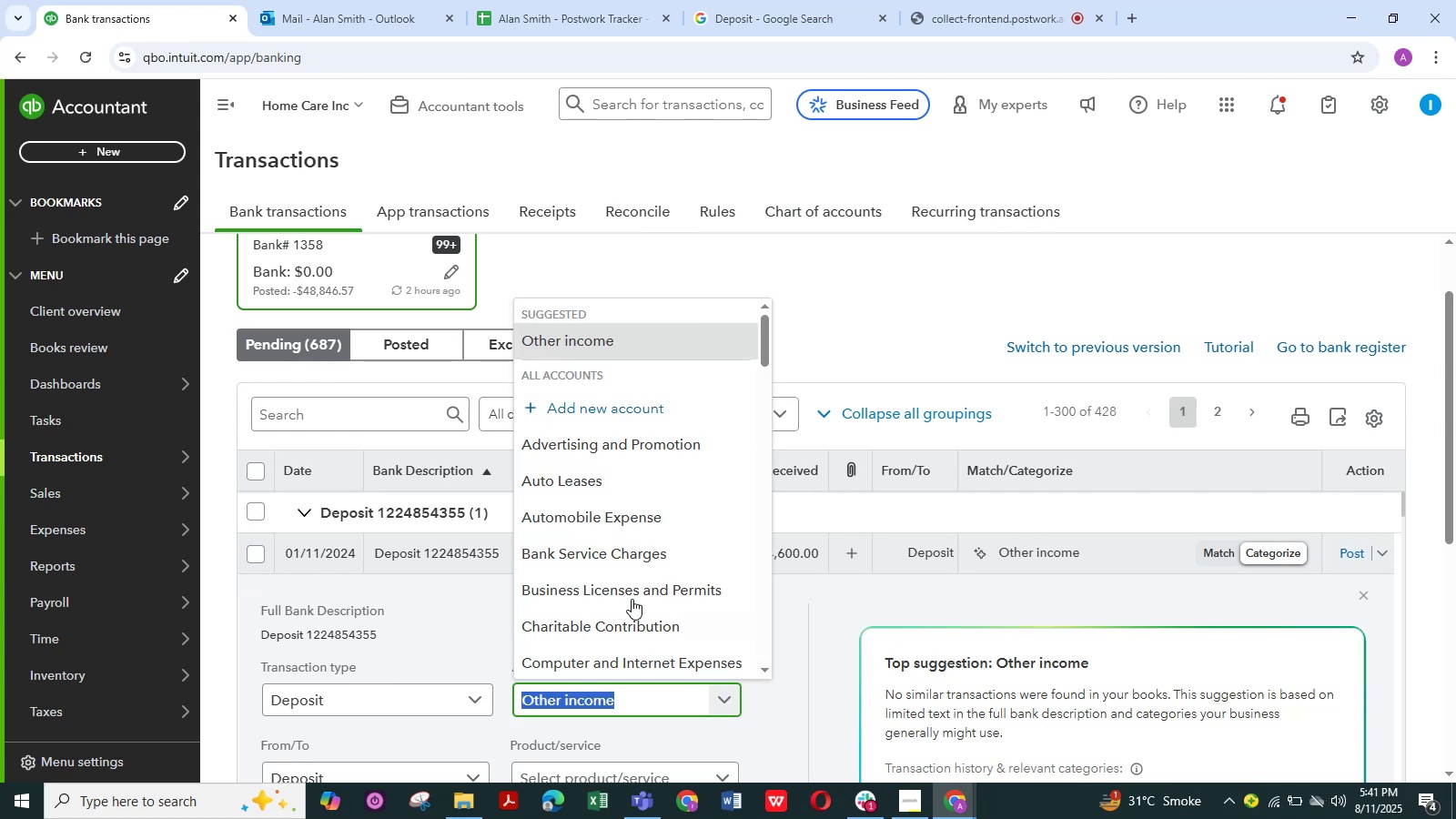 
scroll: coordinate [627, 577], scroll_direction: down, amount: 10.0
 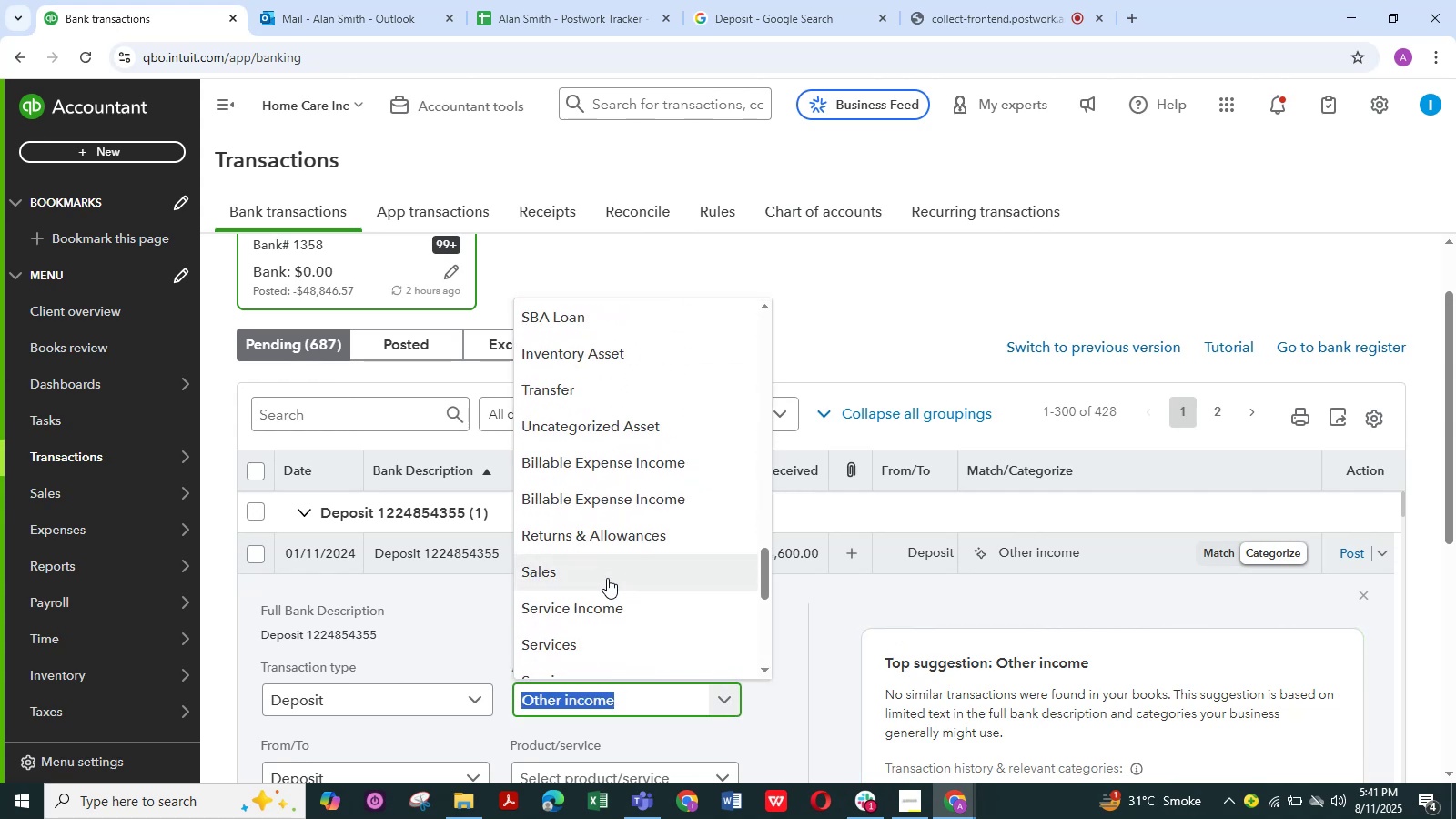 
left_click([583, 578])
 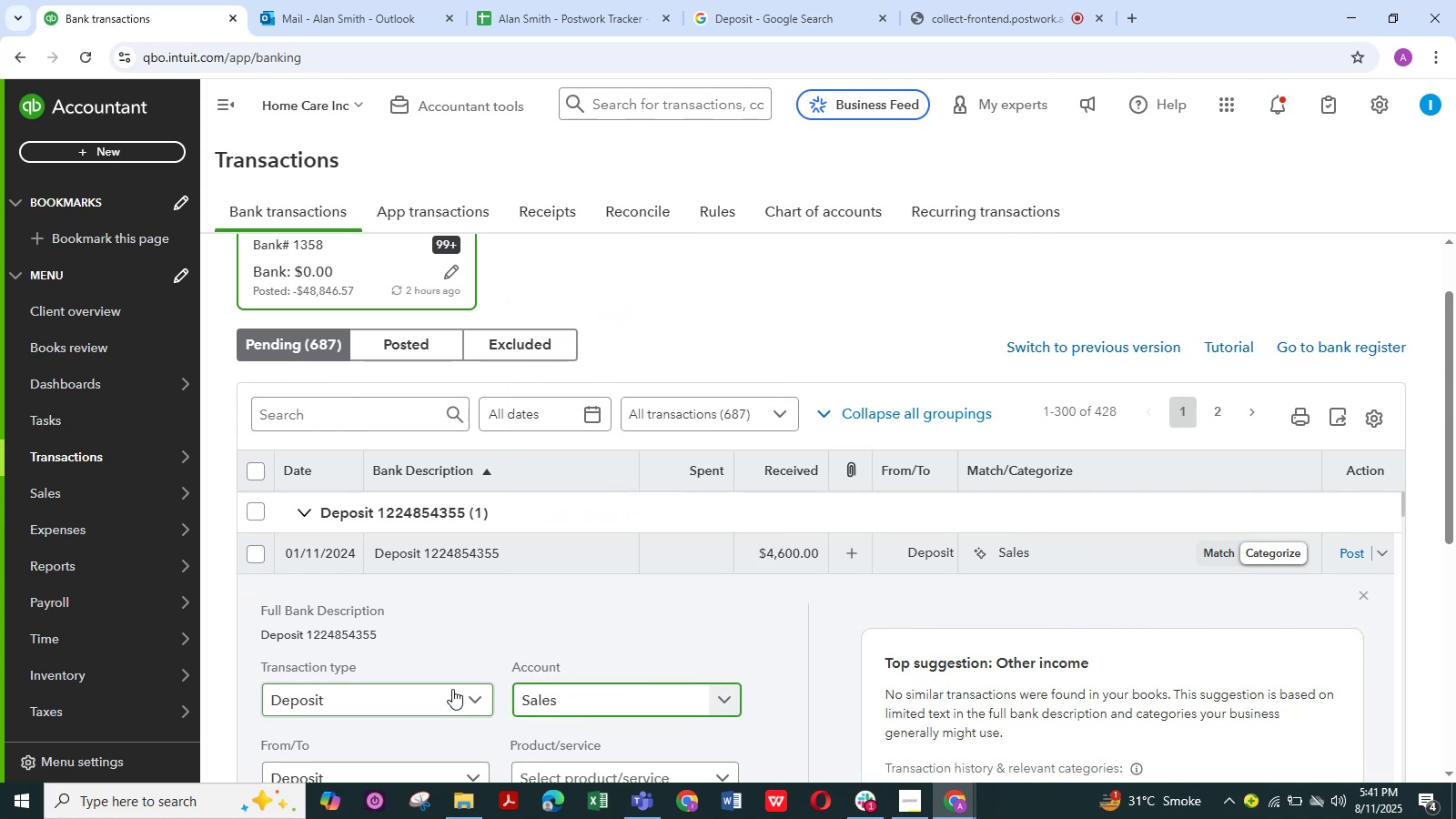 
scroll: coordinate [452, 689], scroll_direction: down, amount: 3.0
 